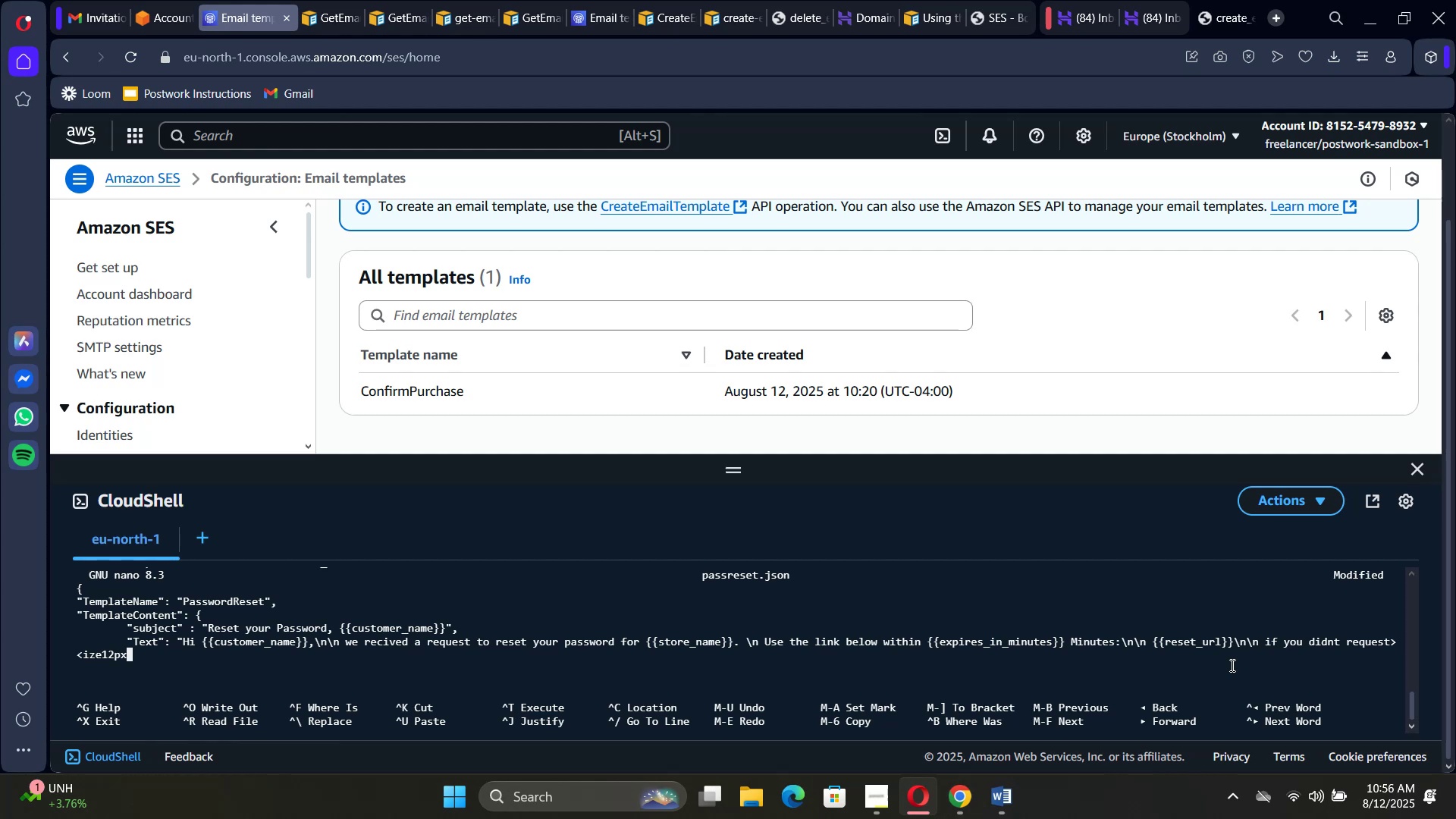 
key(ArrowLeft)
 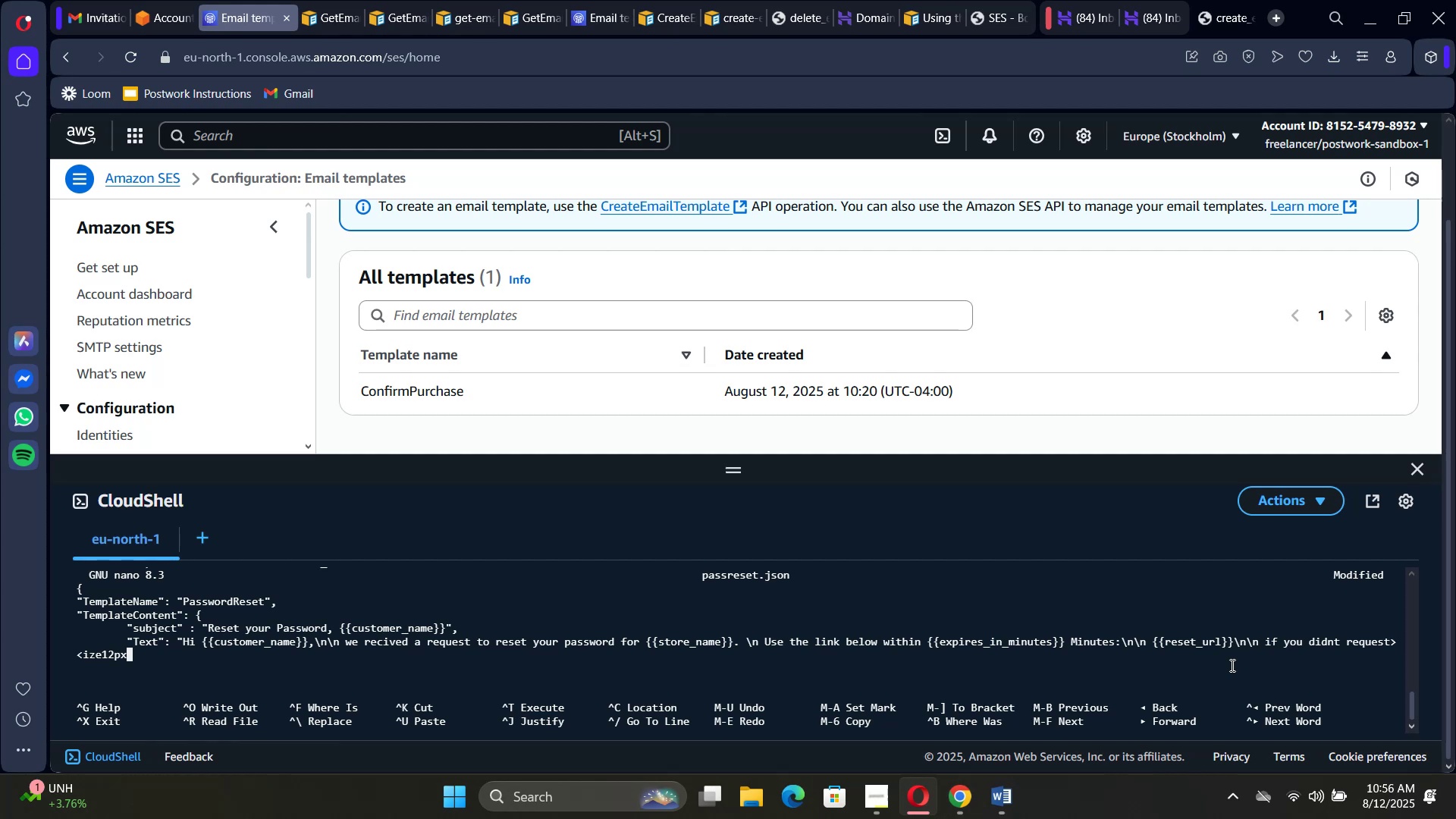 
key(ArrowLeft)
 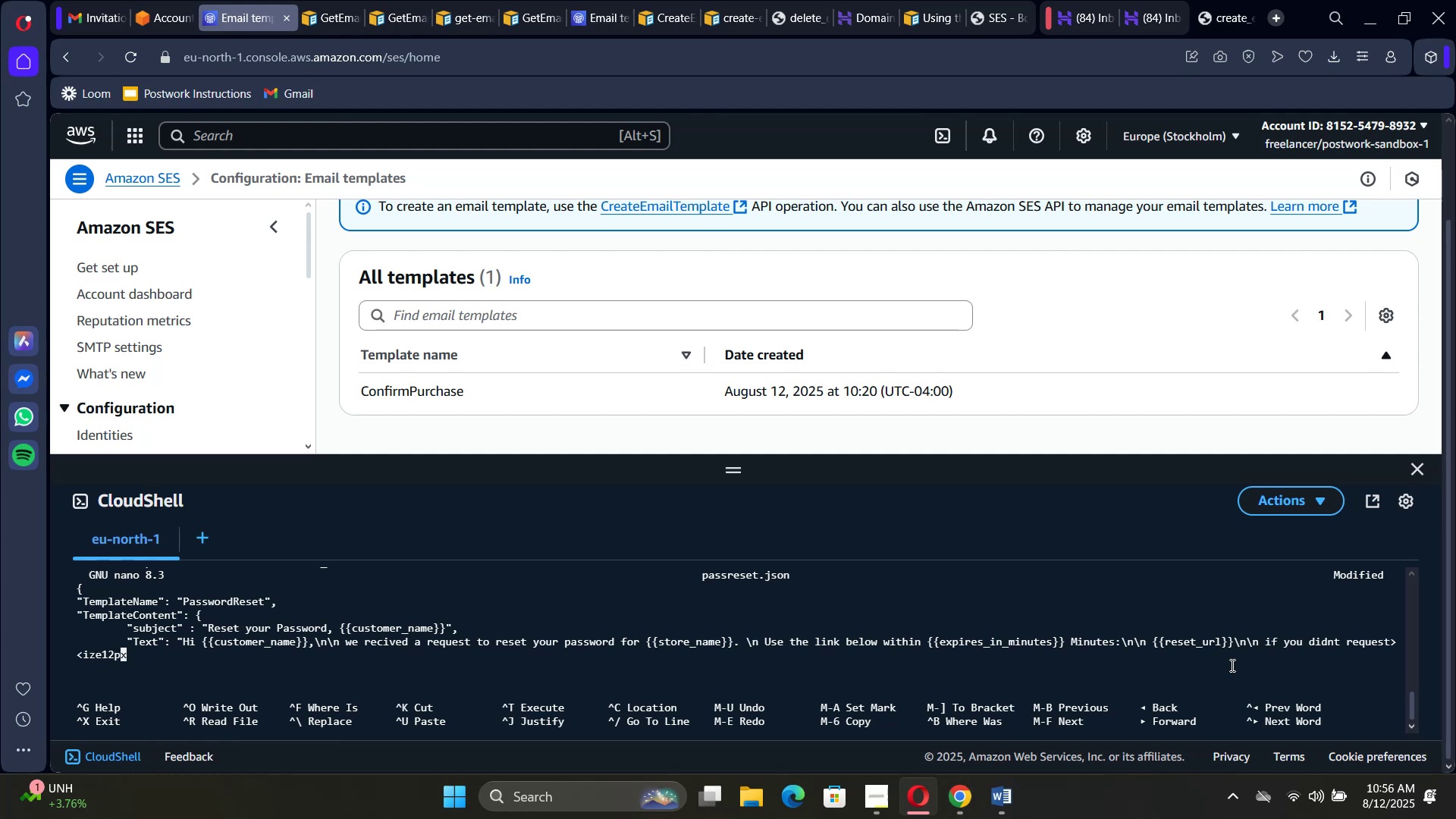 
key(ArrowLeft)
 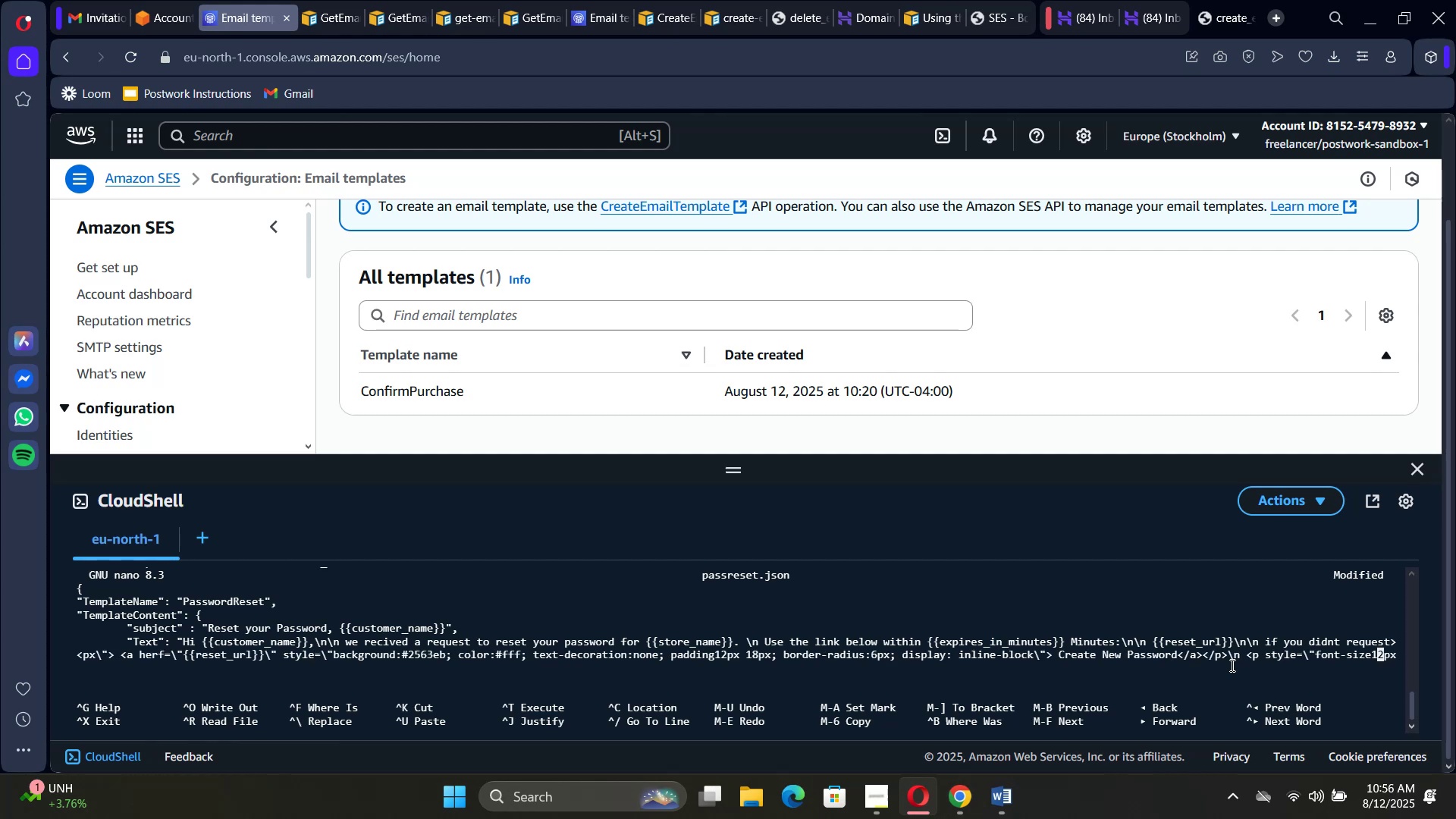 
key(ArrowLeft)
 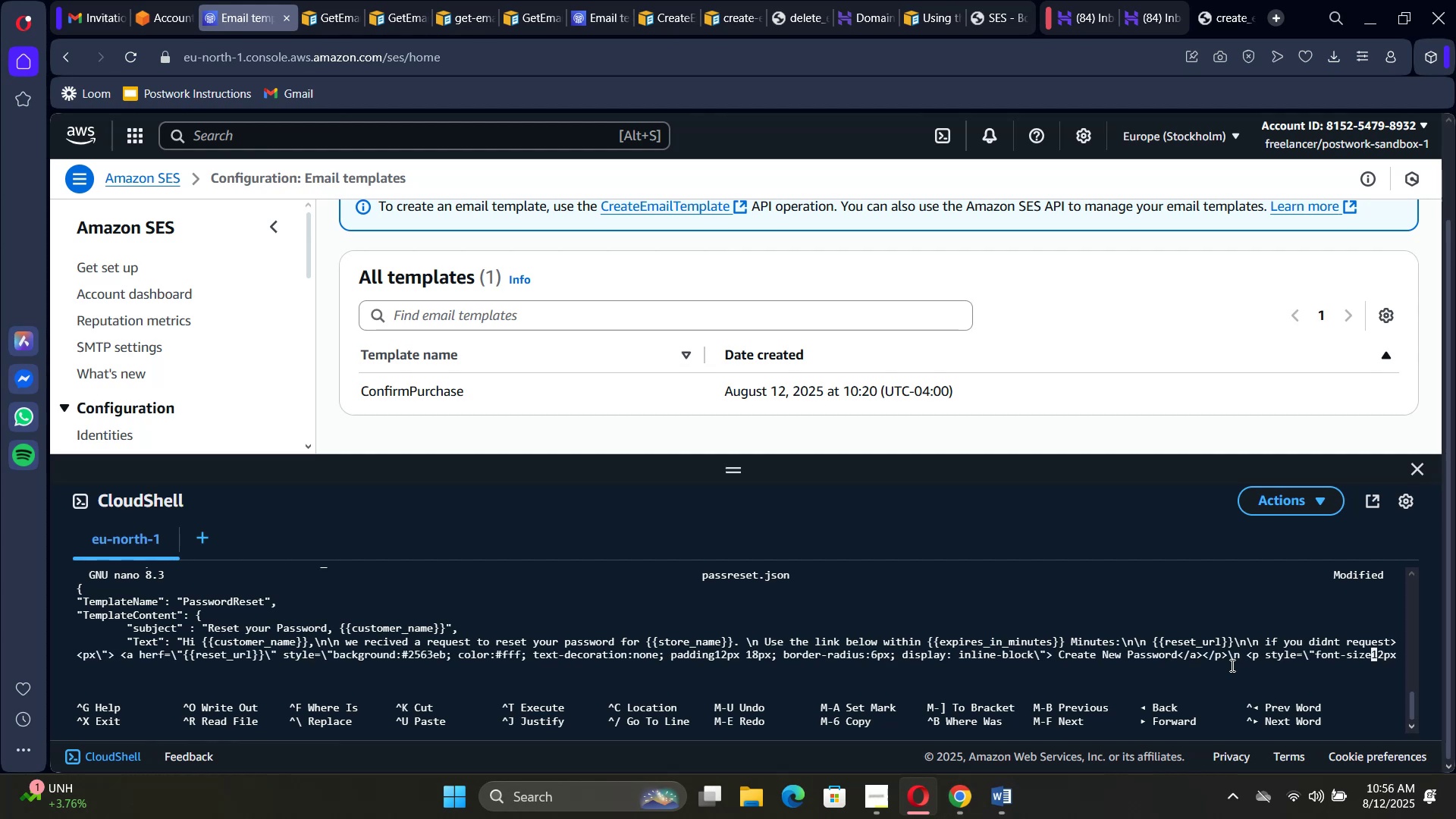 
key(Shift+Semicolon)
 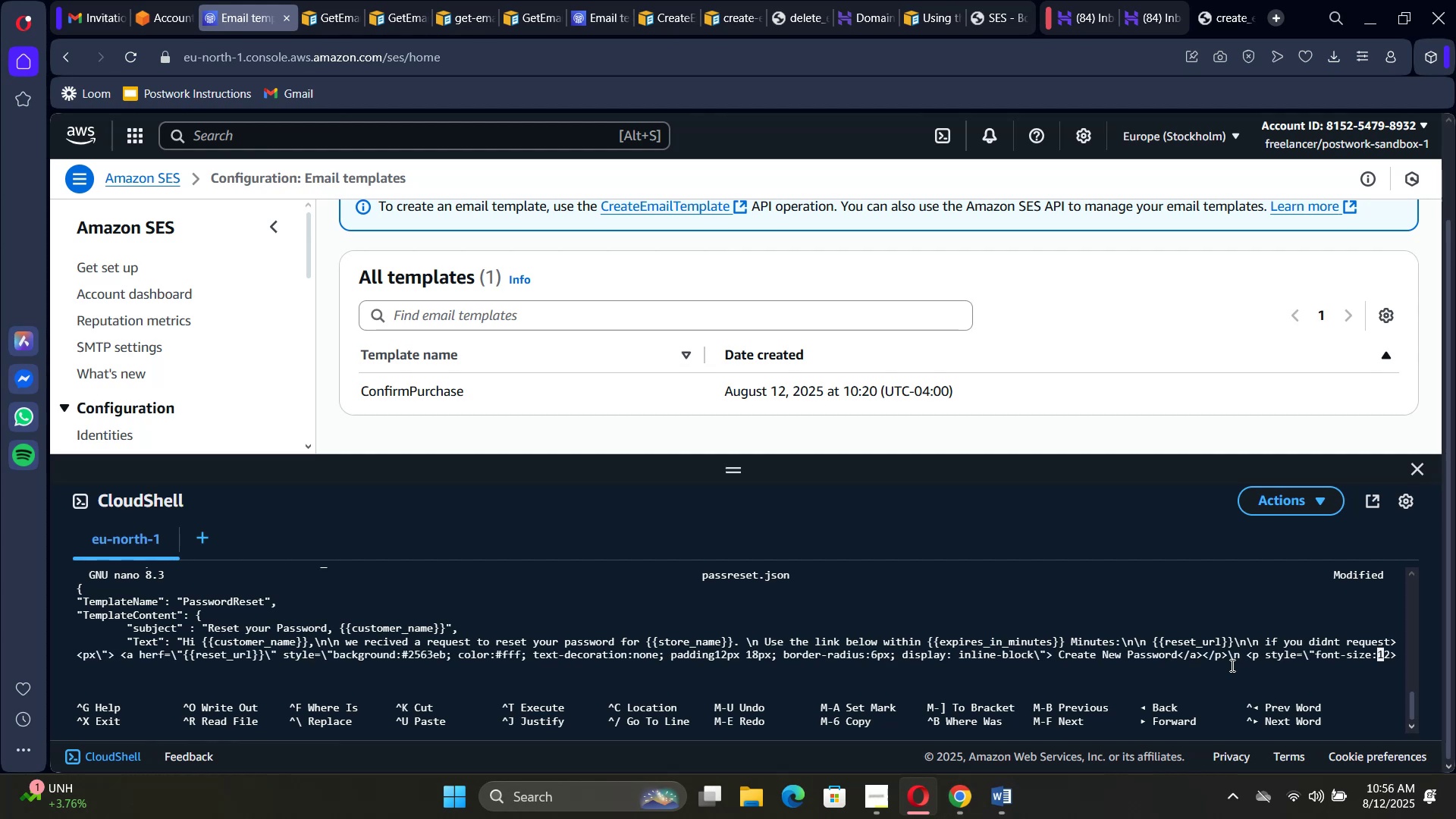 
key(ArrowRight)
 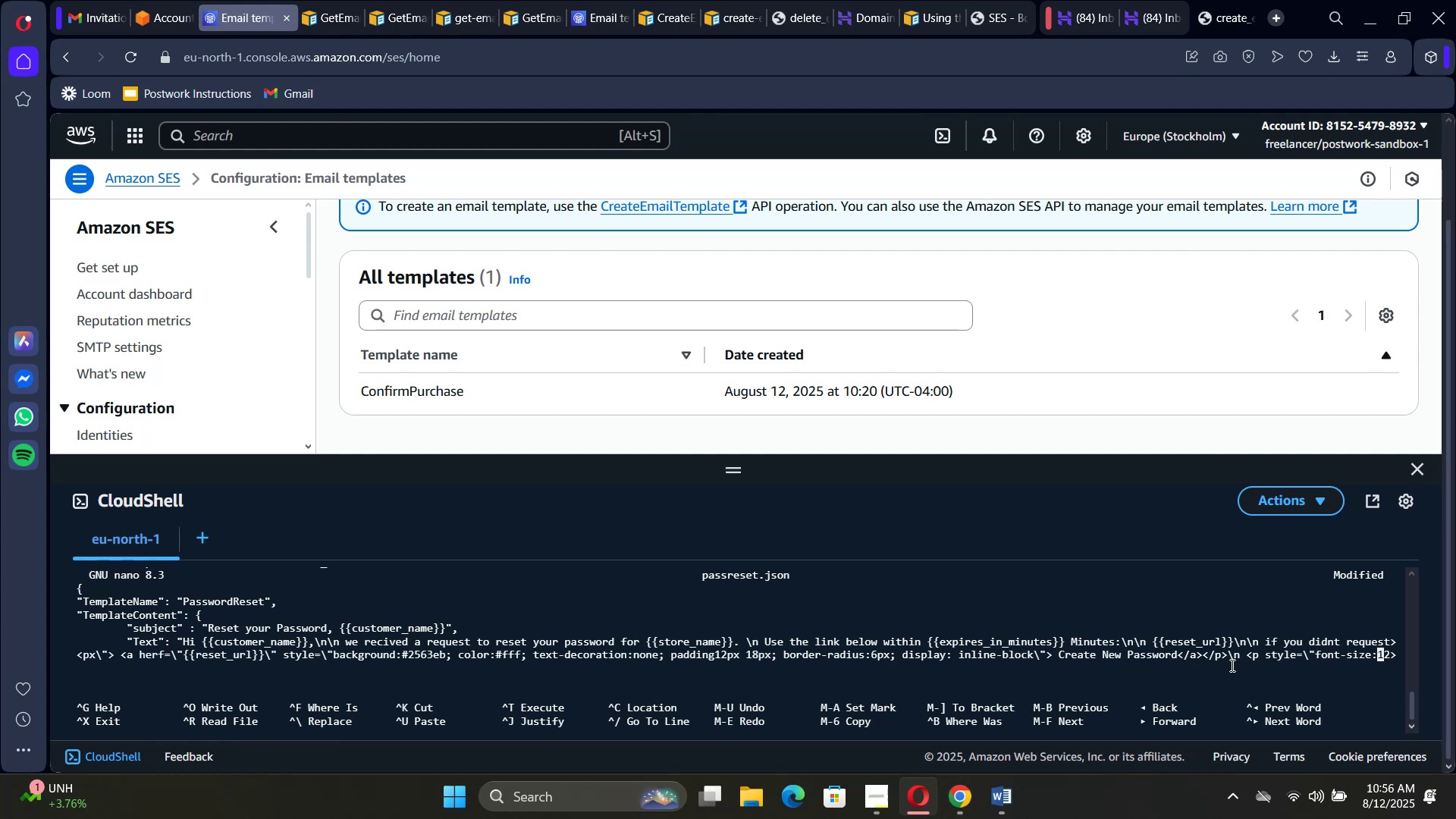 
key(ArrowRight)
 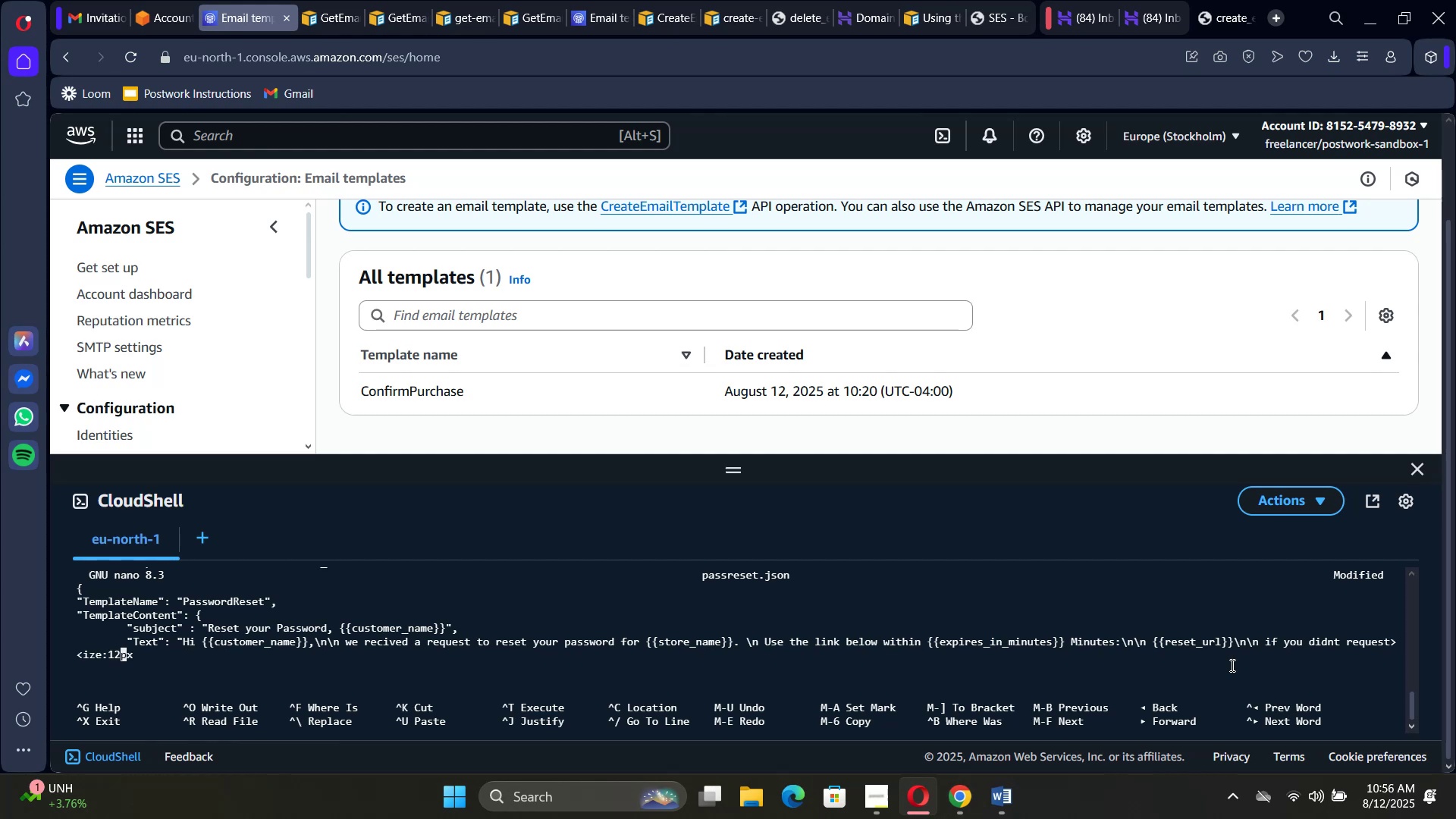 
key(ArrowRight)
 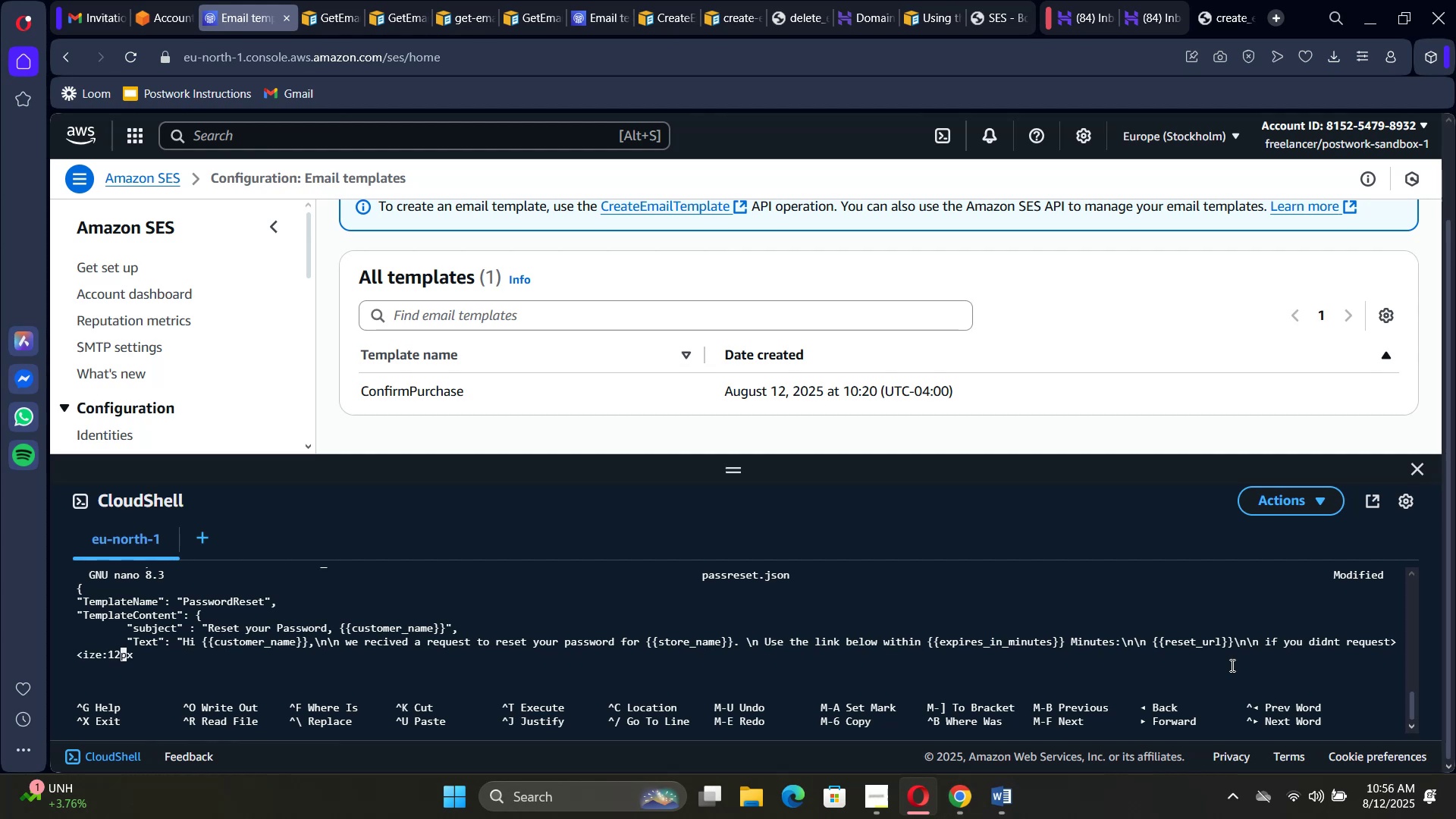 
key(ArrowRight)
 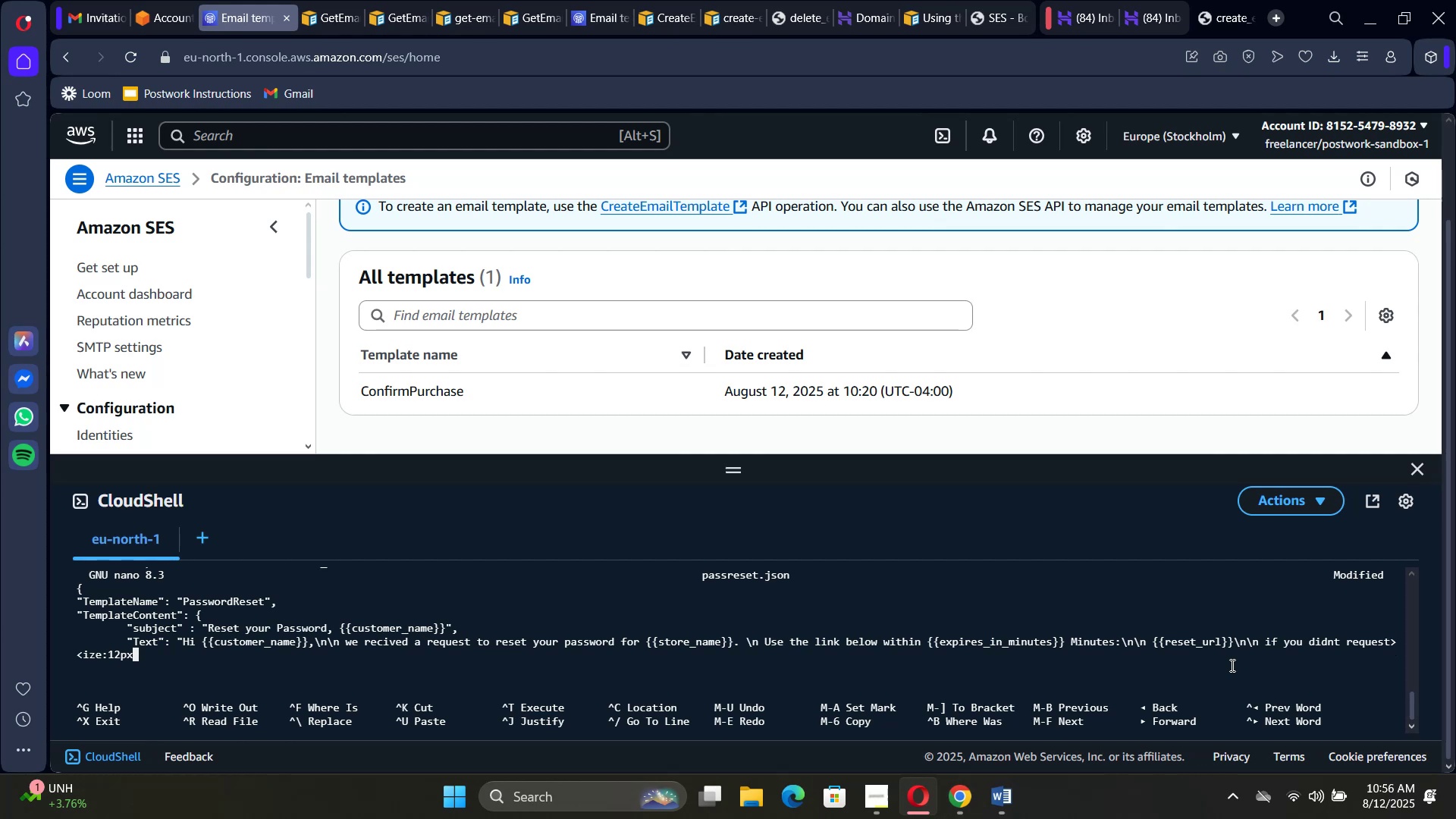 
type(; color:#777; marf)
key(Backspace)
type(gin)
 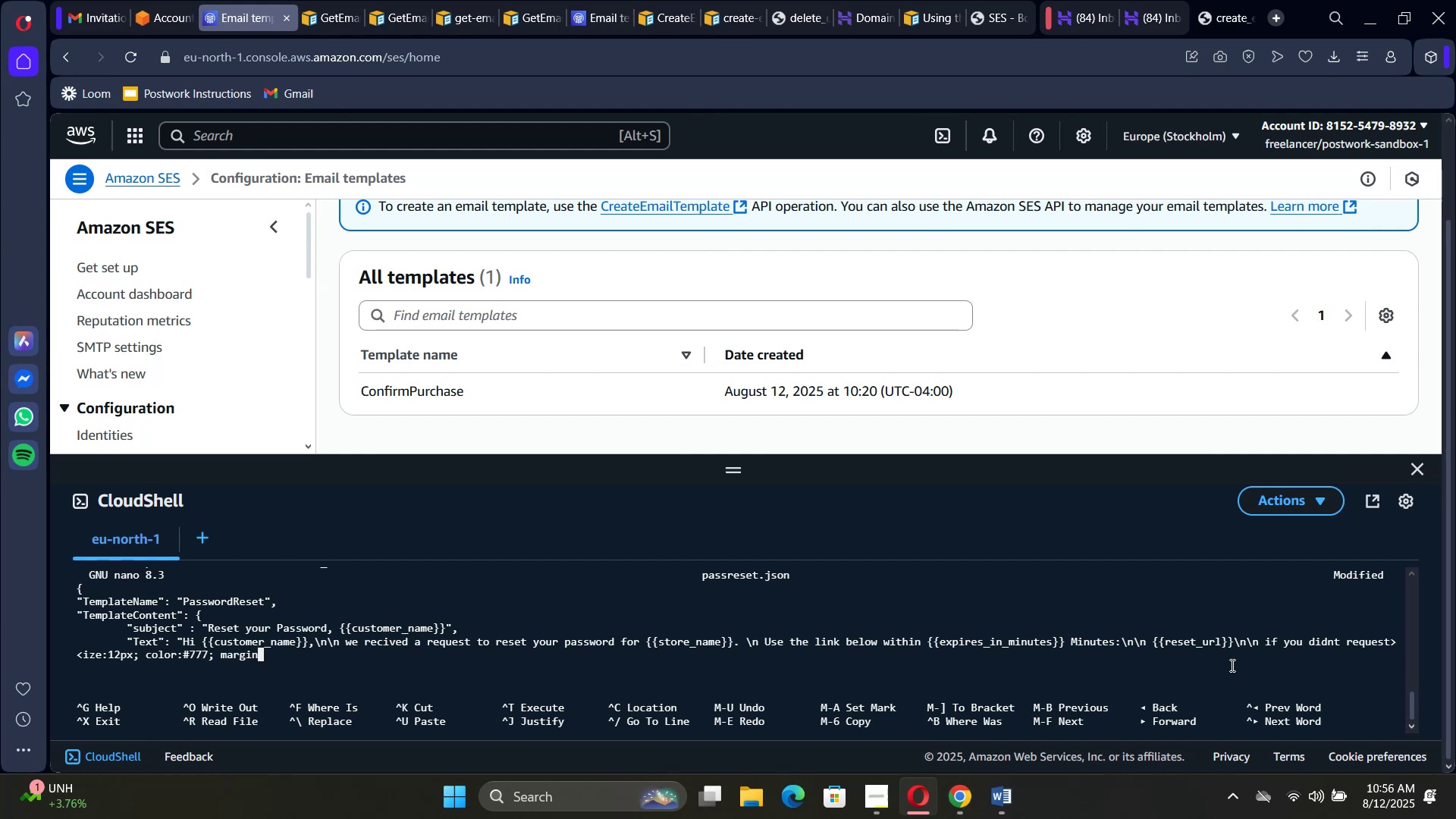 
wait(5.32)
 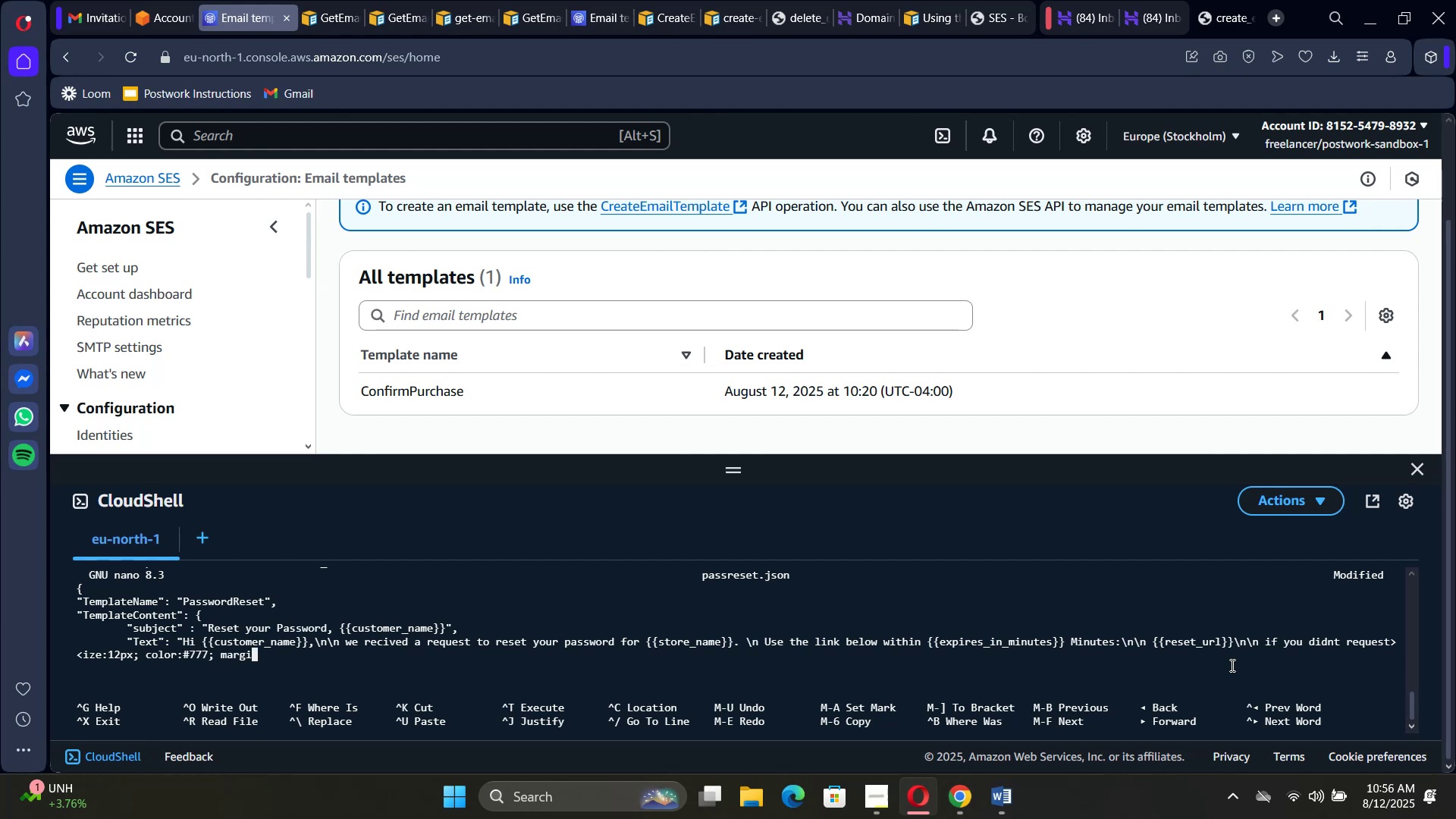 
type(-top)
 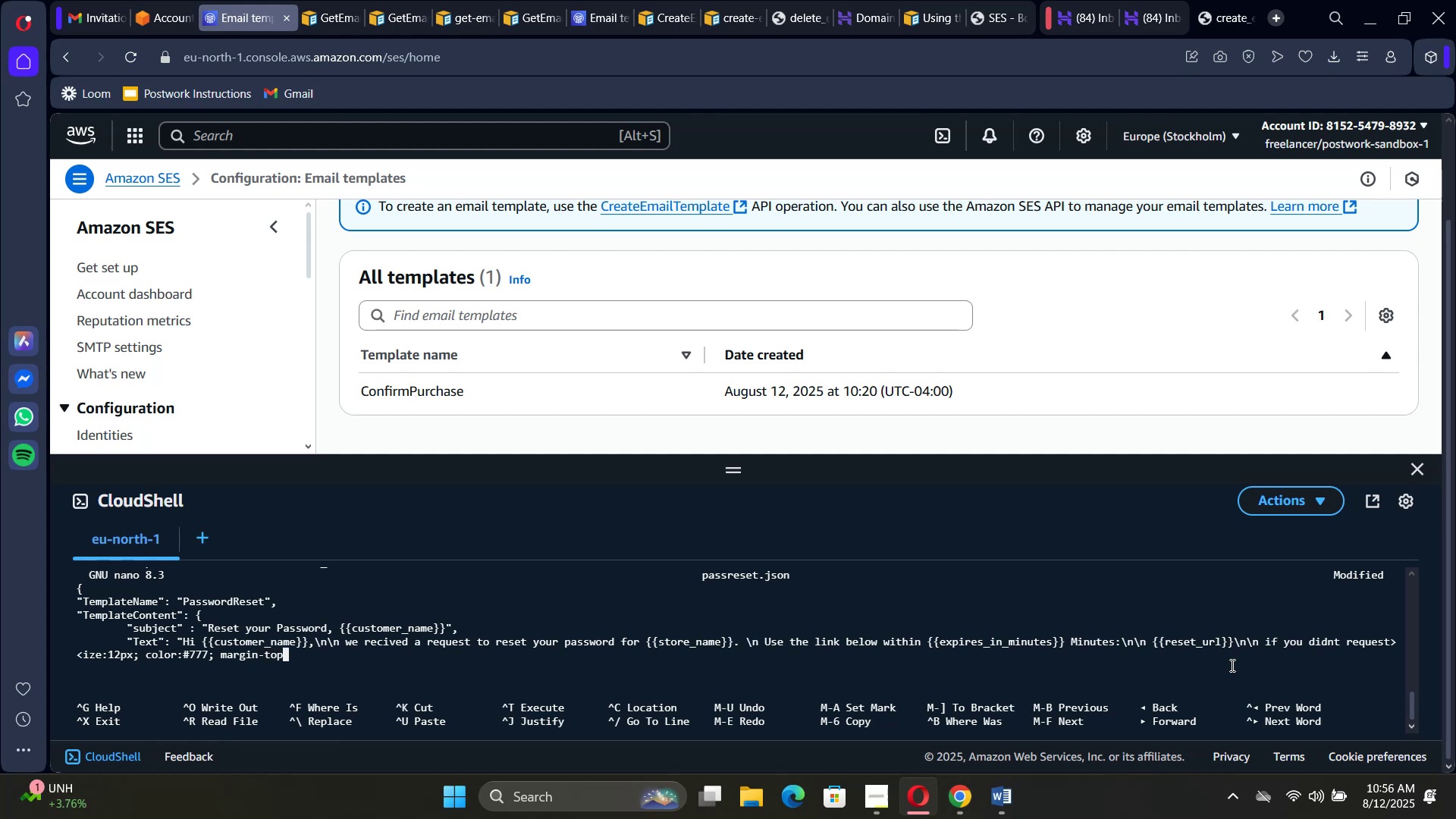 
type(:16px;)
 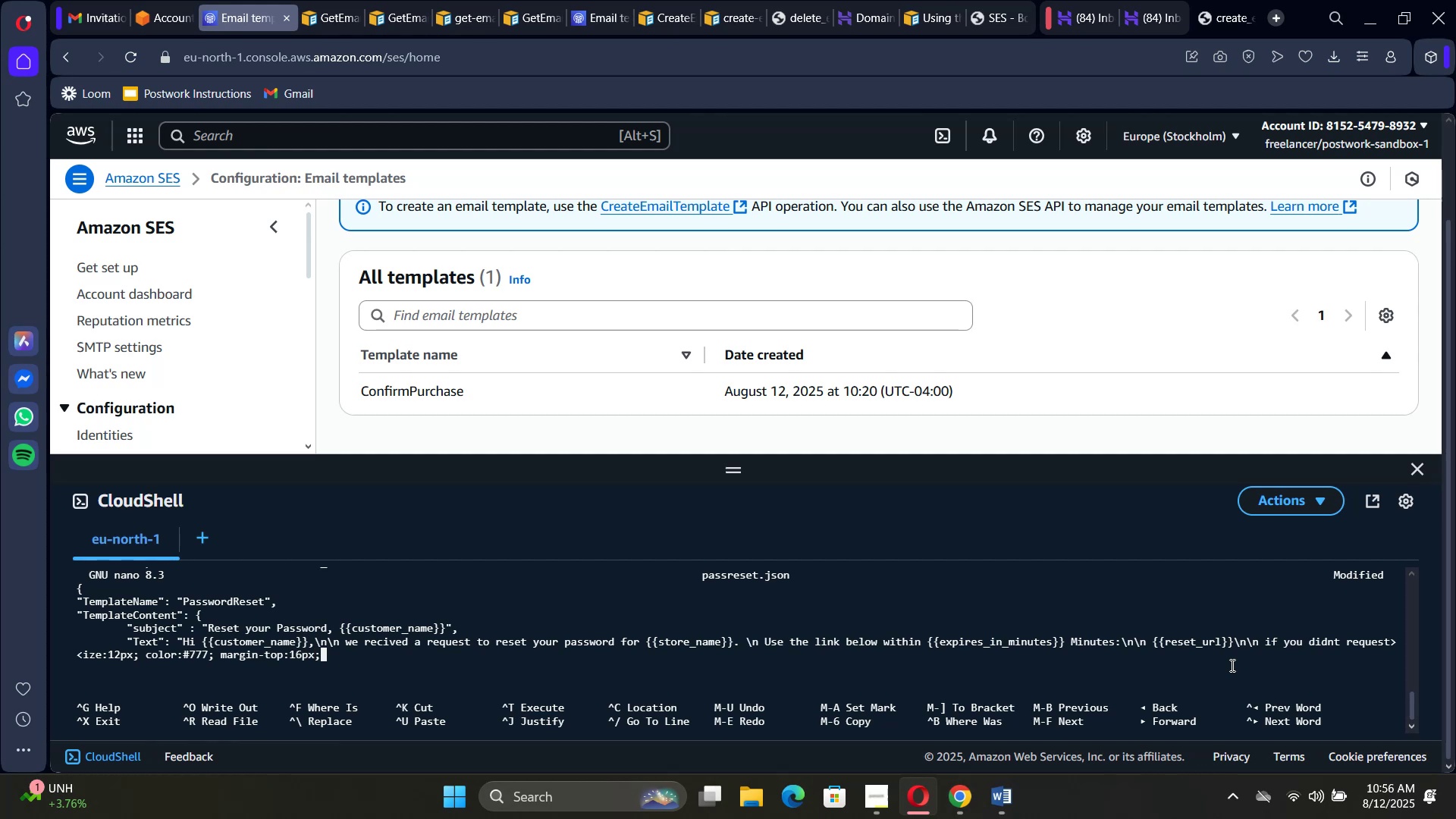 
wait(6.52)
 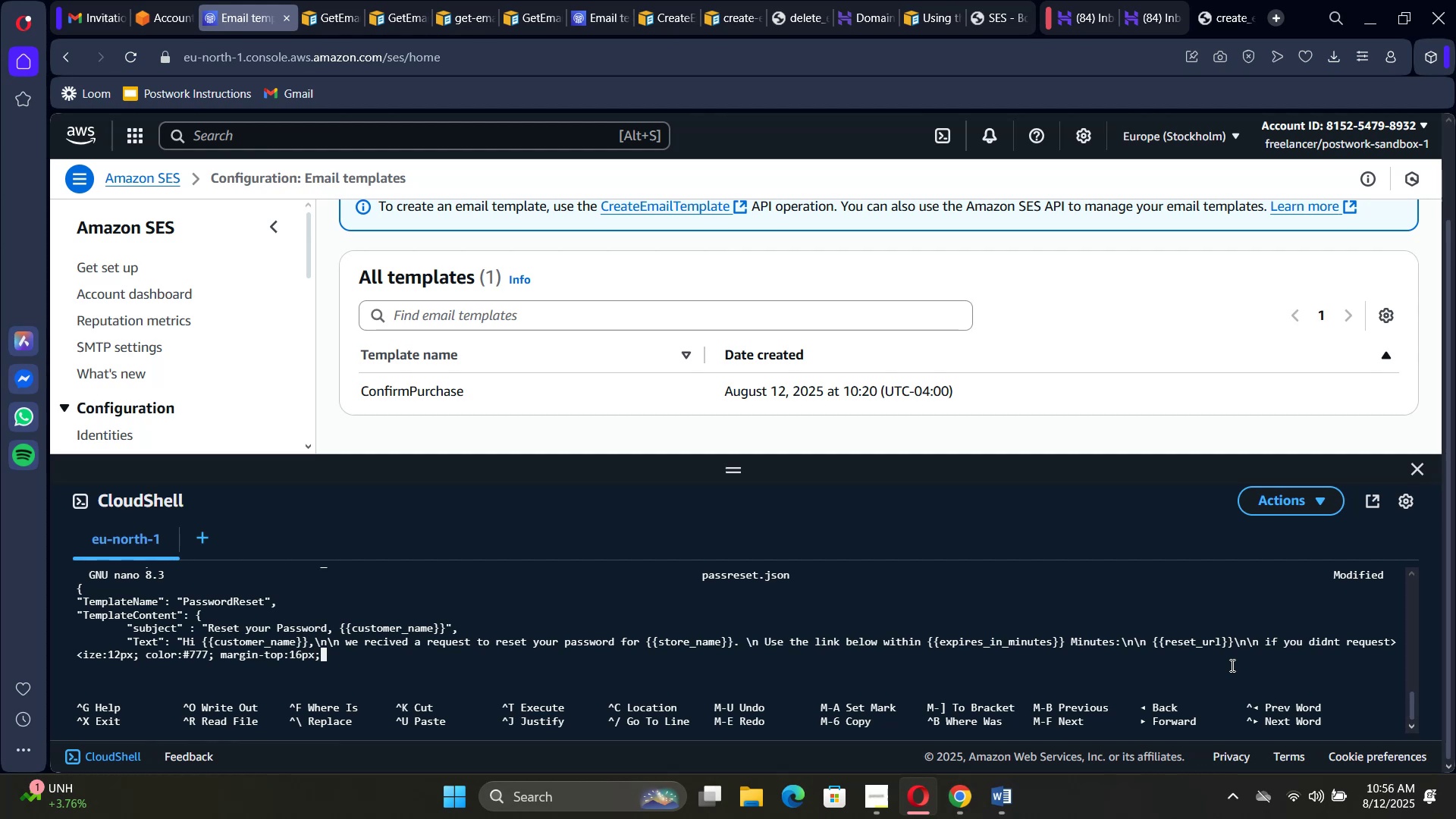 
key(Delete)
 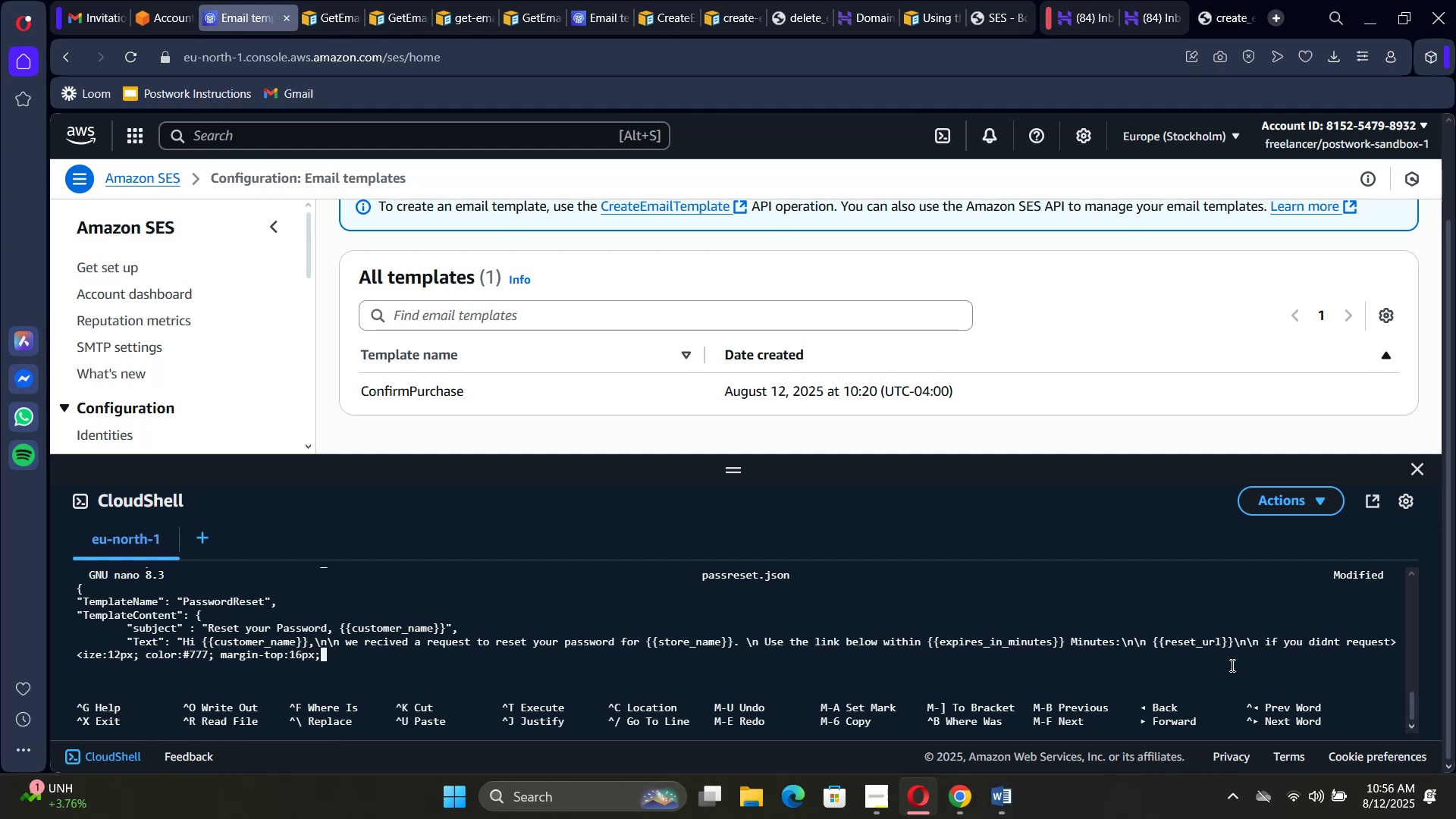 
key(Backspace)
 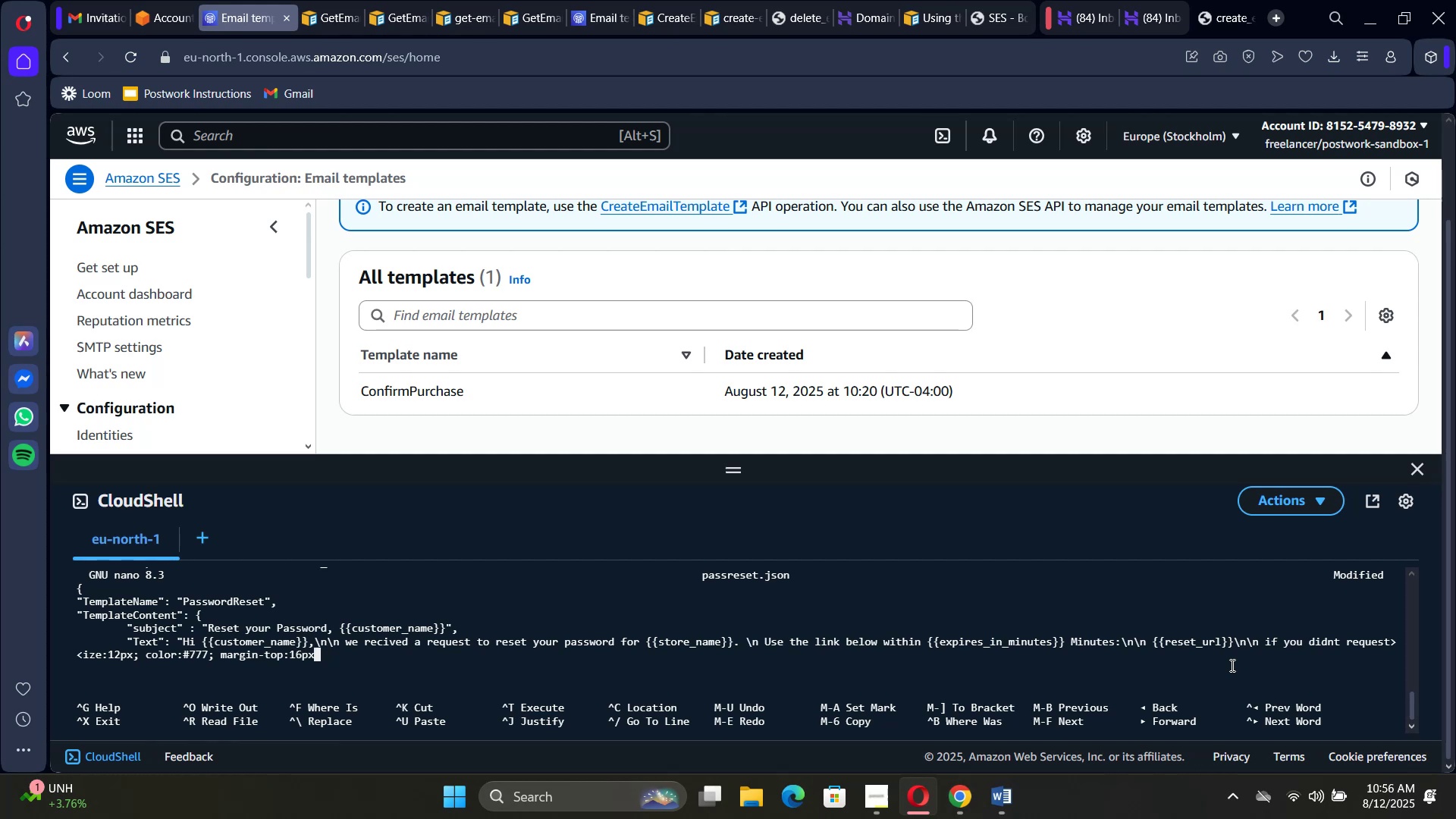 
key(Backslash)
 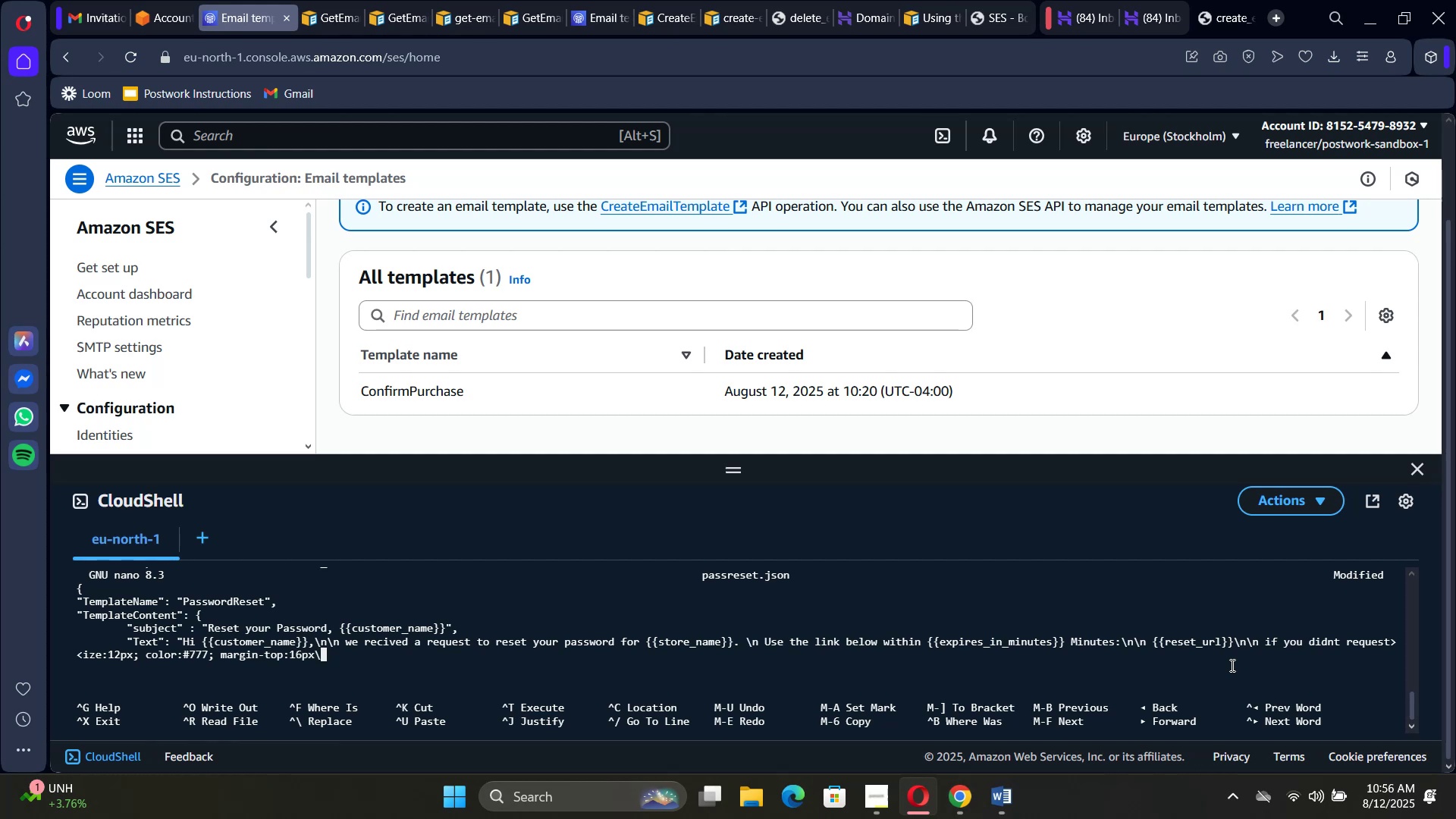 
key(Shift+Quote)
 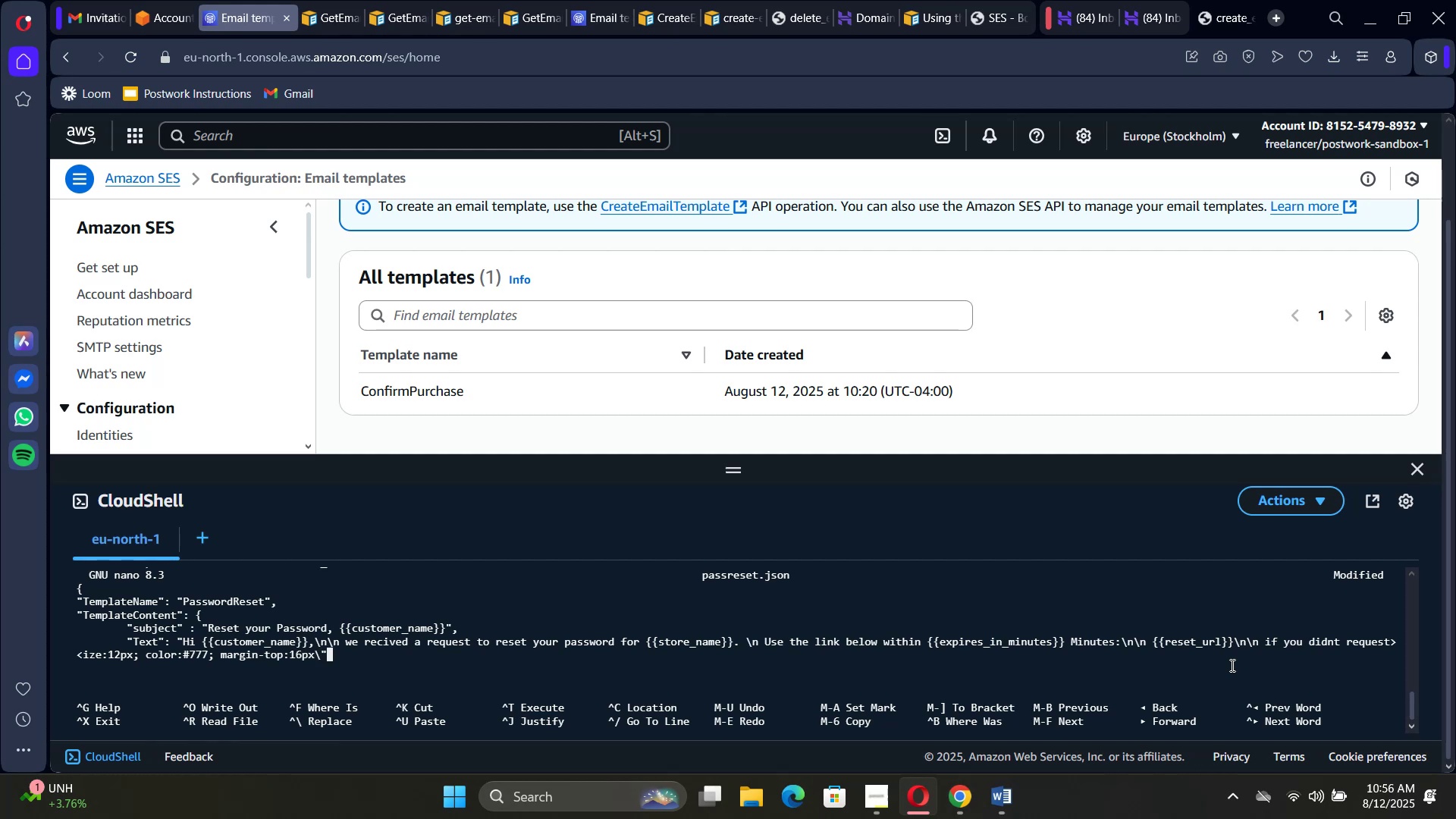 
key(Shift+Period)
 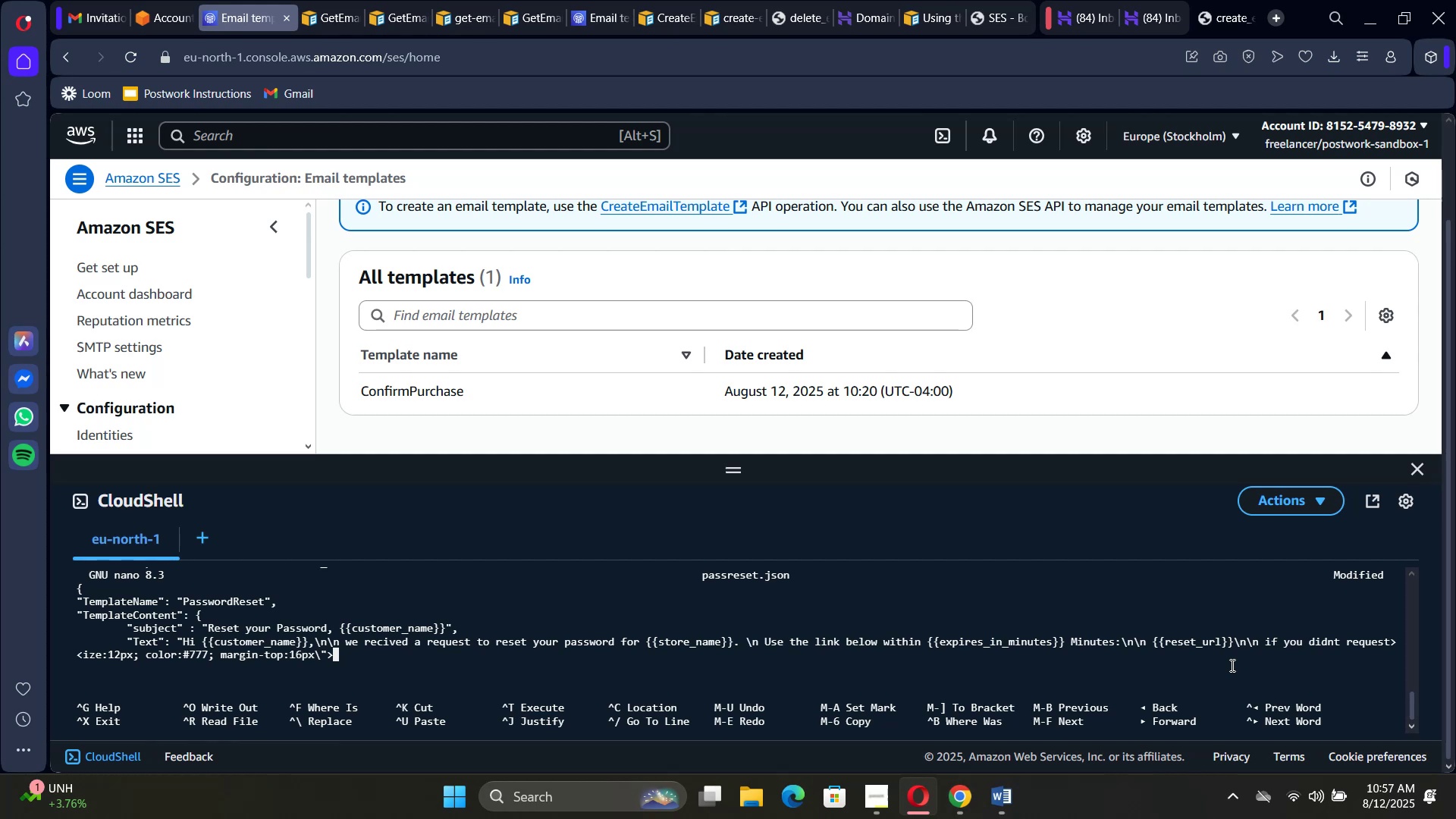 
wait(5.01)
 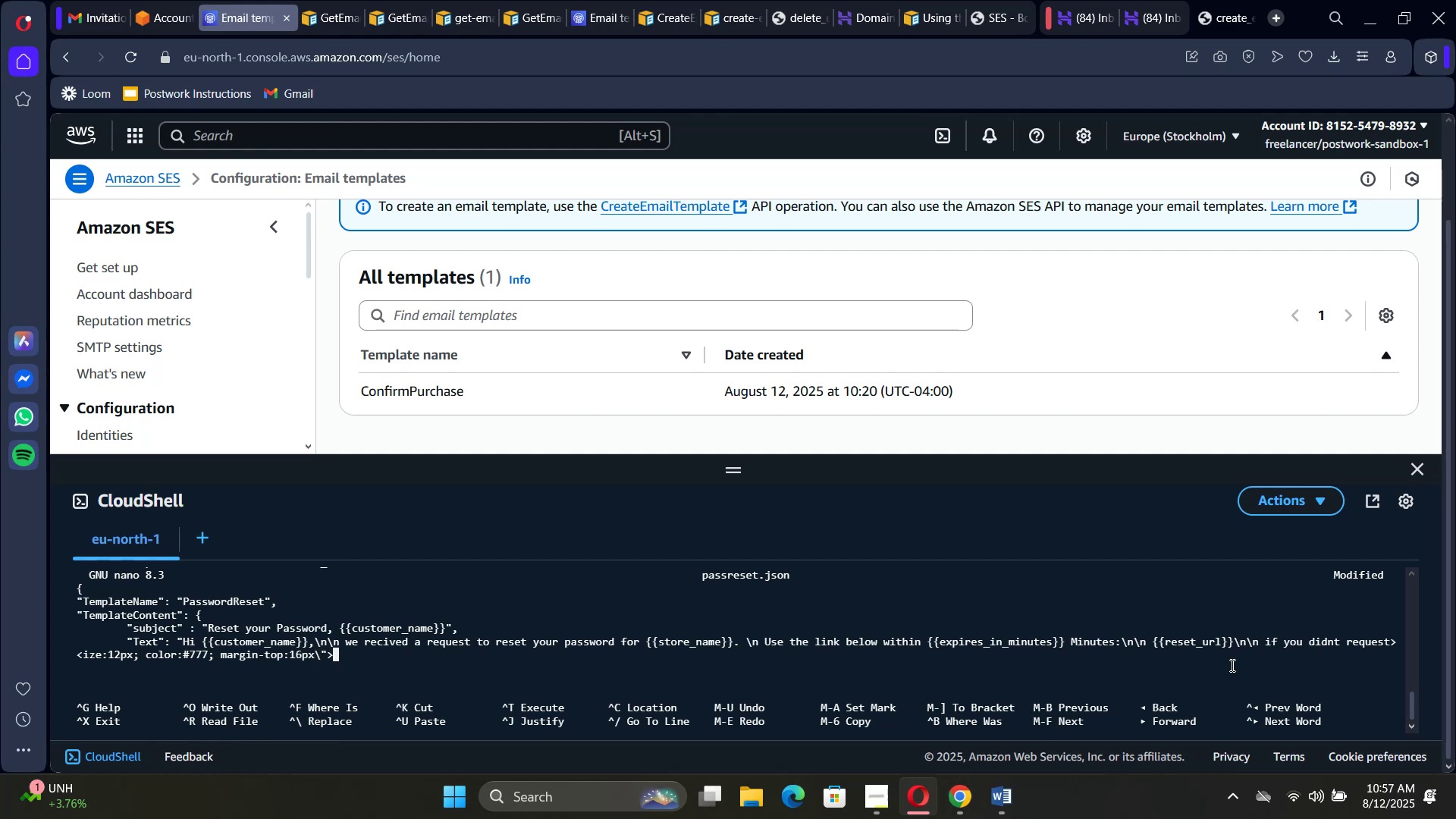 
key(Space)
 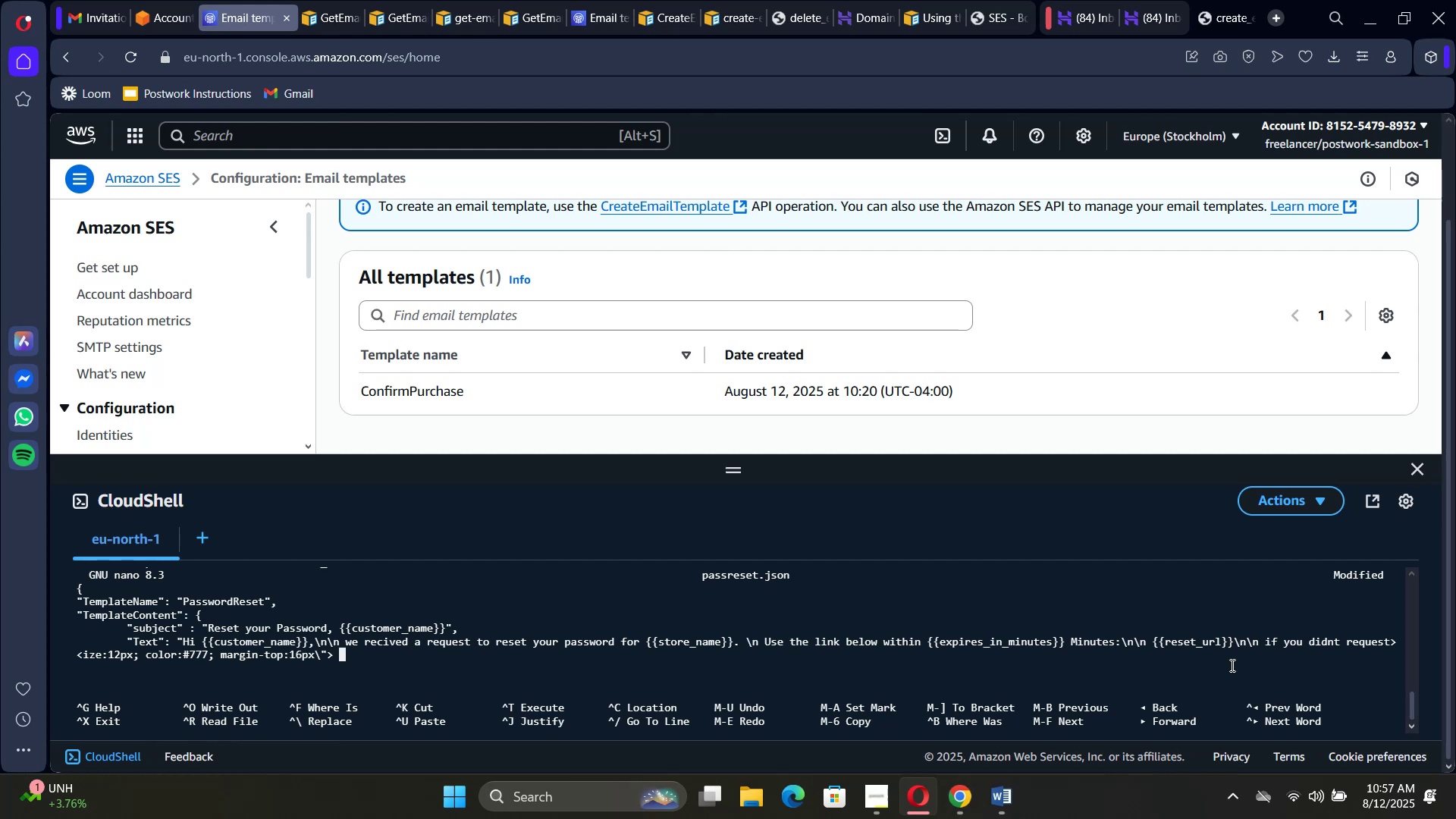 
wait(7.37)
 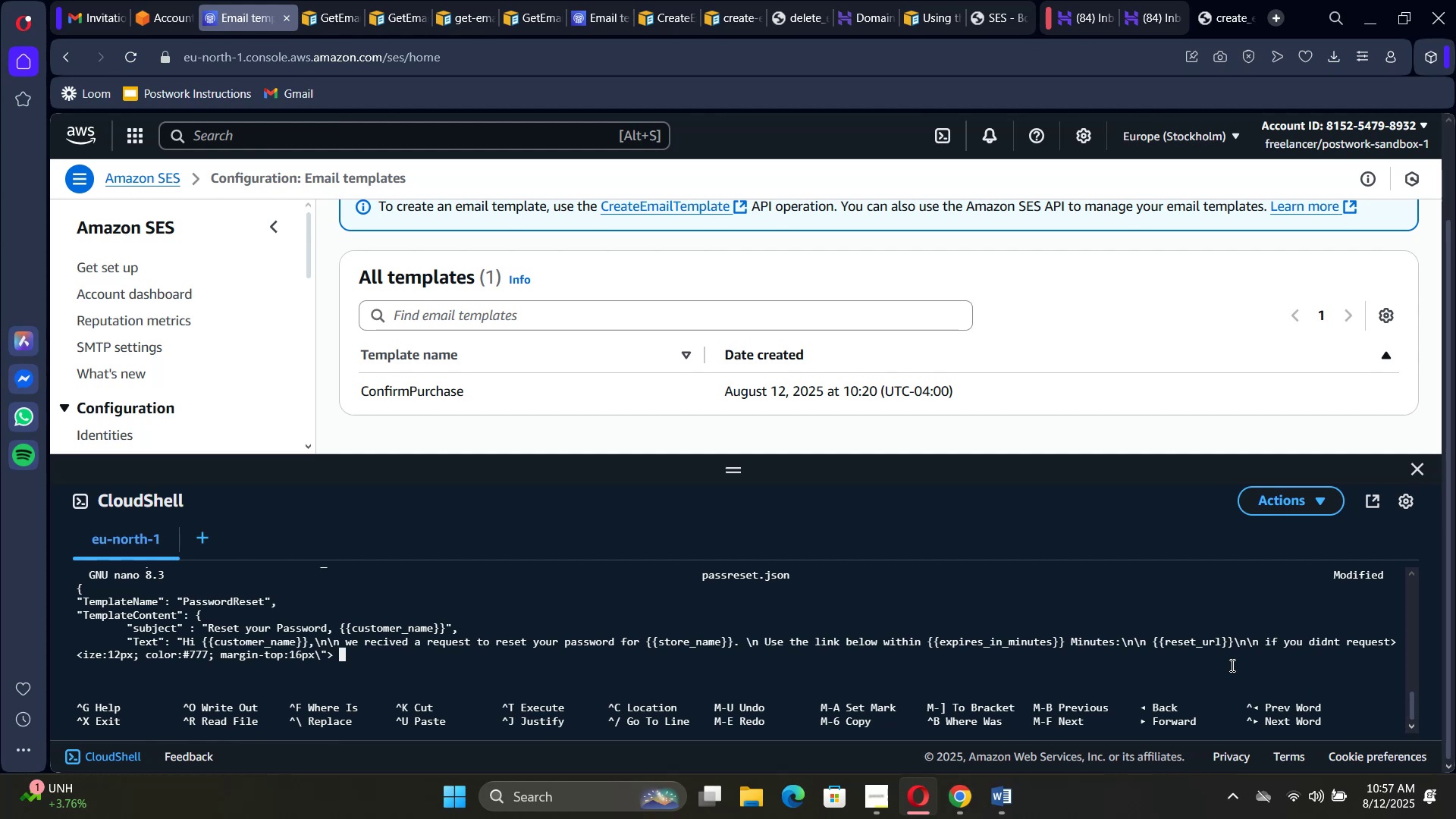 
type(If you dont )
key(Backspace)
key(Backspace)
key(Backspace)
key(Backspace)
type(idn'y)
key(Backspace)
type(t request this )
key(Backspace)
type(, you can safely ignore )
 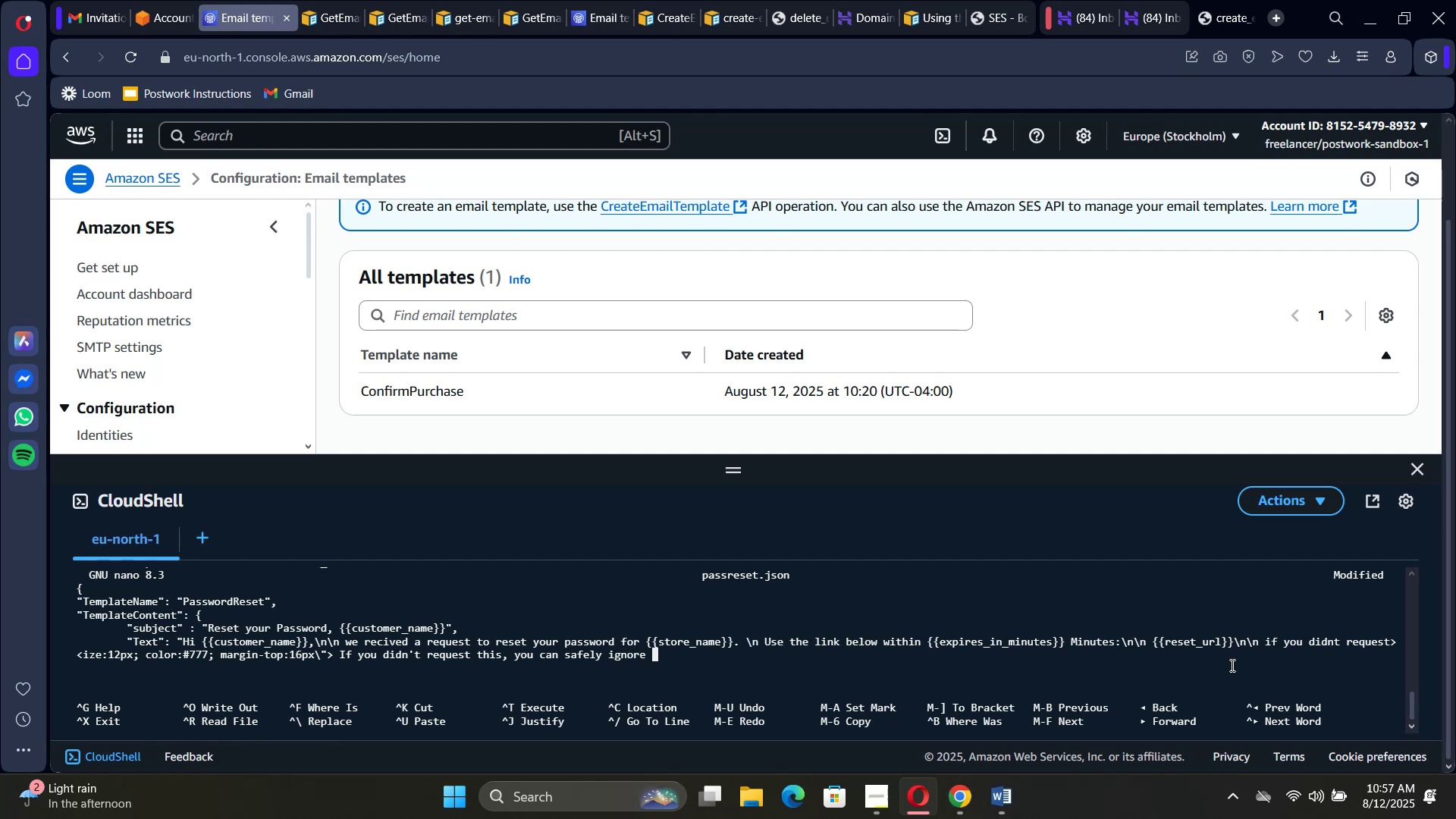 
type(this email.</p>\n )
 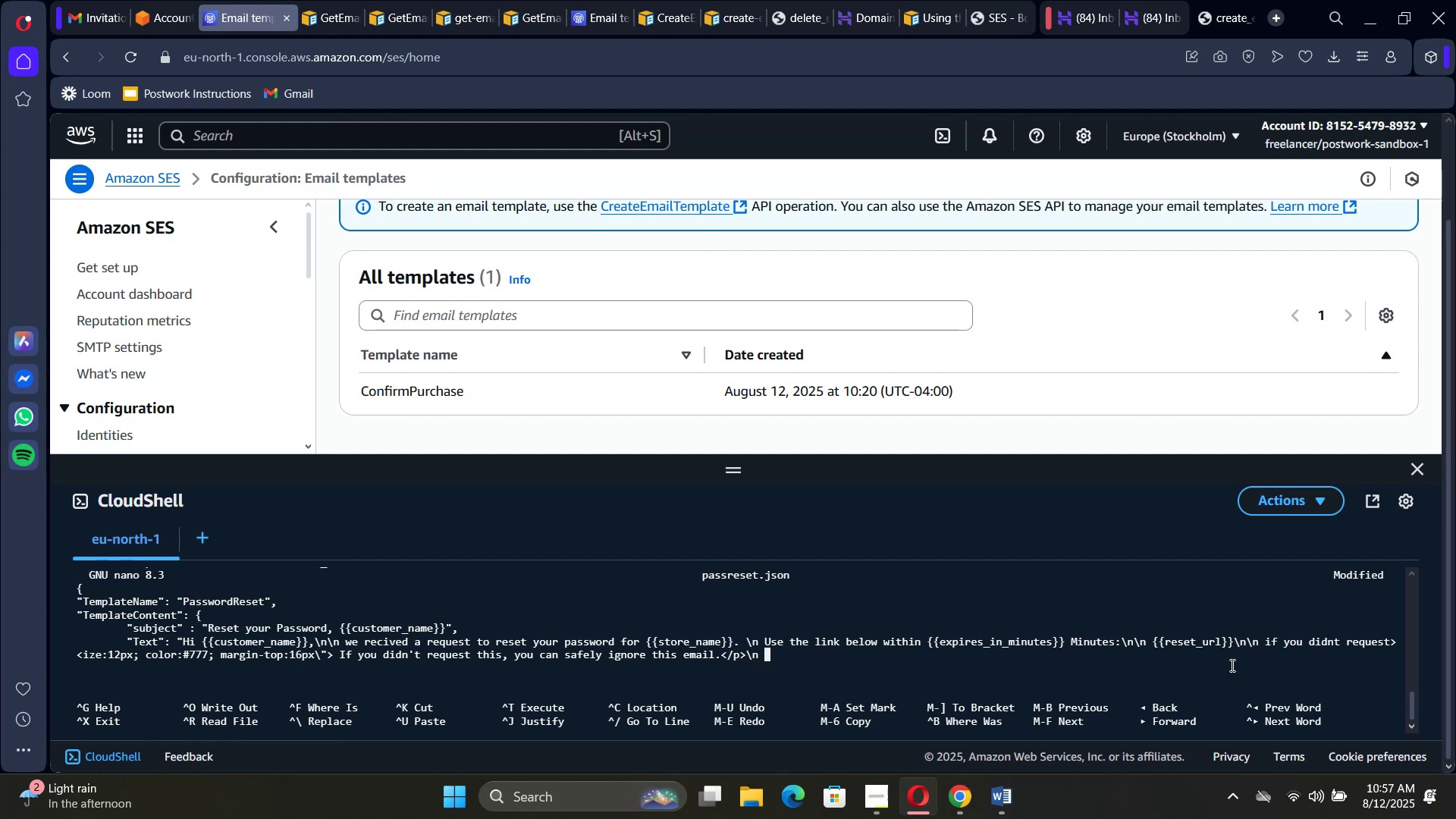 
wait(6.19)
 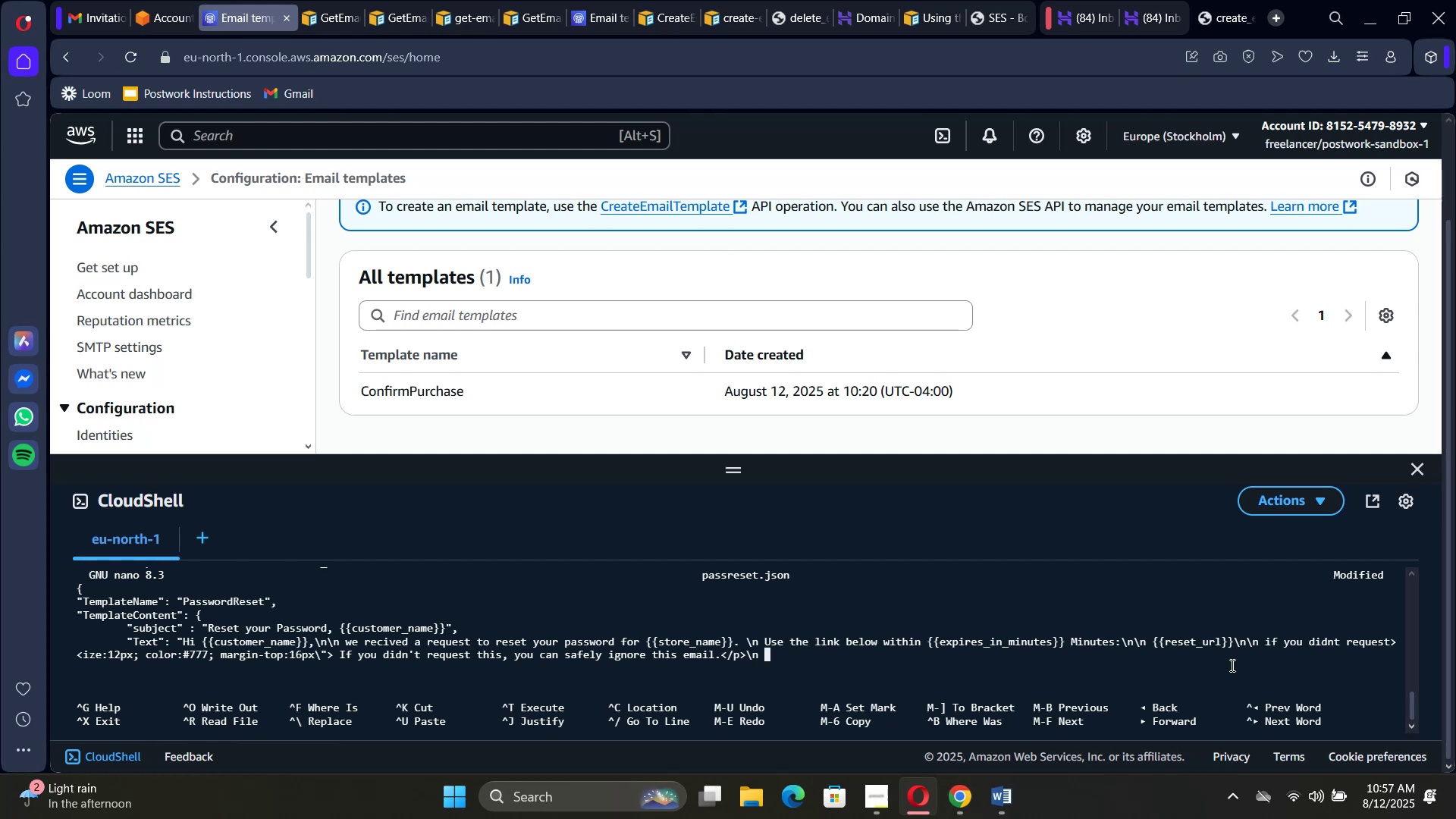 
type( </td>)
 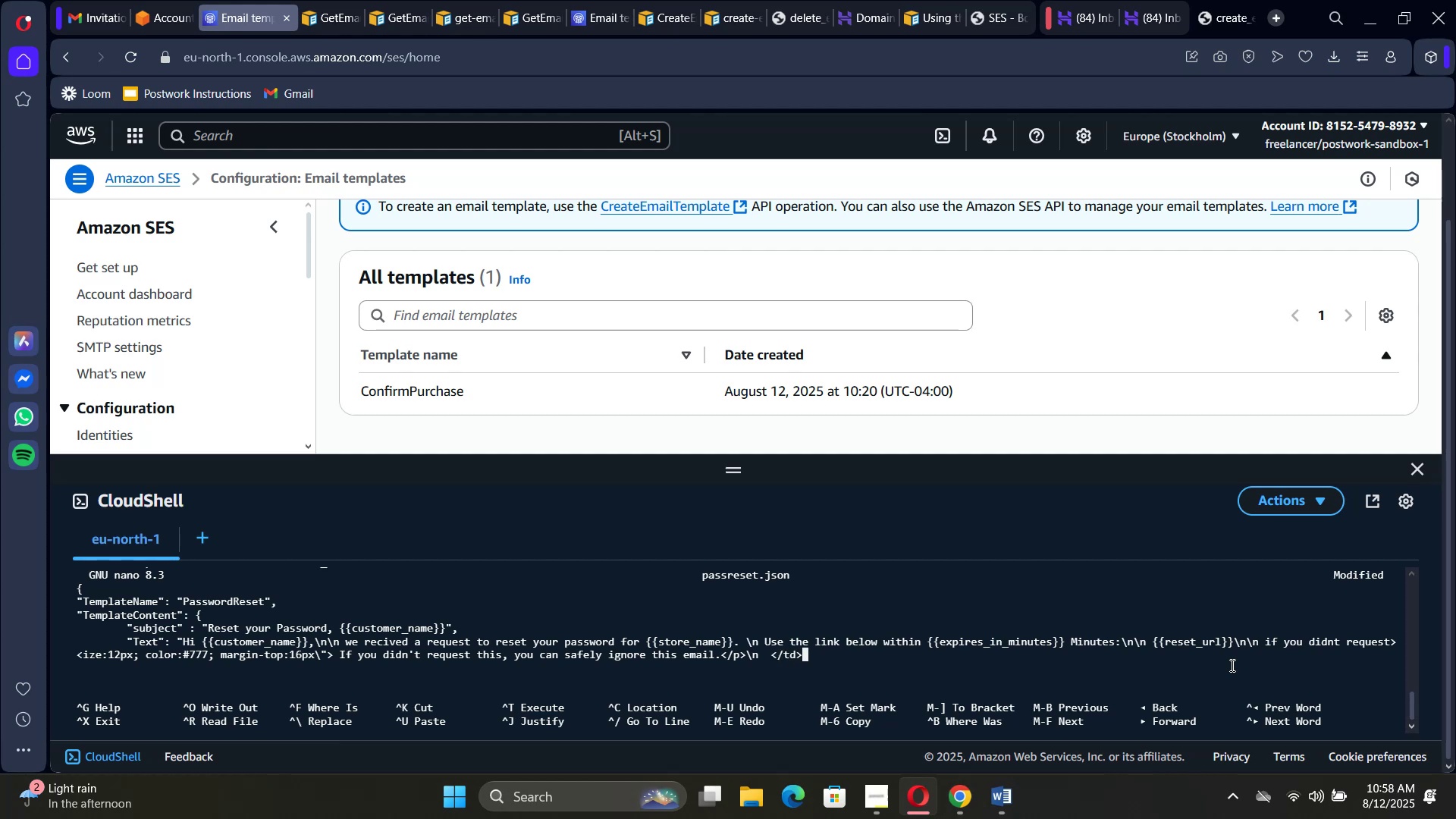 
type(</tr>\n </table)
 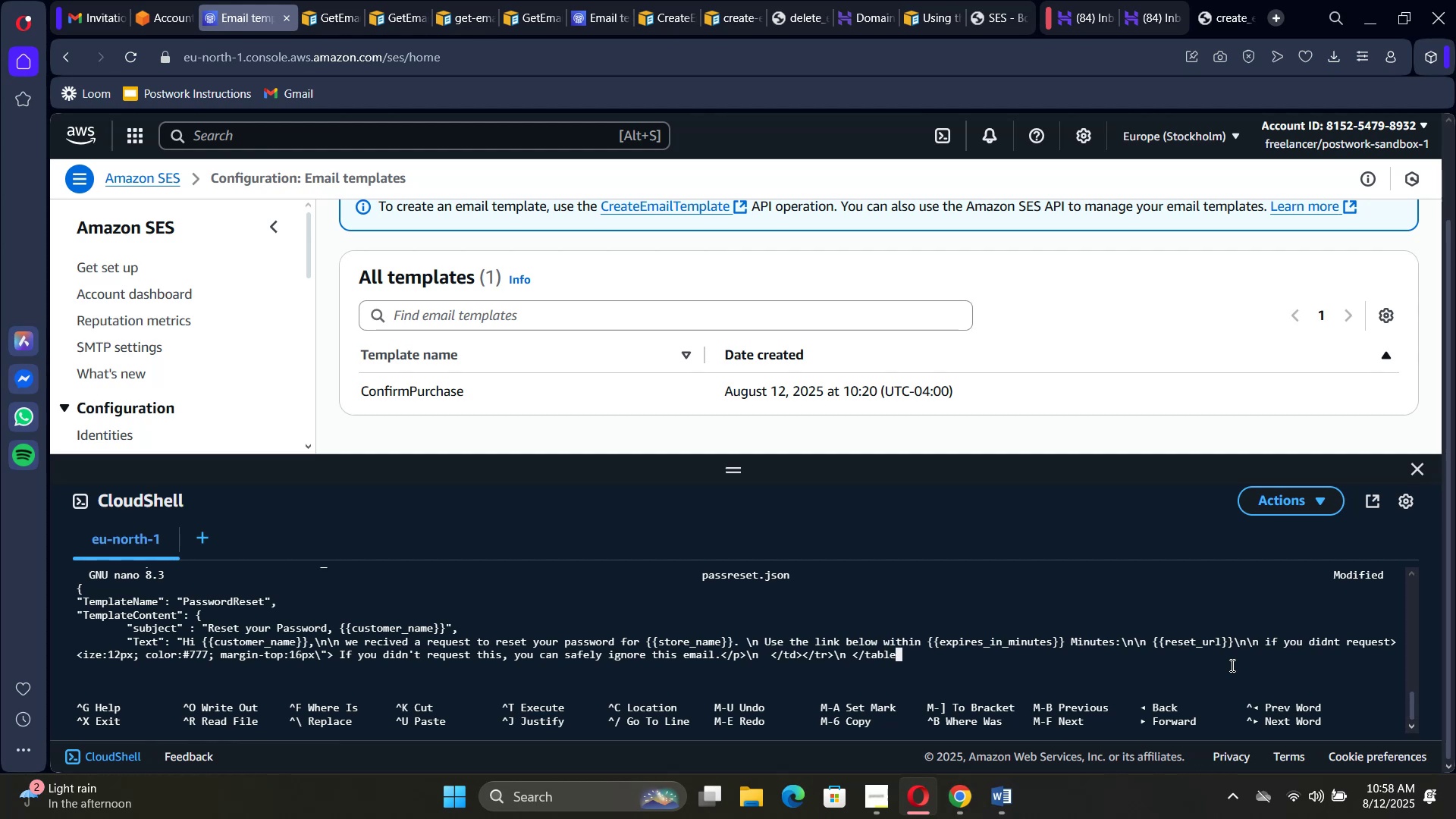 
key(Shift+Period)
 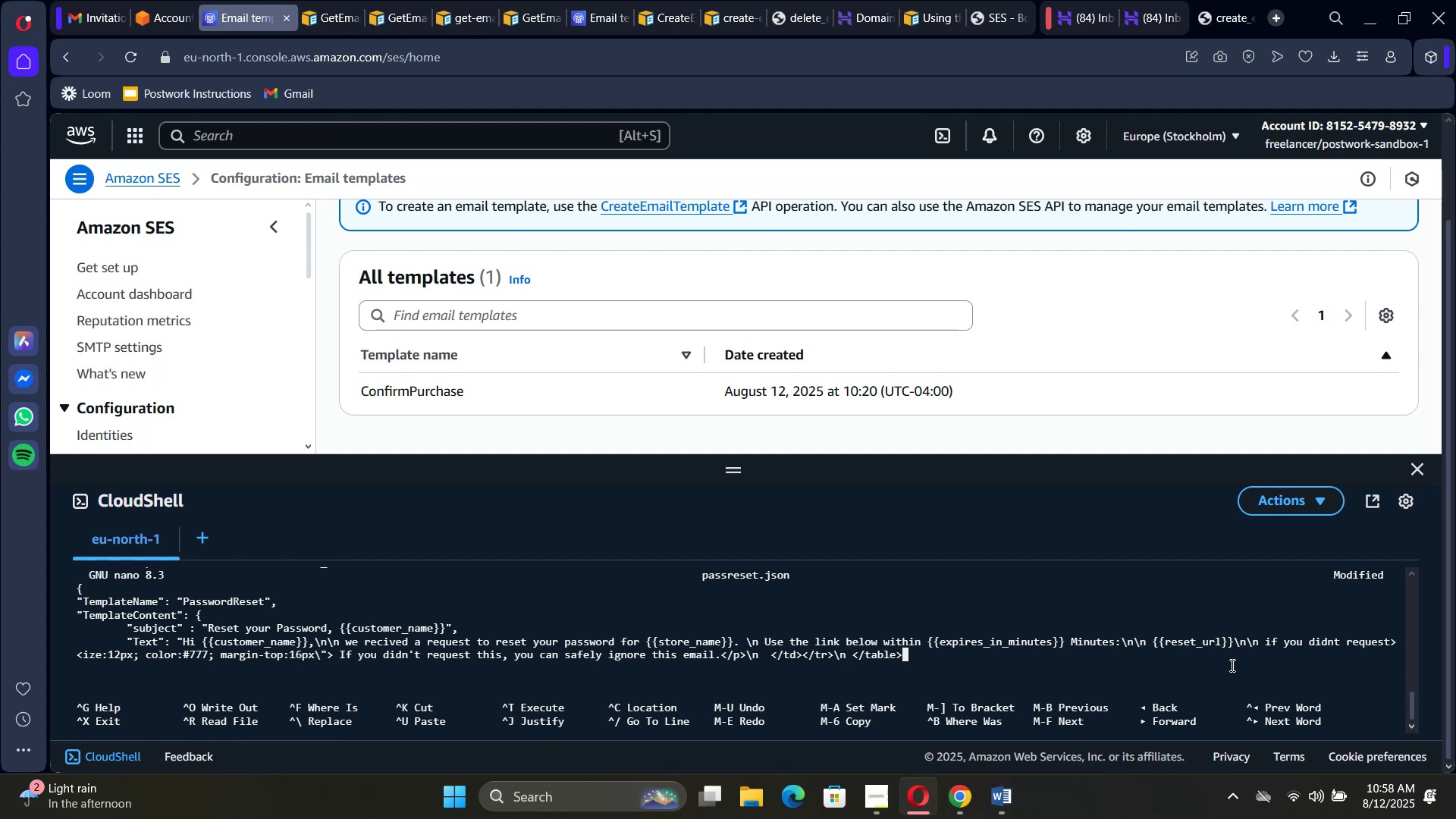 
key(Backslash)
 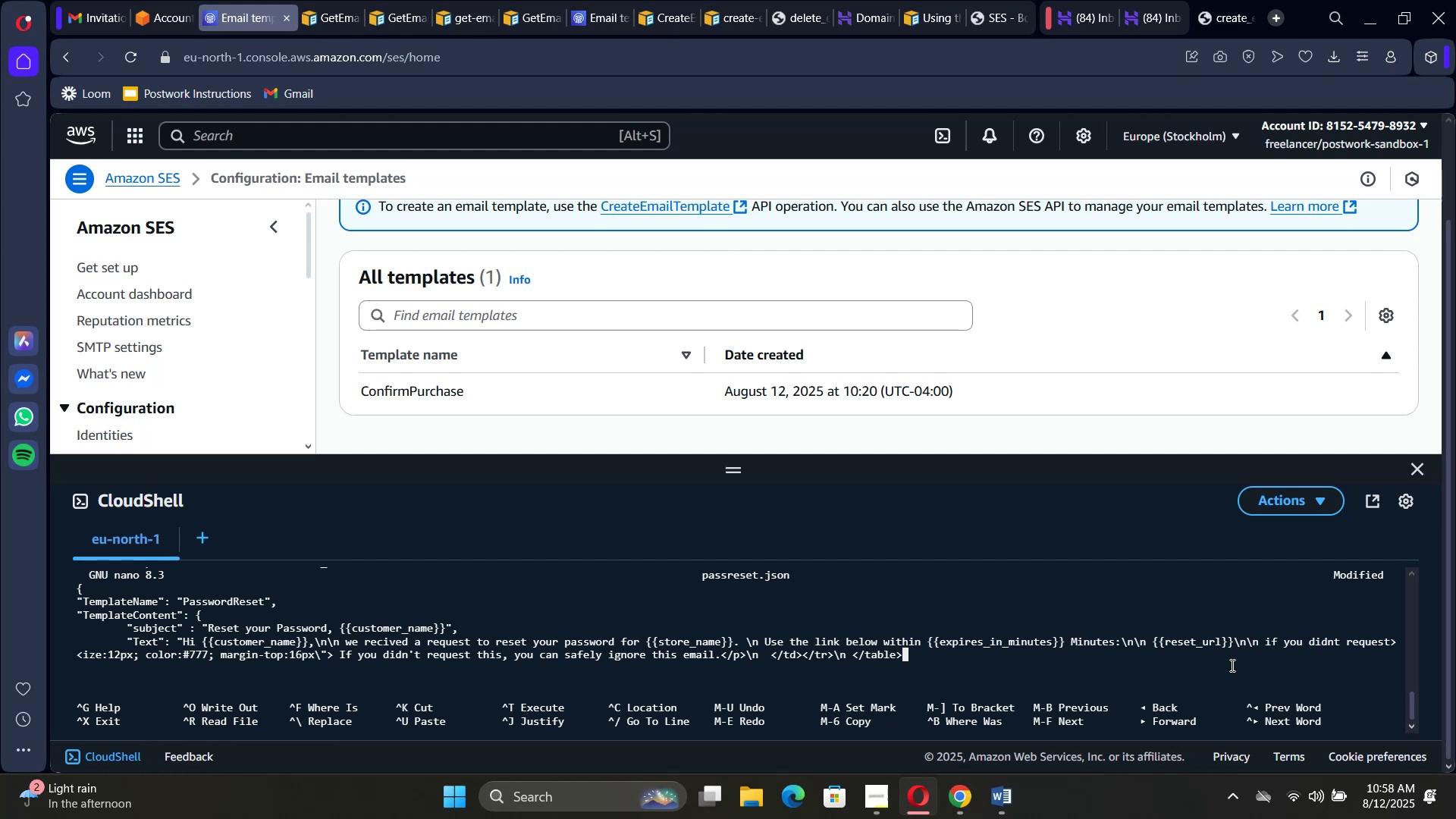 
key(N)
 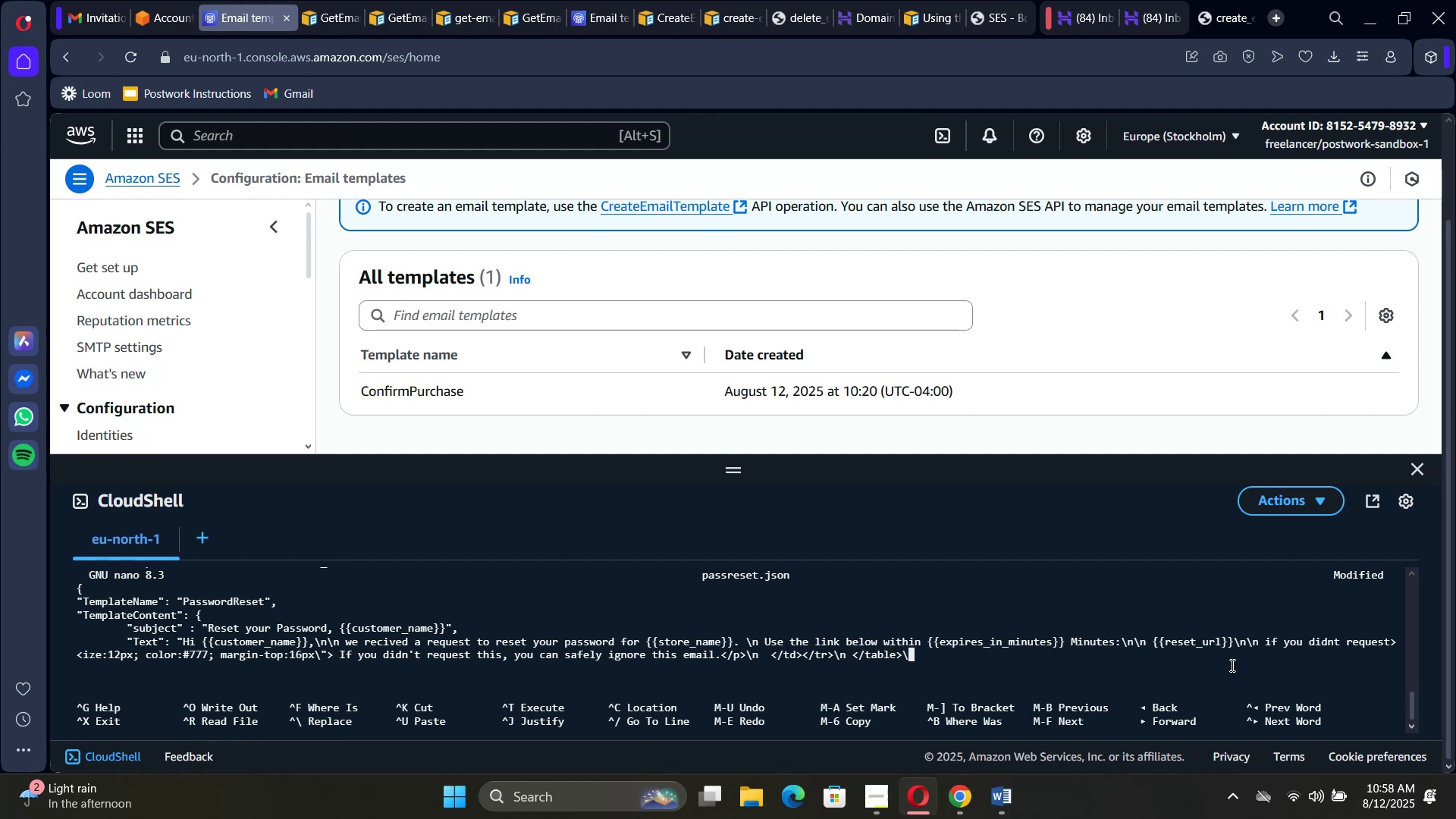 
key(Space)
 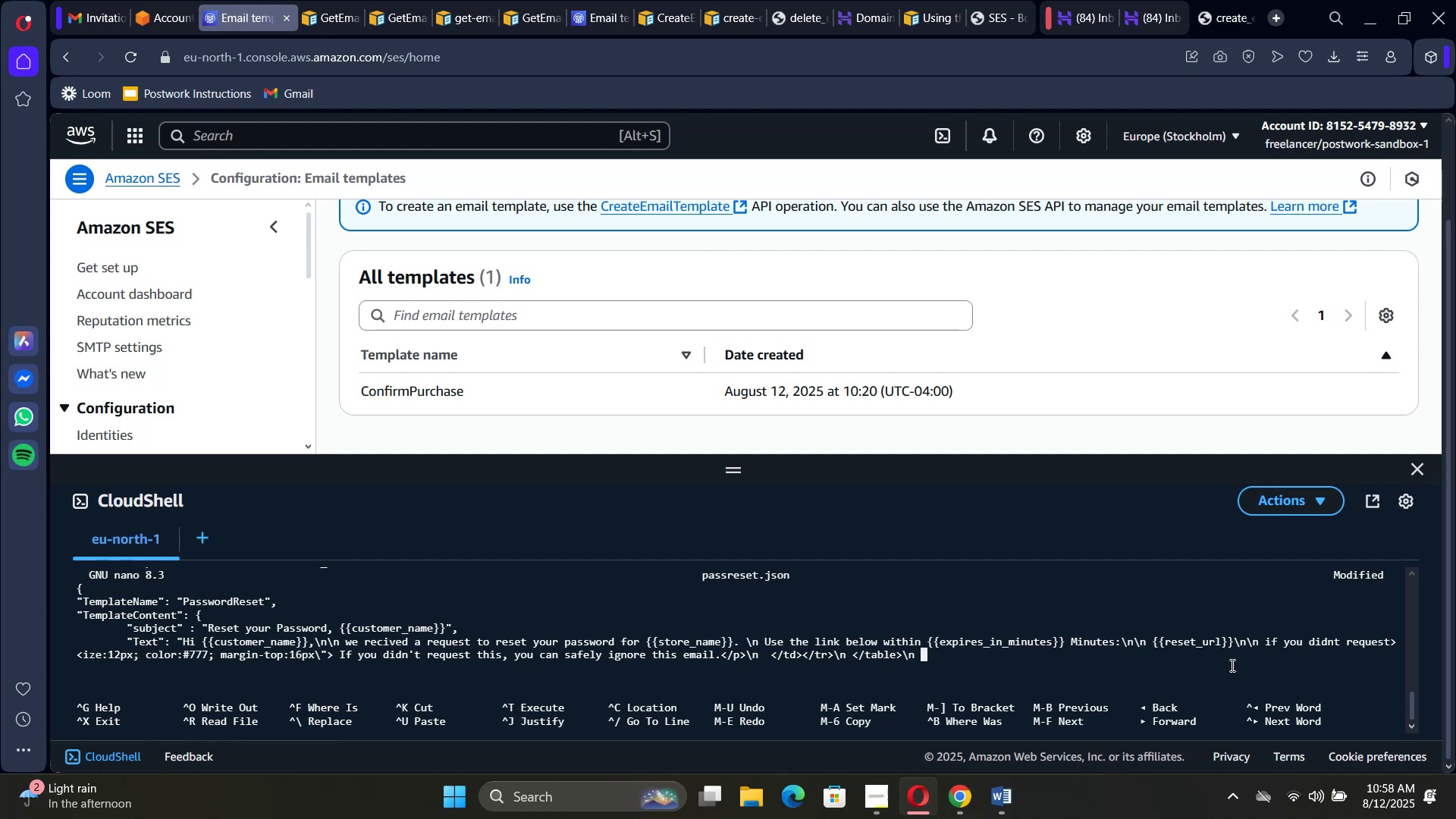 
wait(5.97)
 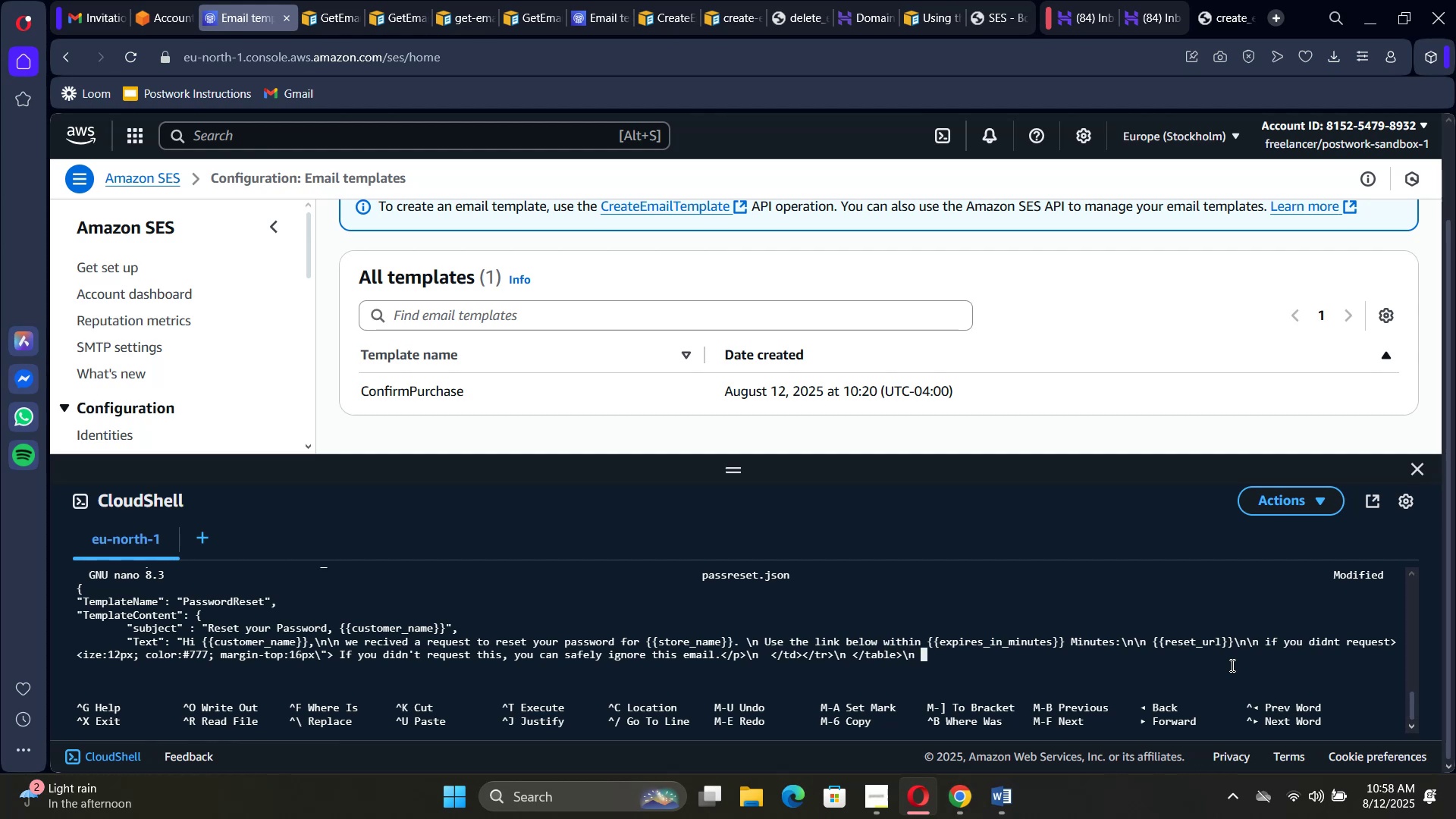 
hold_key(key=ShiftRight, duration=0.64)
 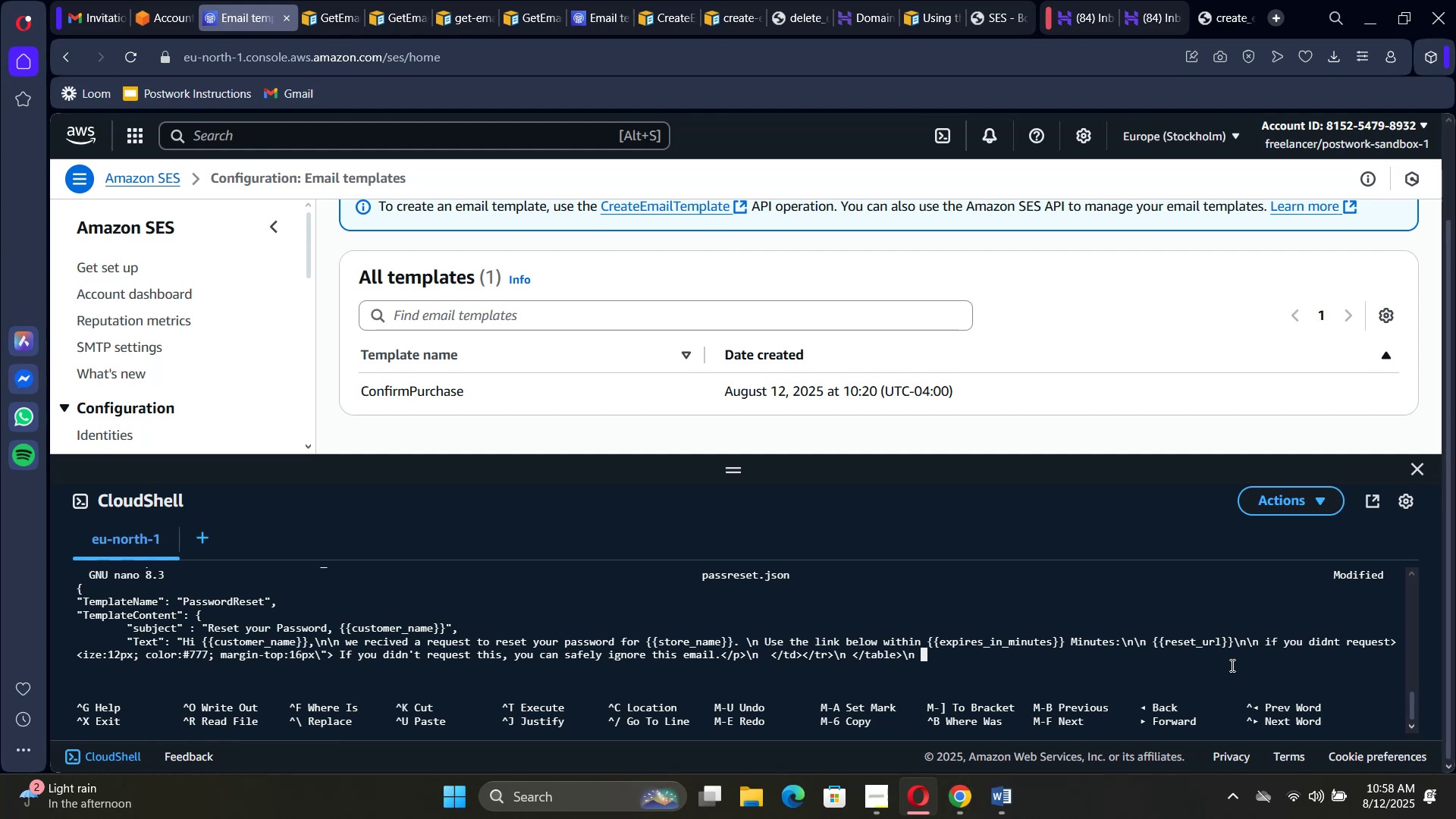 
type(<p style=\"font)
 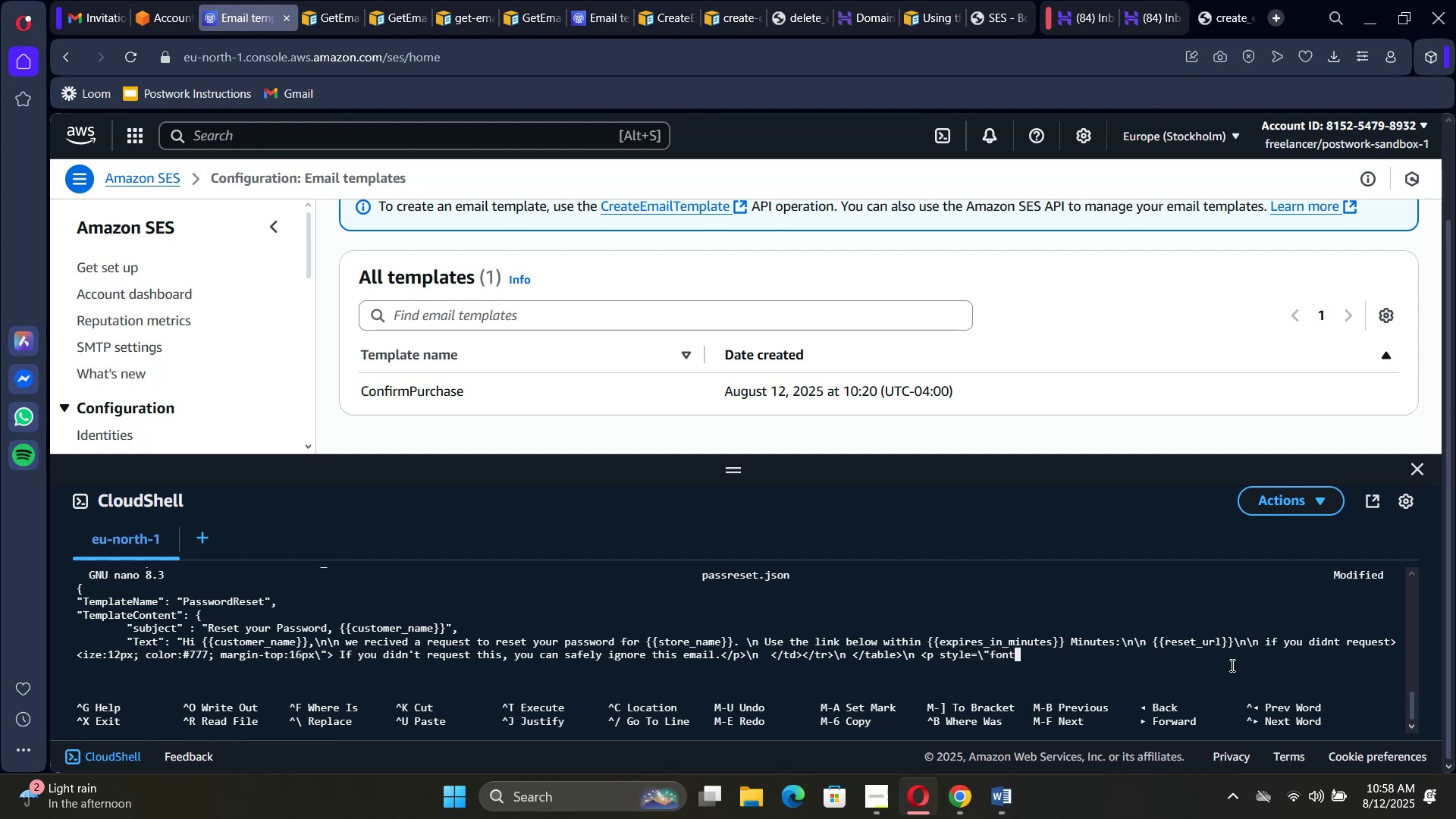 
type(-size: )
key(Backspace)
type(12px; color:)
 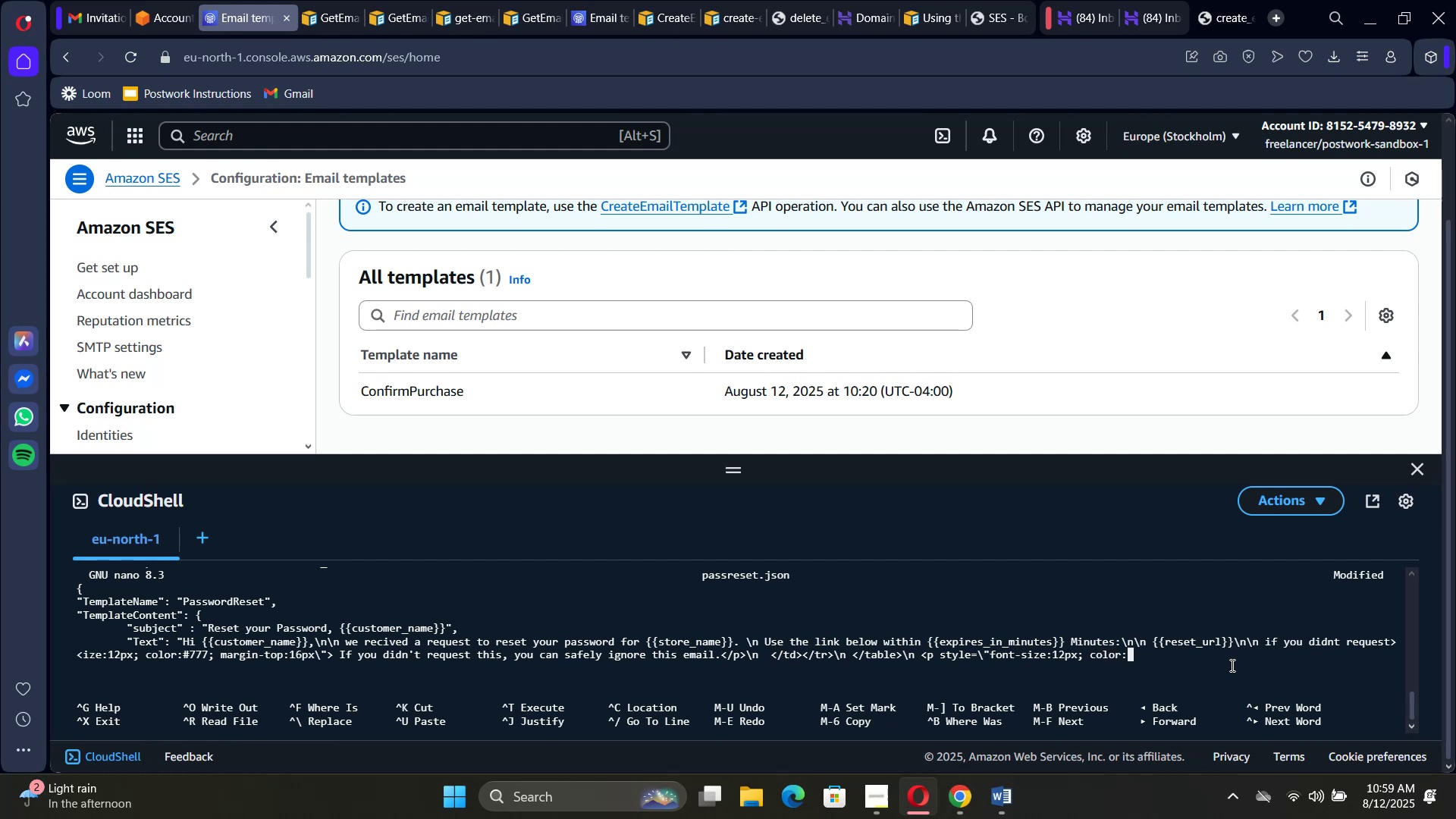 
key(Shift+3)
 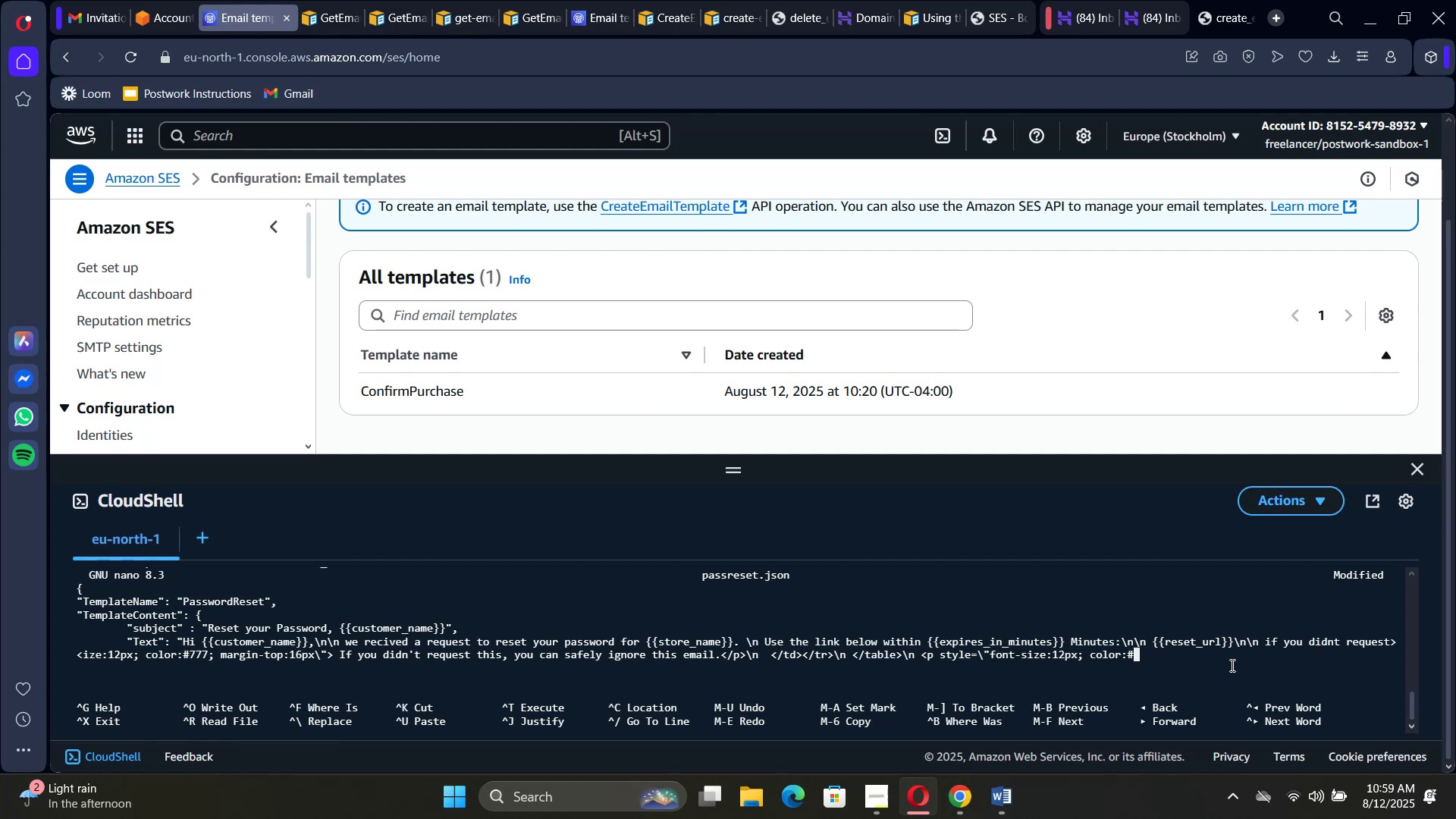 
type(9aa0a6; margin:)
 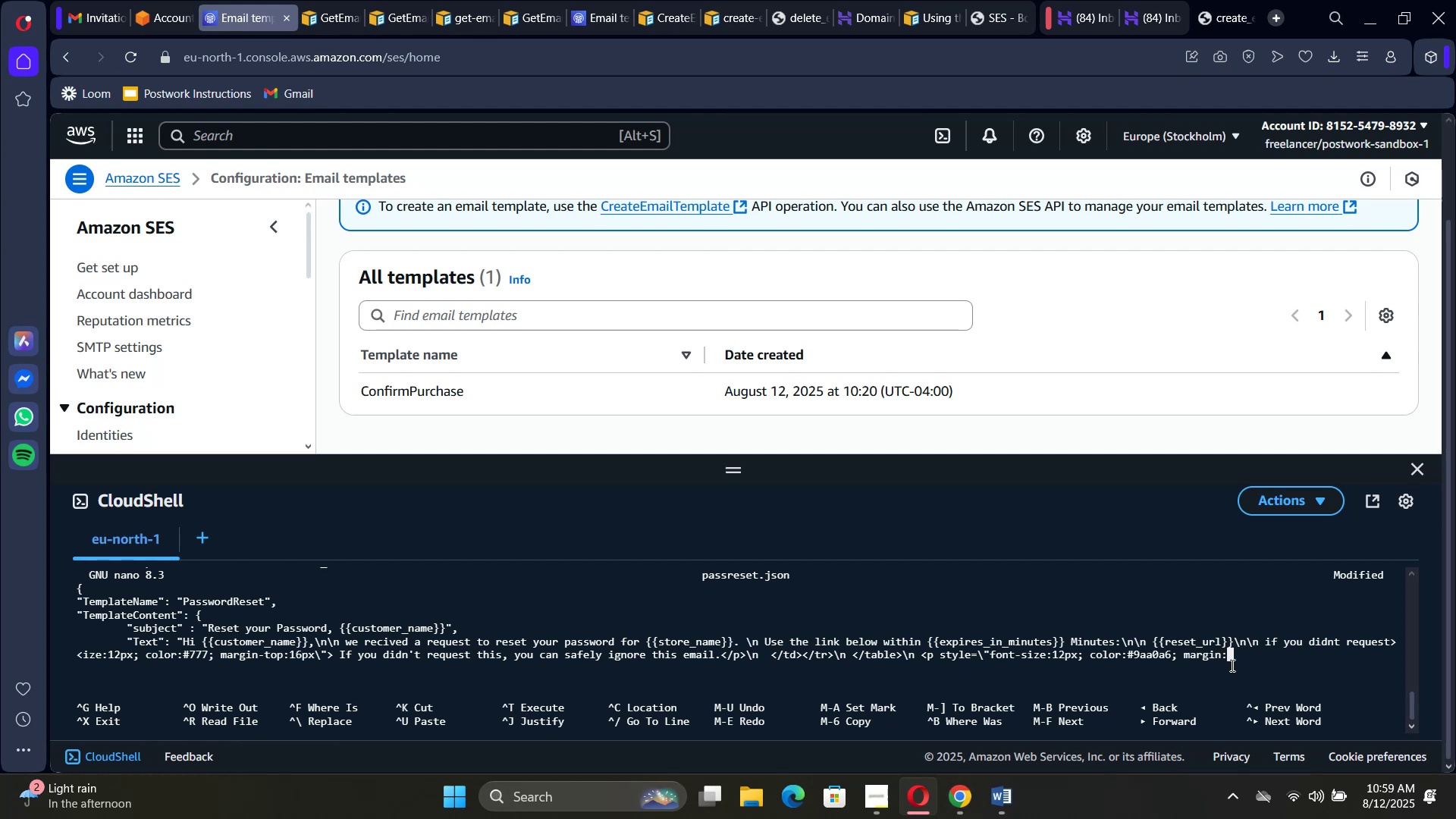 
type(12px 0)
 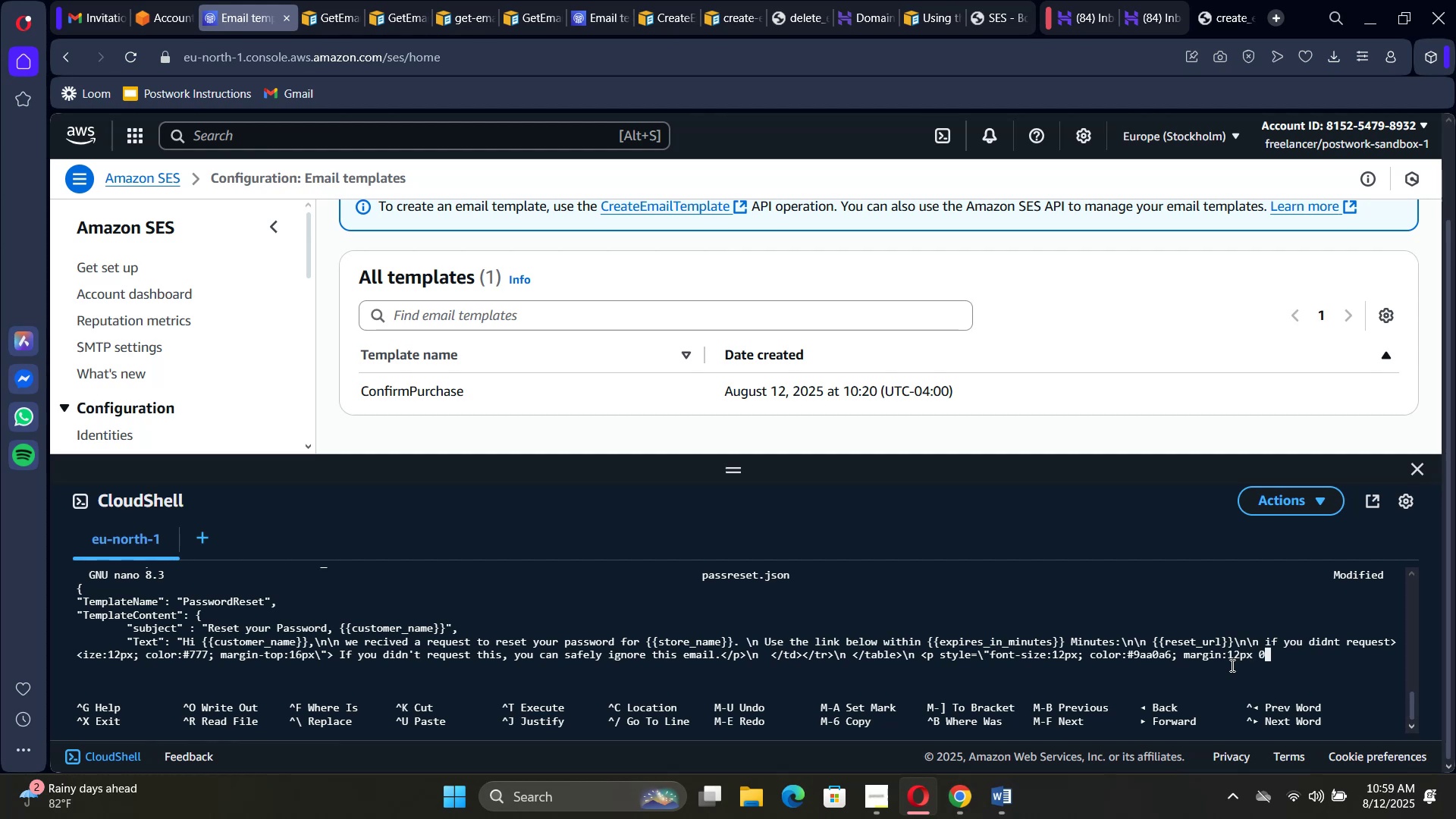 
type(\"> &copy;)
 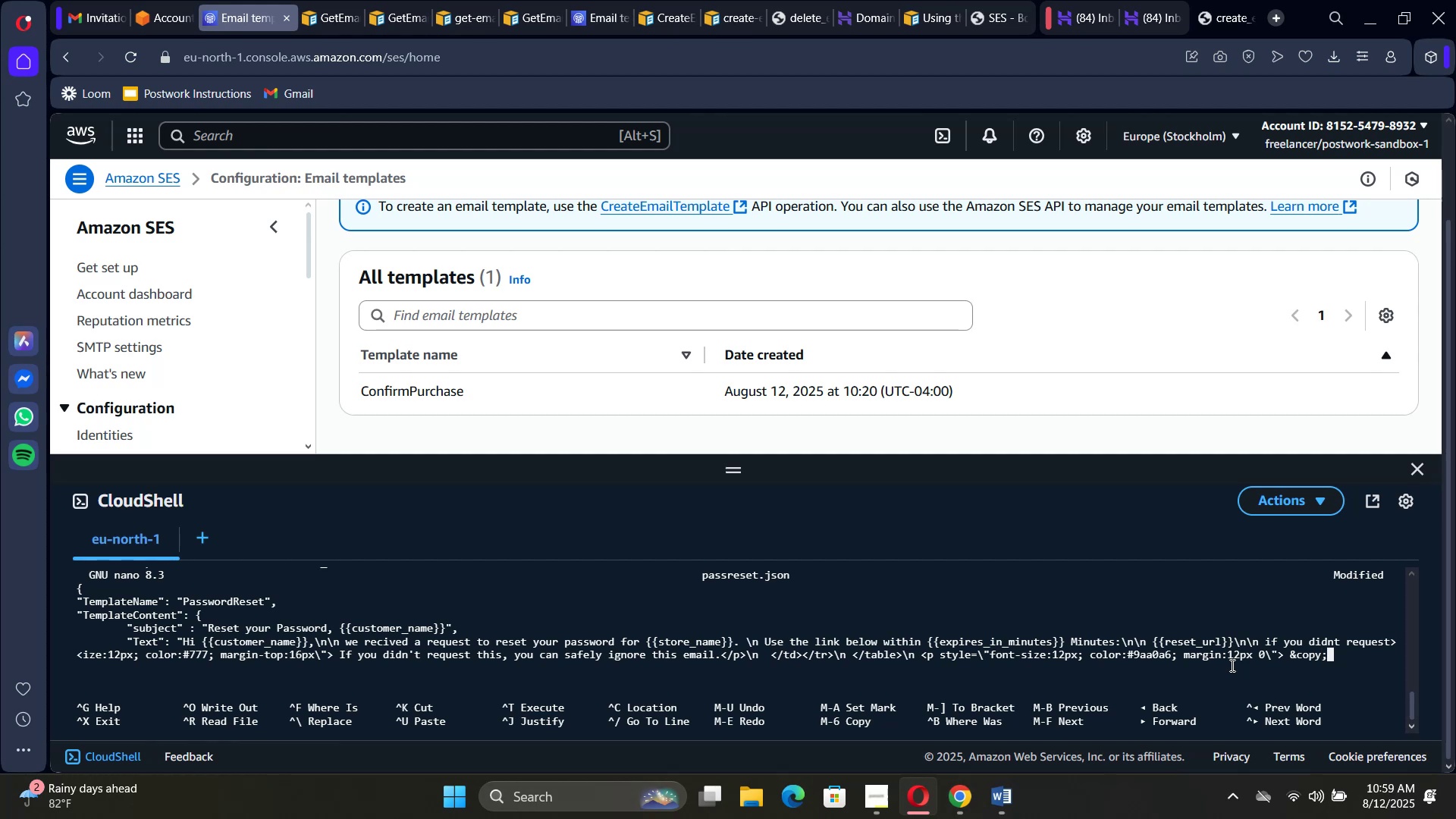 
wait(6.23)
 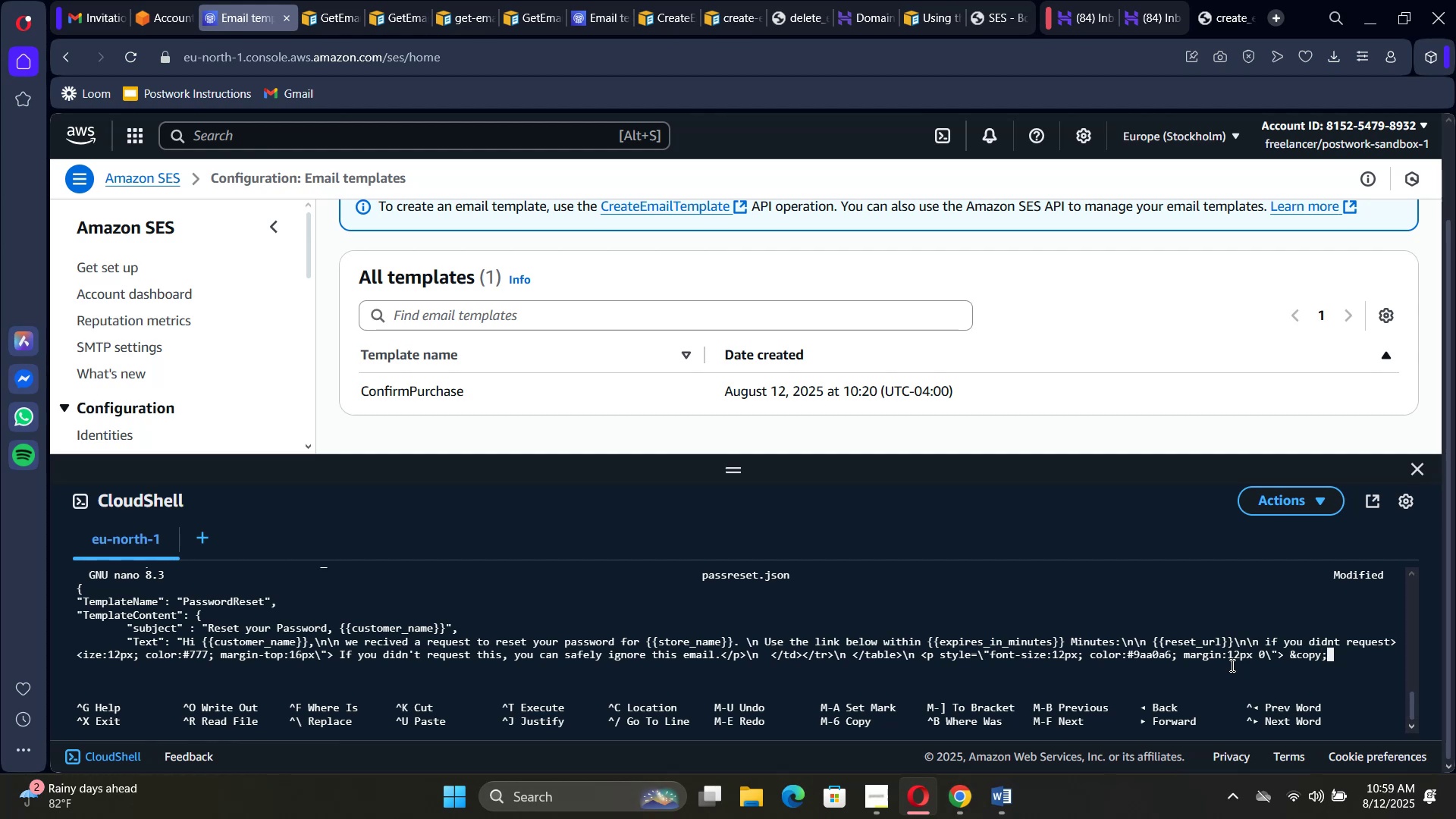 
type( {{year}} {{store-name}}</p>\n <)
 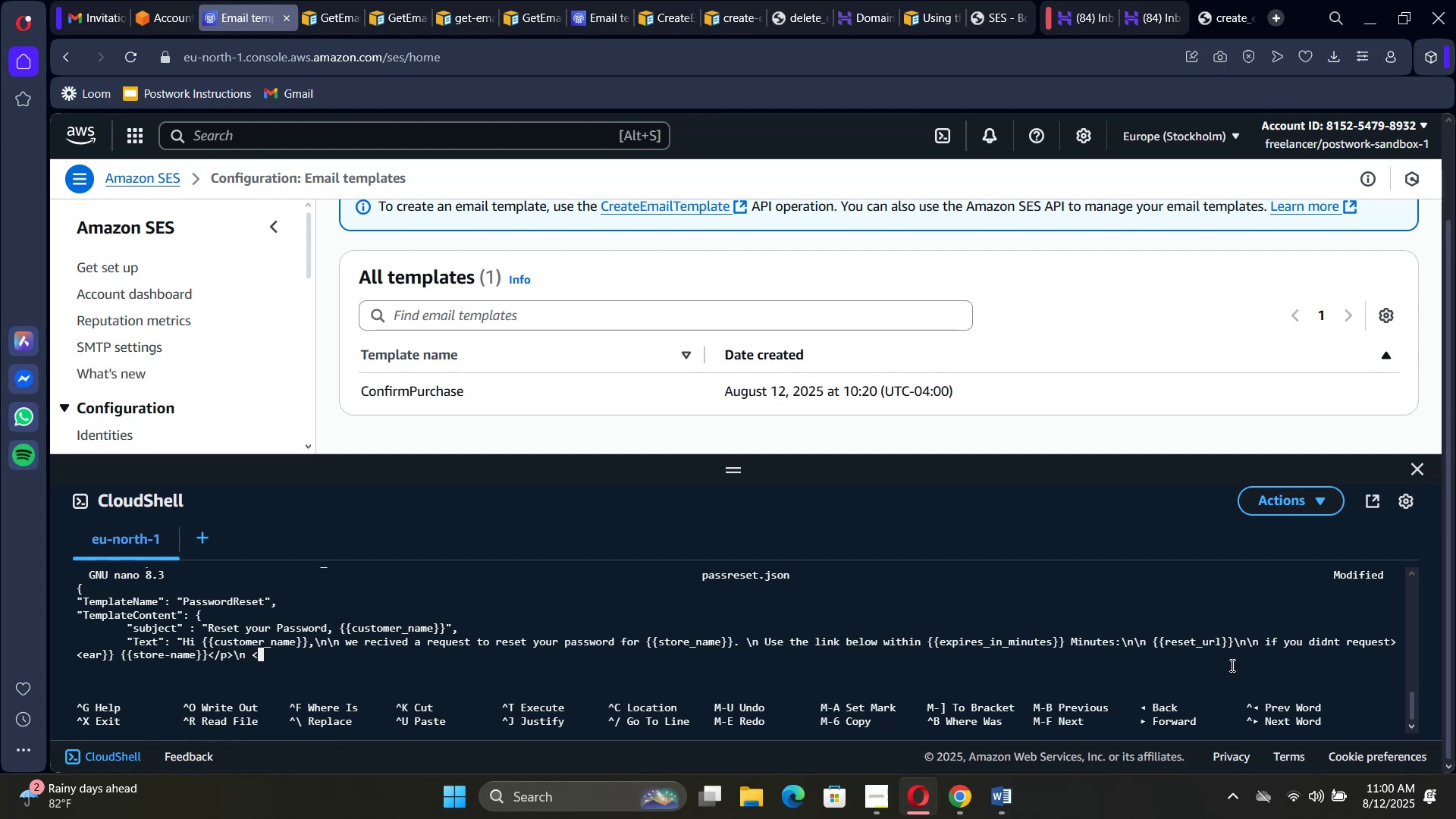 
type(/td></tr>\n </table>)
 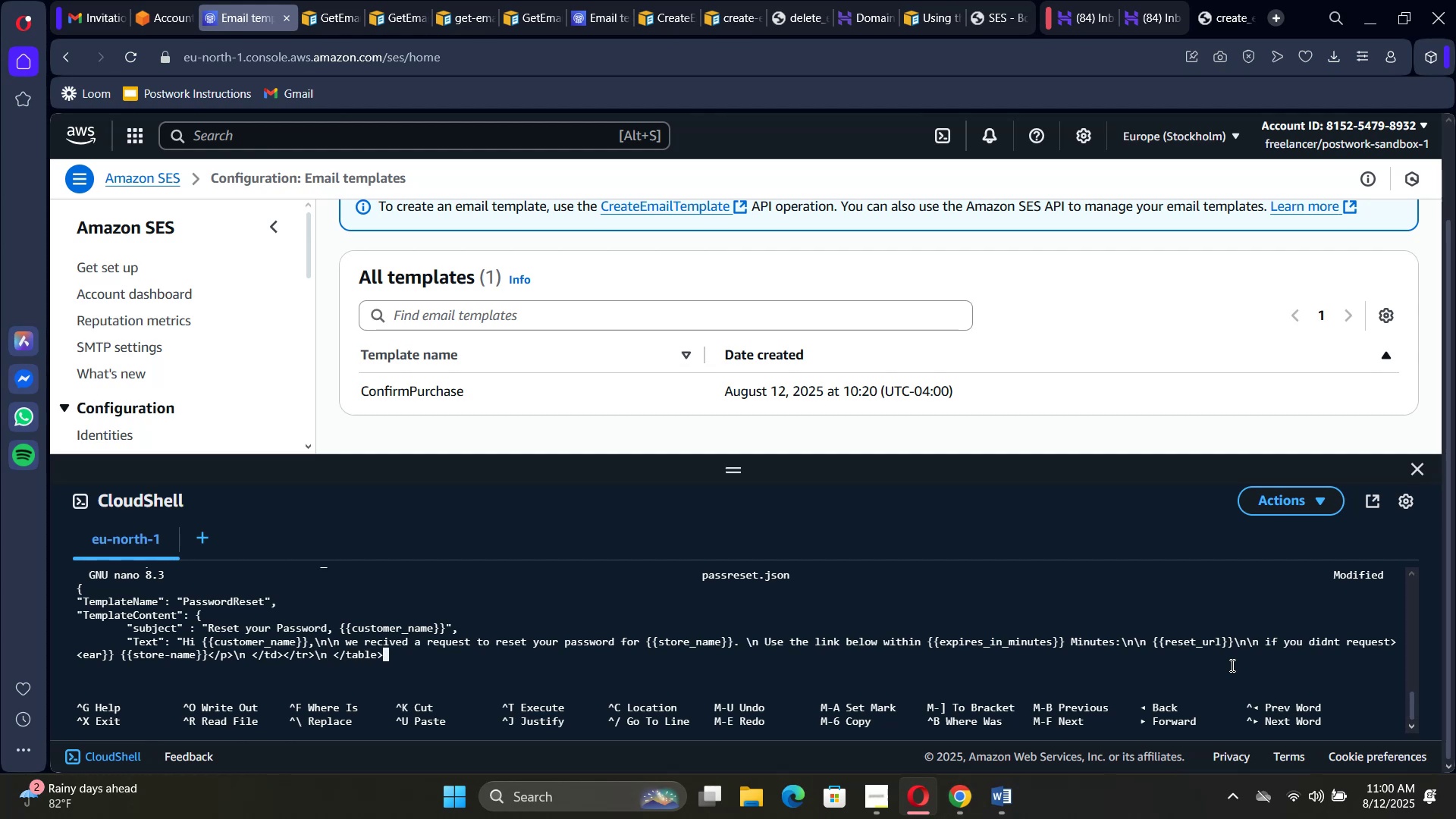 
type(\n</body>)
 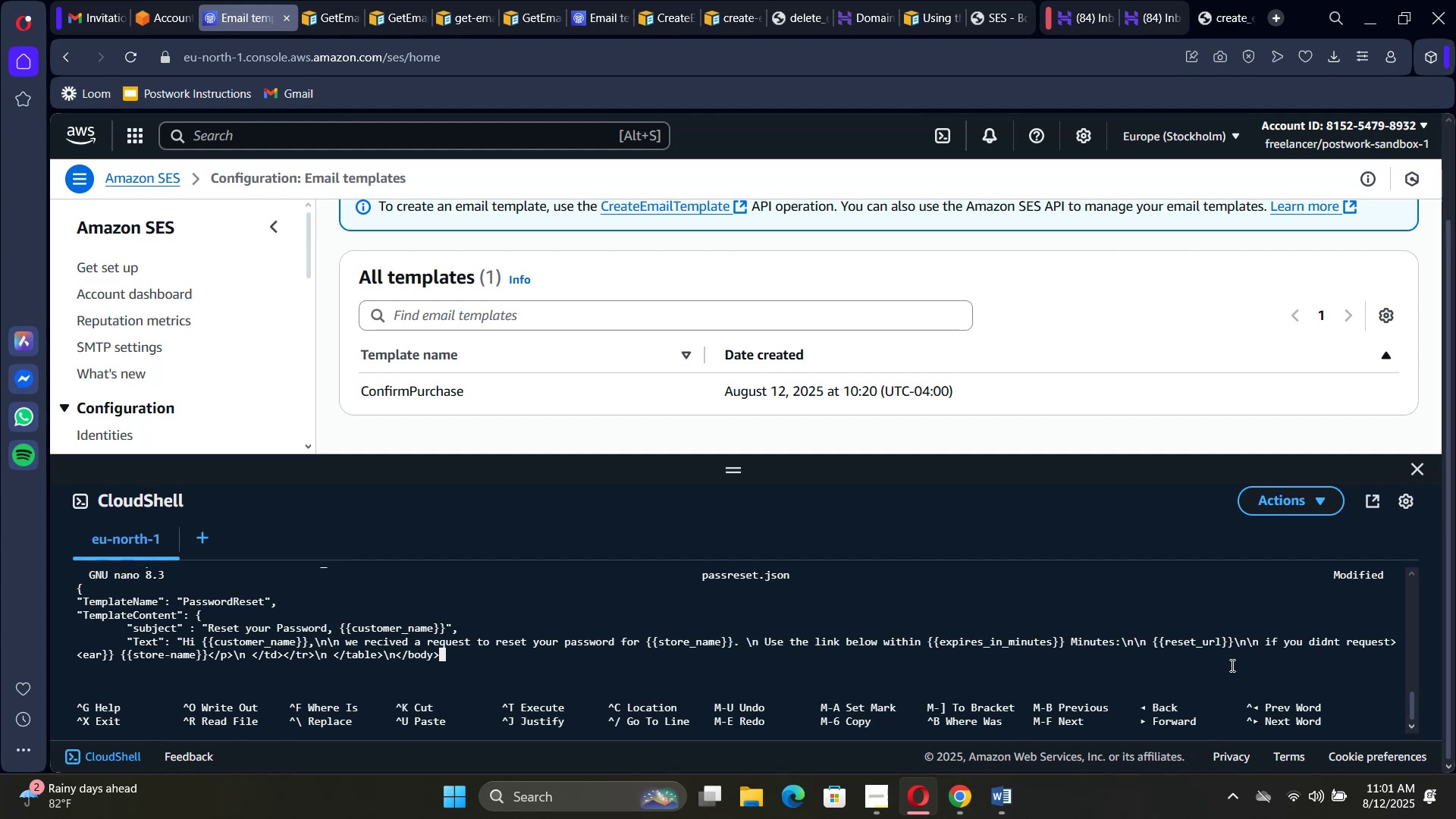 
type(</html>)
 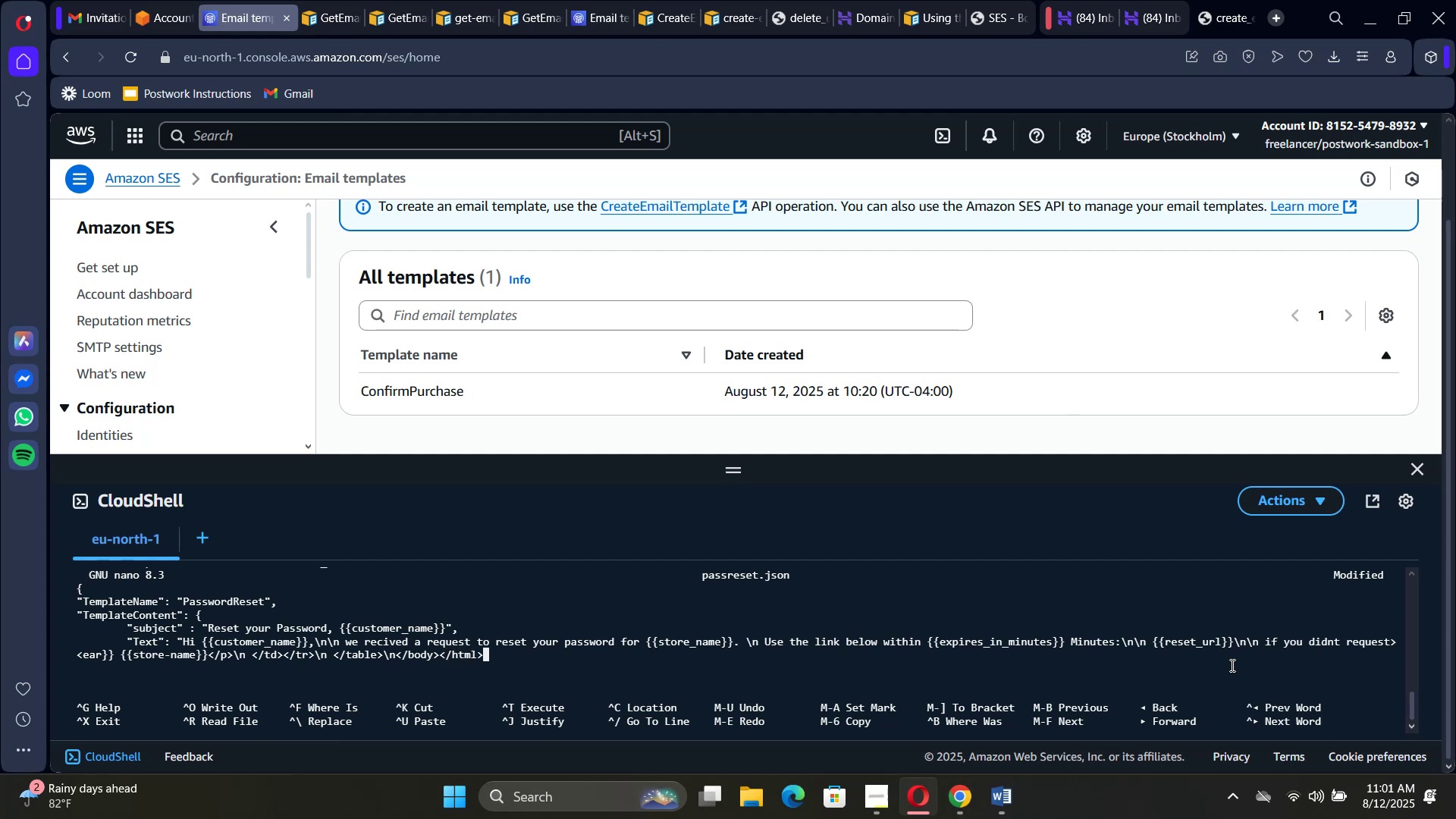 
key(Shift+Quote)
 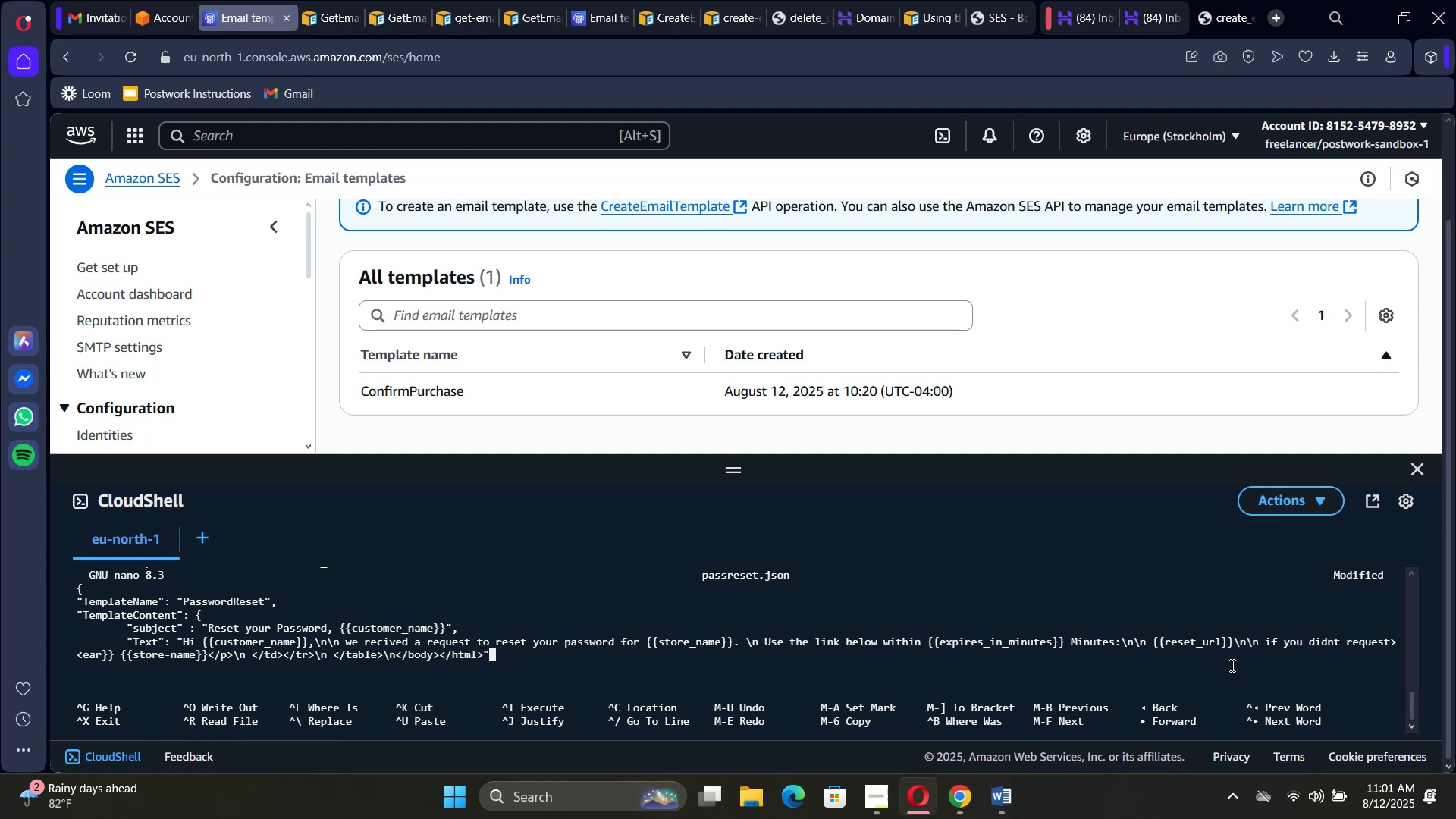 
key(Control+O)
 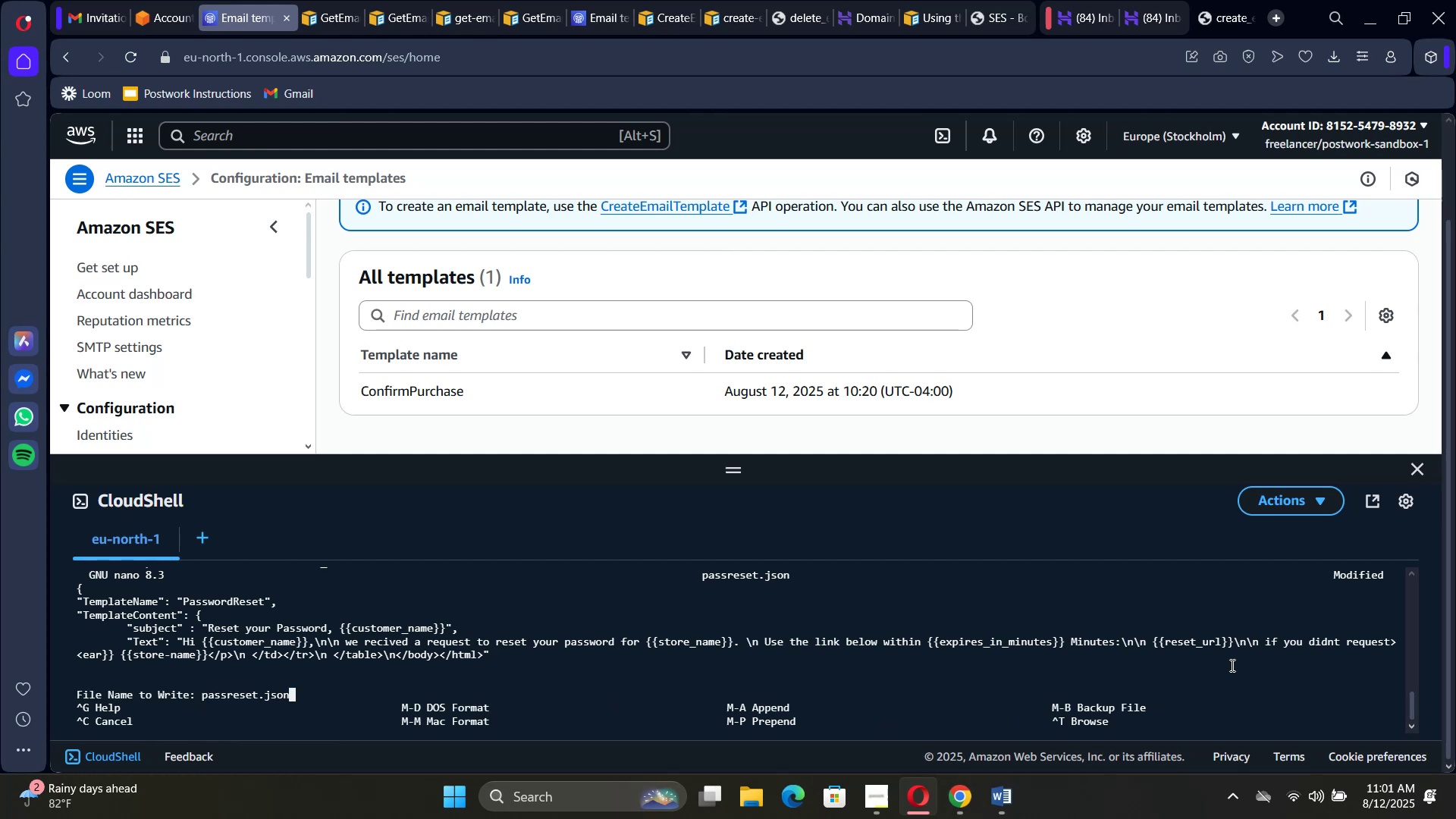 
key(Enter)
 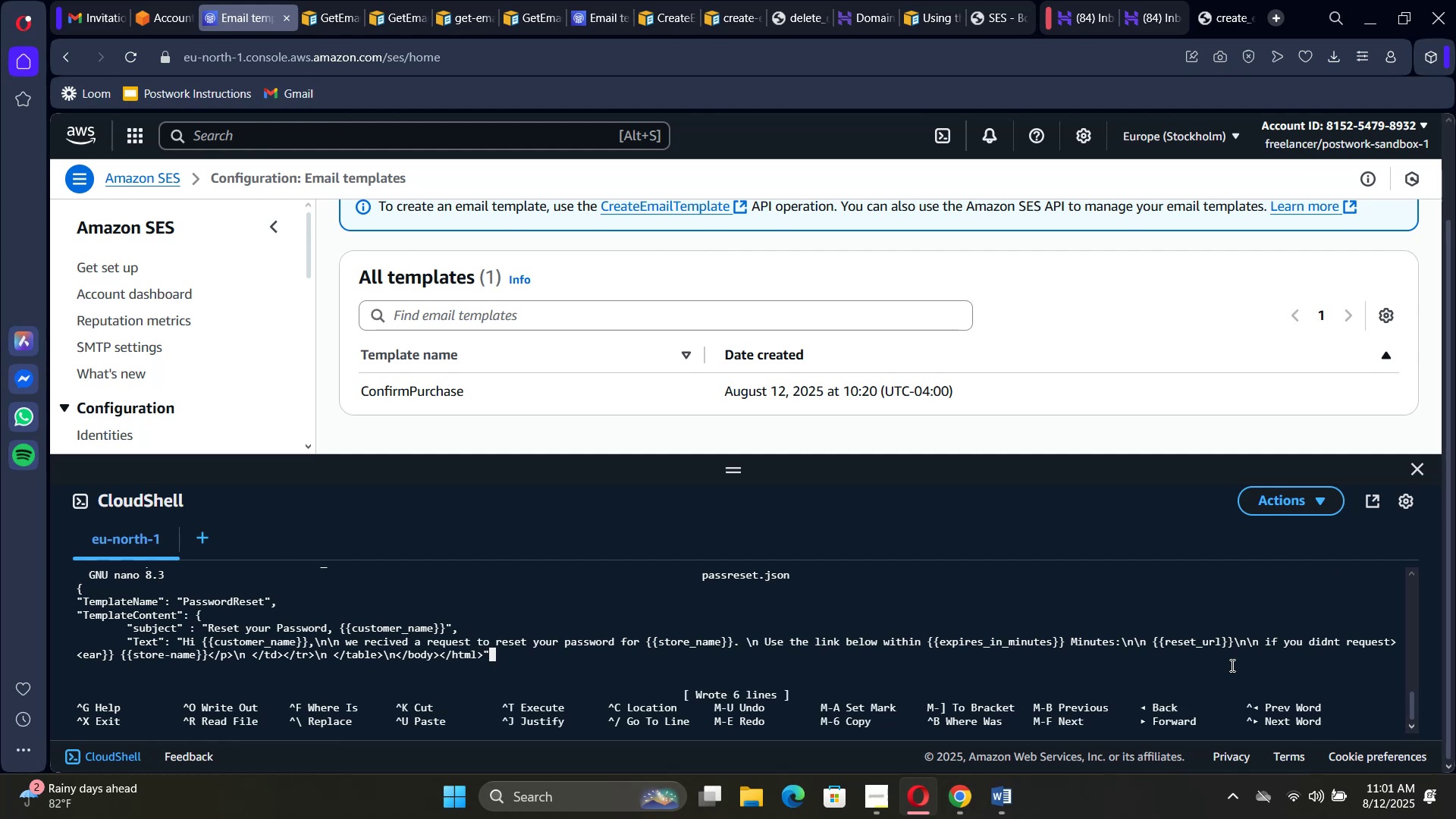 
key(Control+X)
 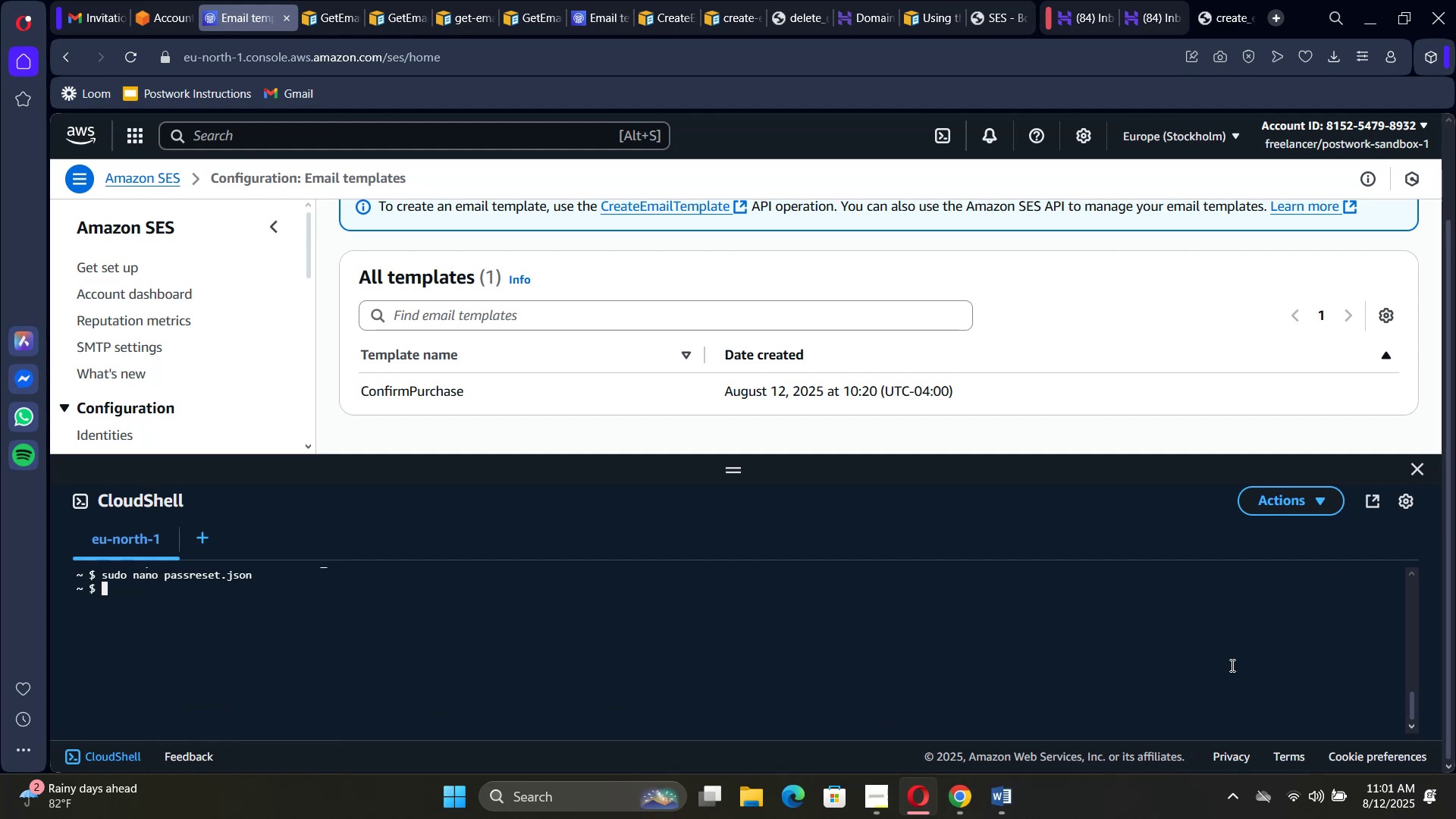 
key(ArrowUp)
 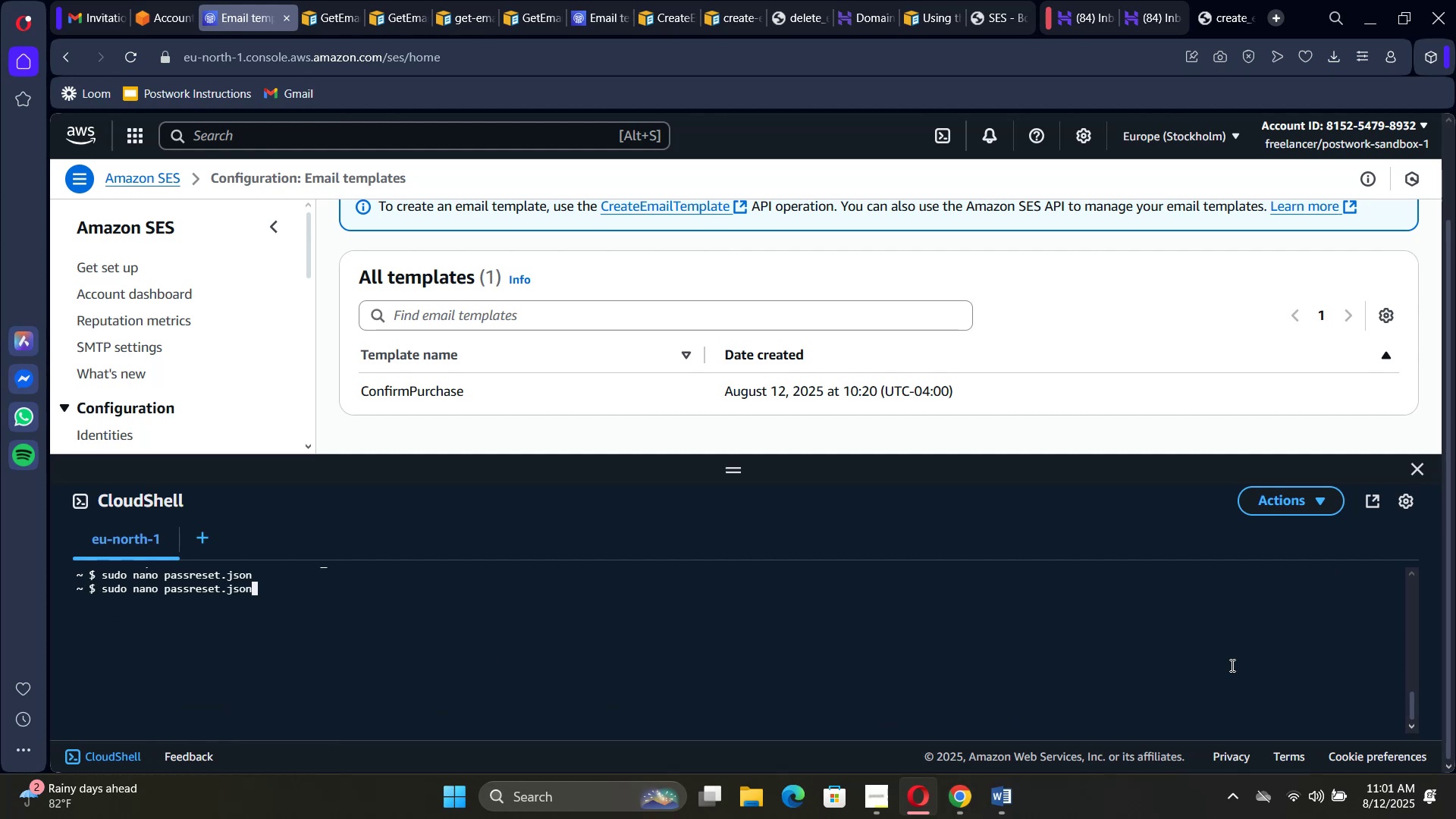 
key(ArrowUp)
 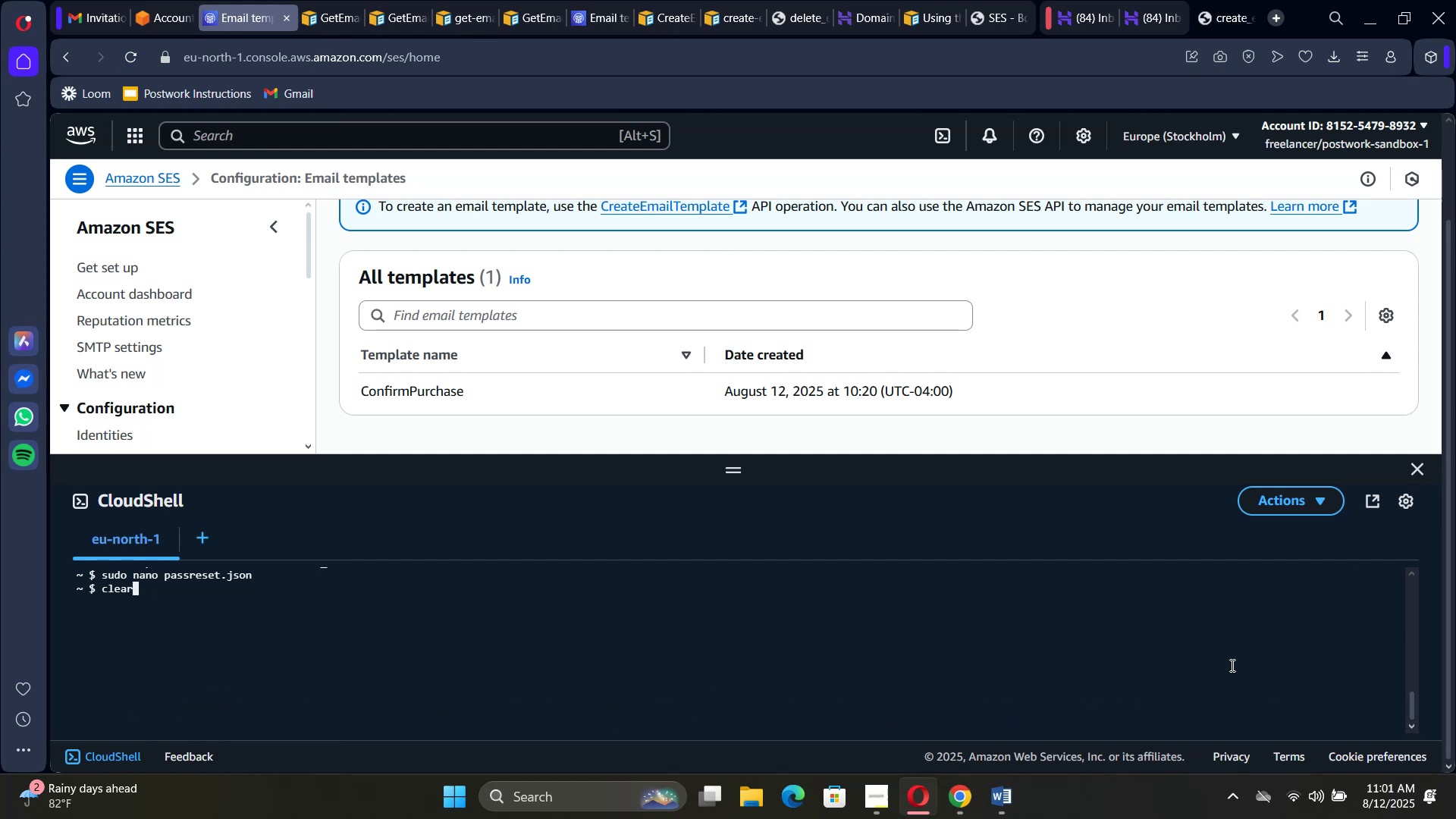 
key(ArrowUp)
 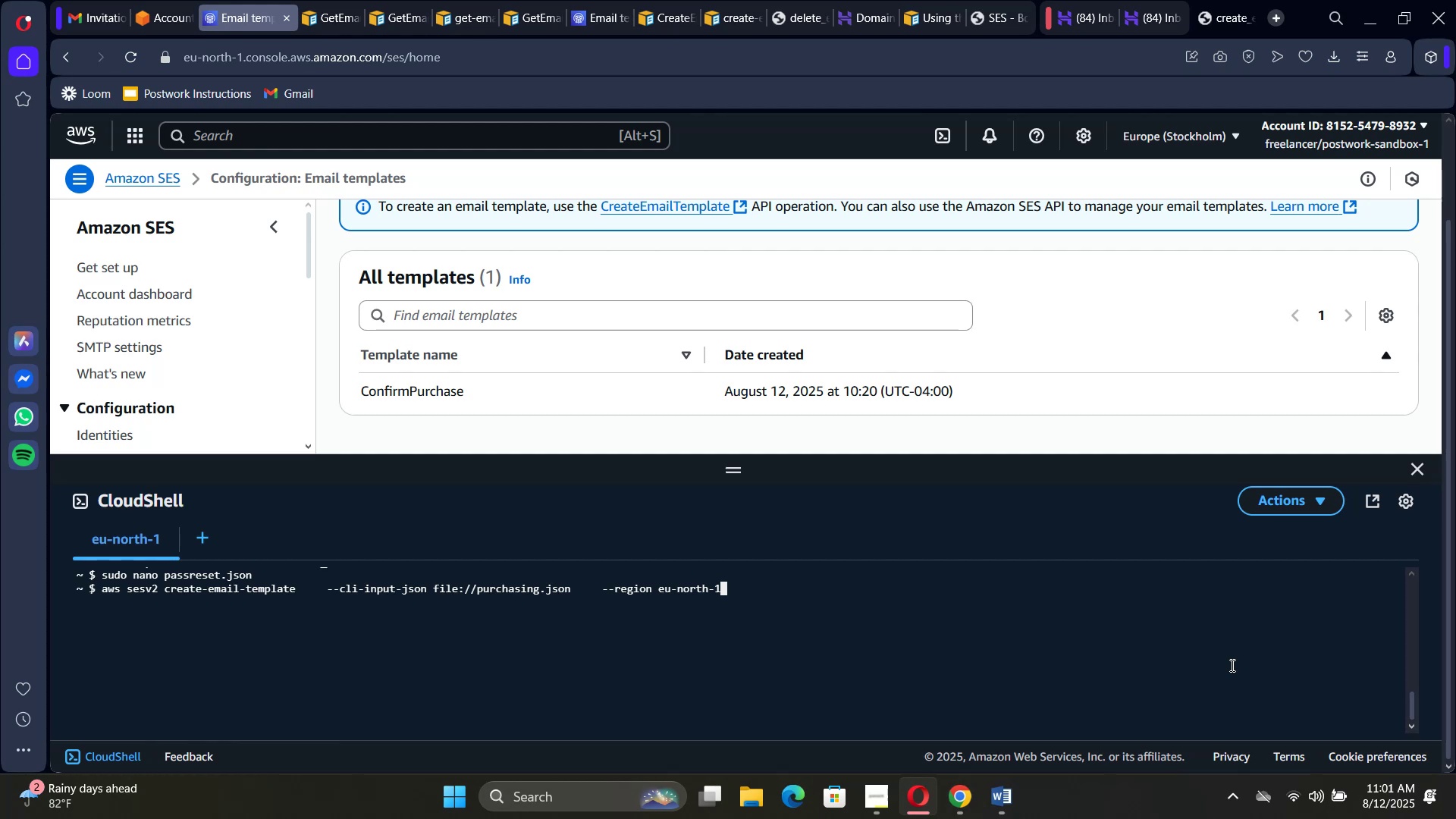 
hold_key(key=ArrowLeft, duration=1.14)
 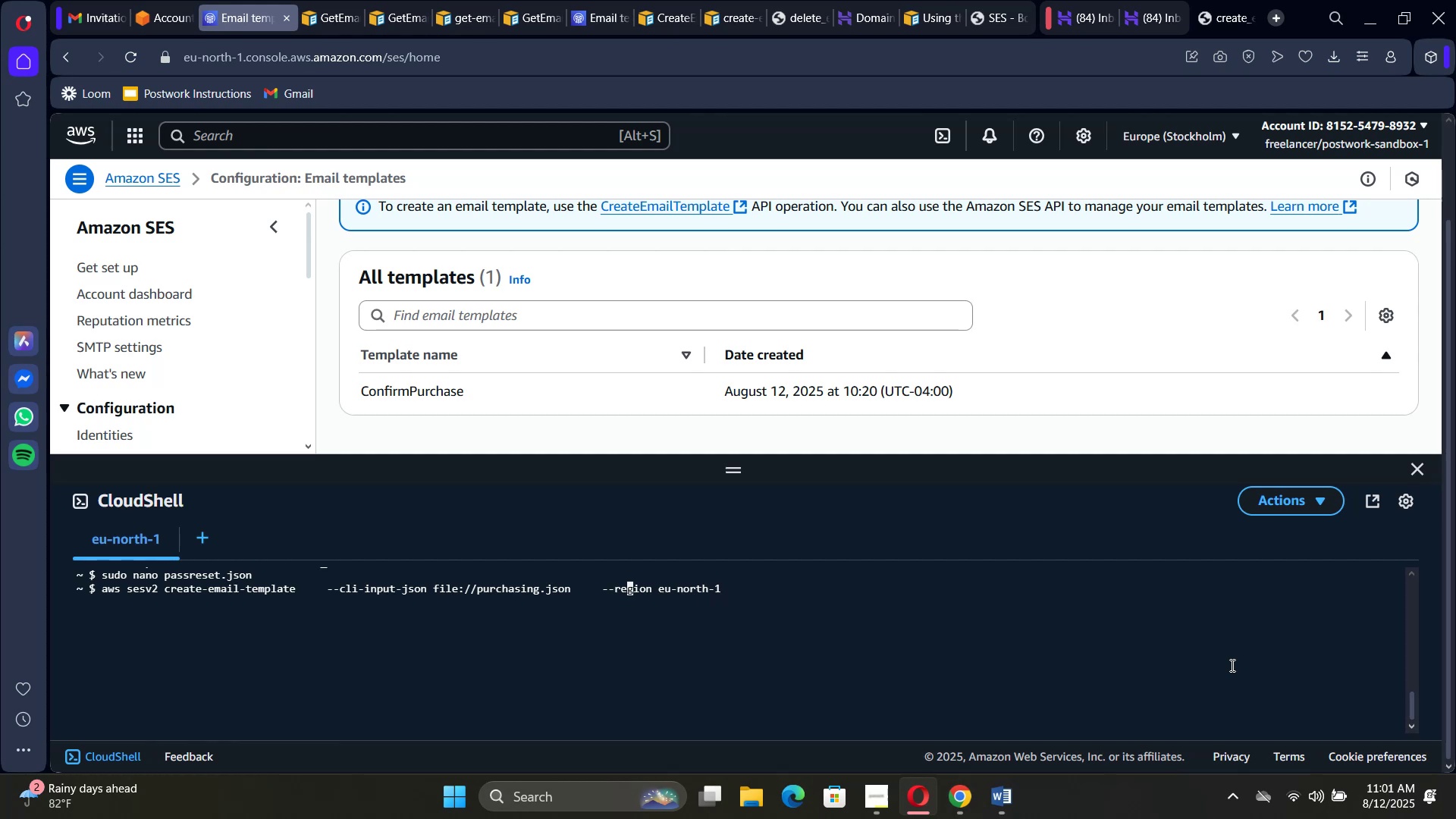 
key(ArrowLeft)
 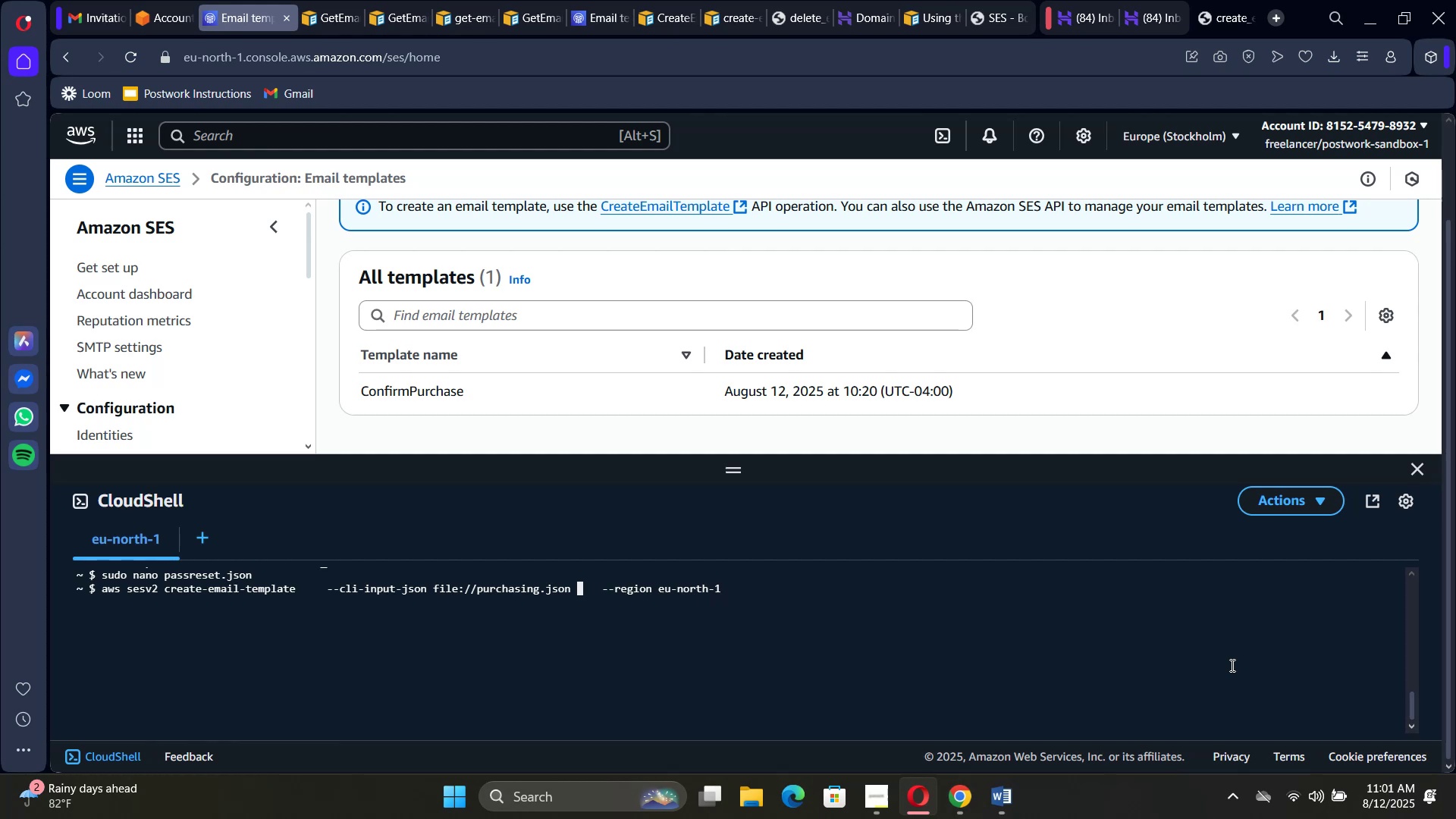 
key(ArrowLeft)
 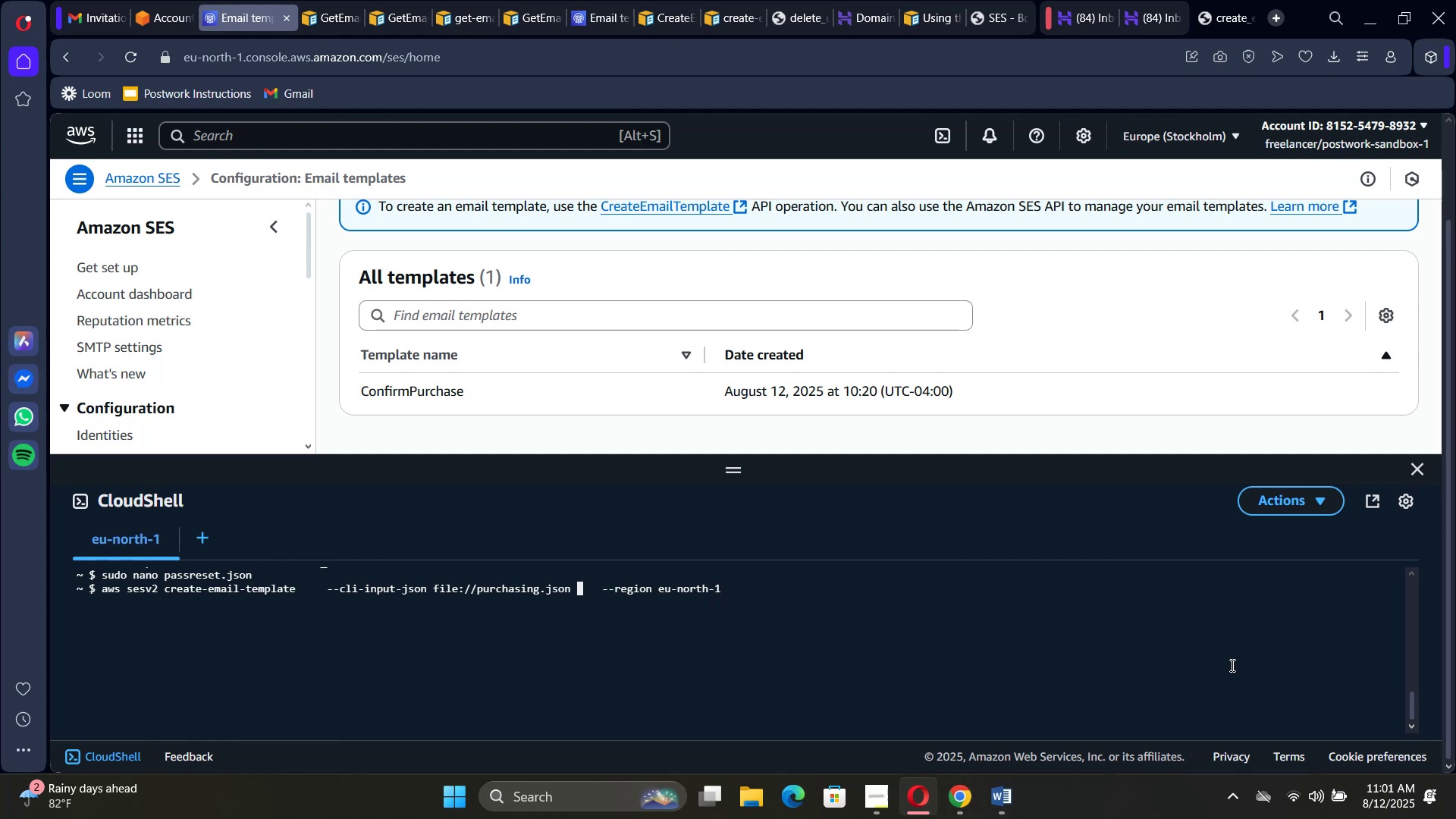 
key(ArrowLeft)
 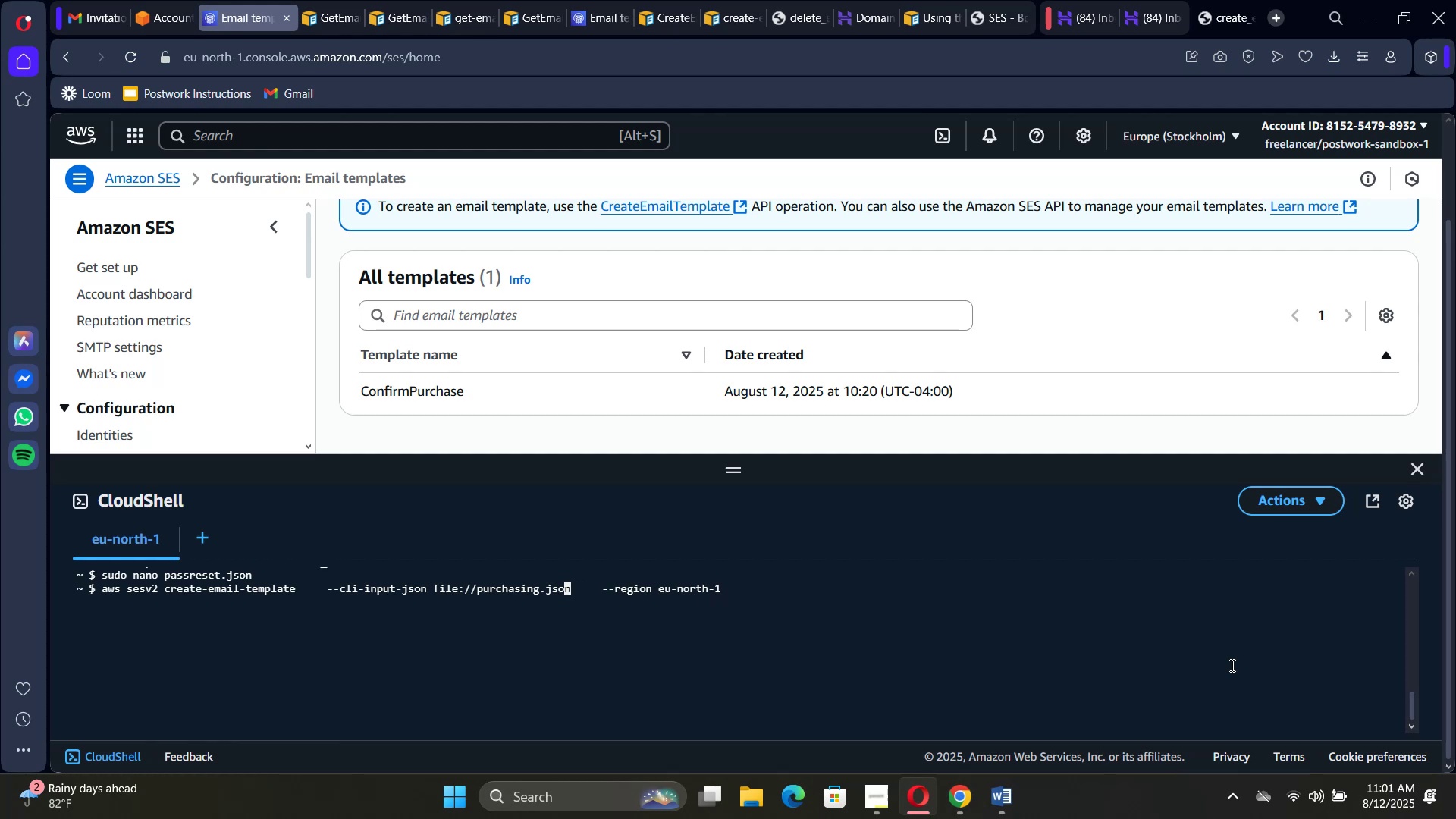 
key(ArrowLeft)
 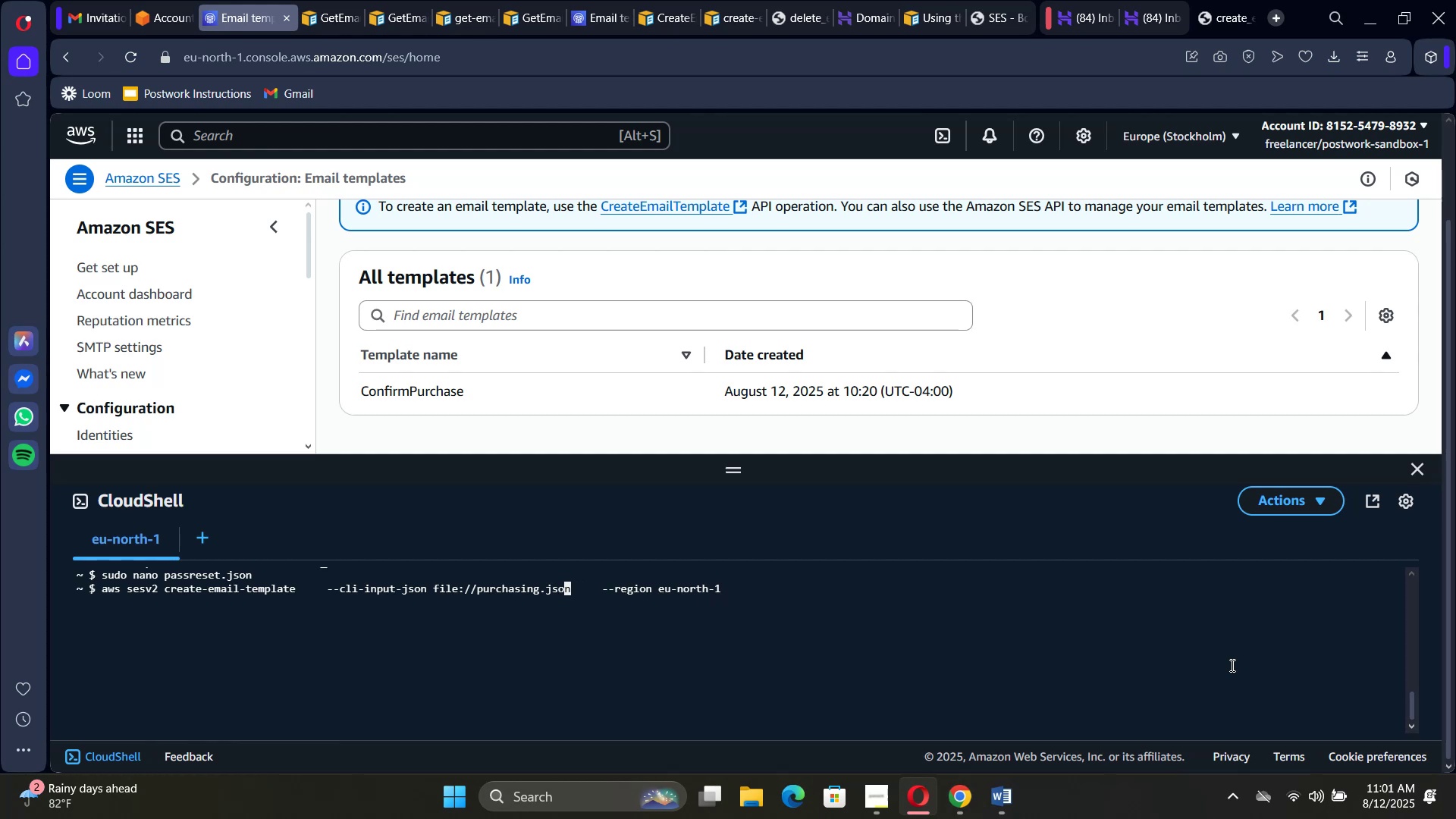 
key(ArrowLeft)
 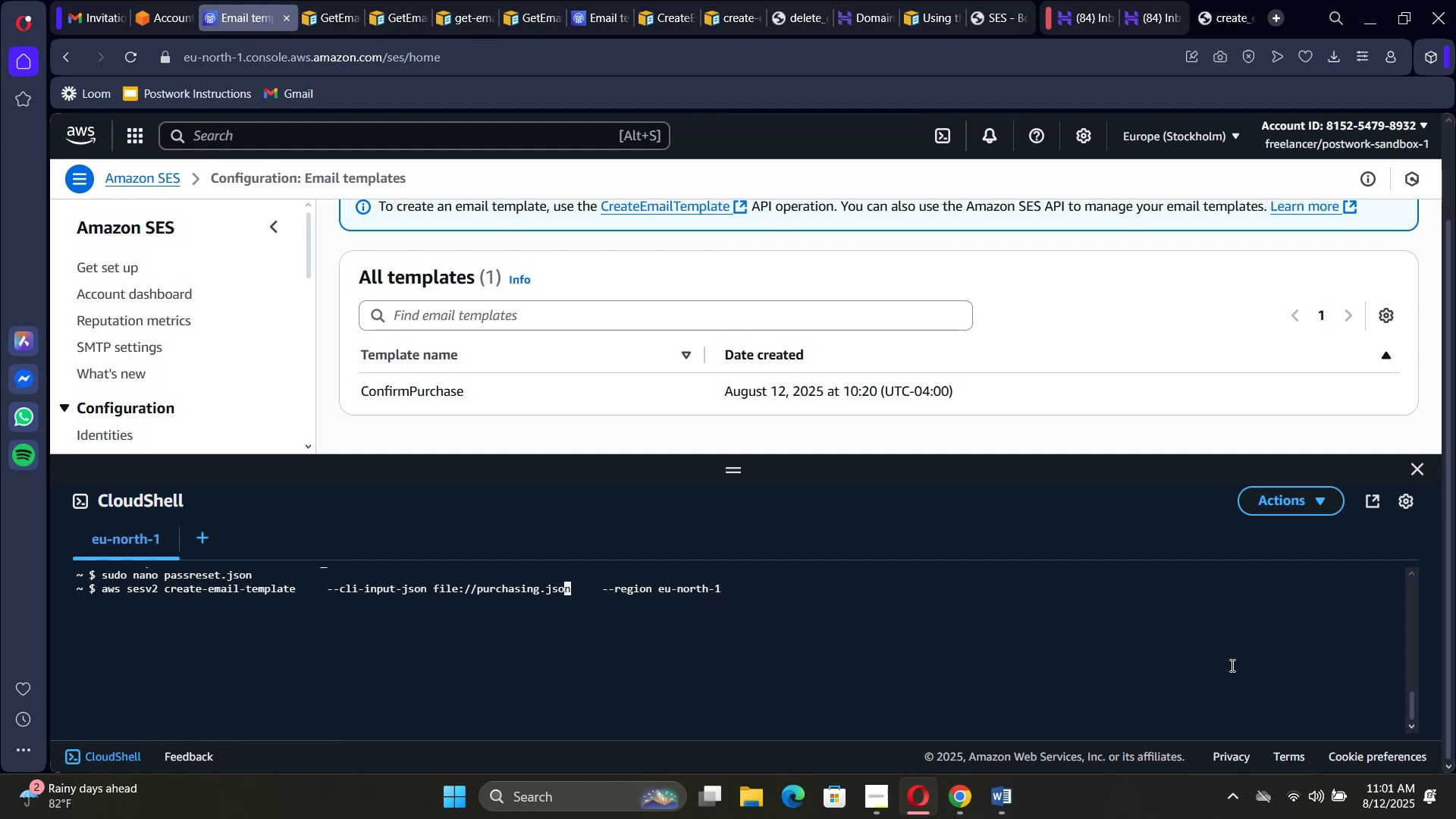 
key(ArrowLeft)
 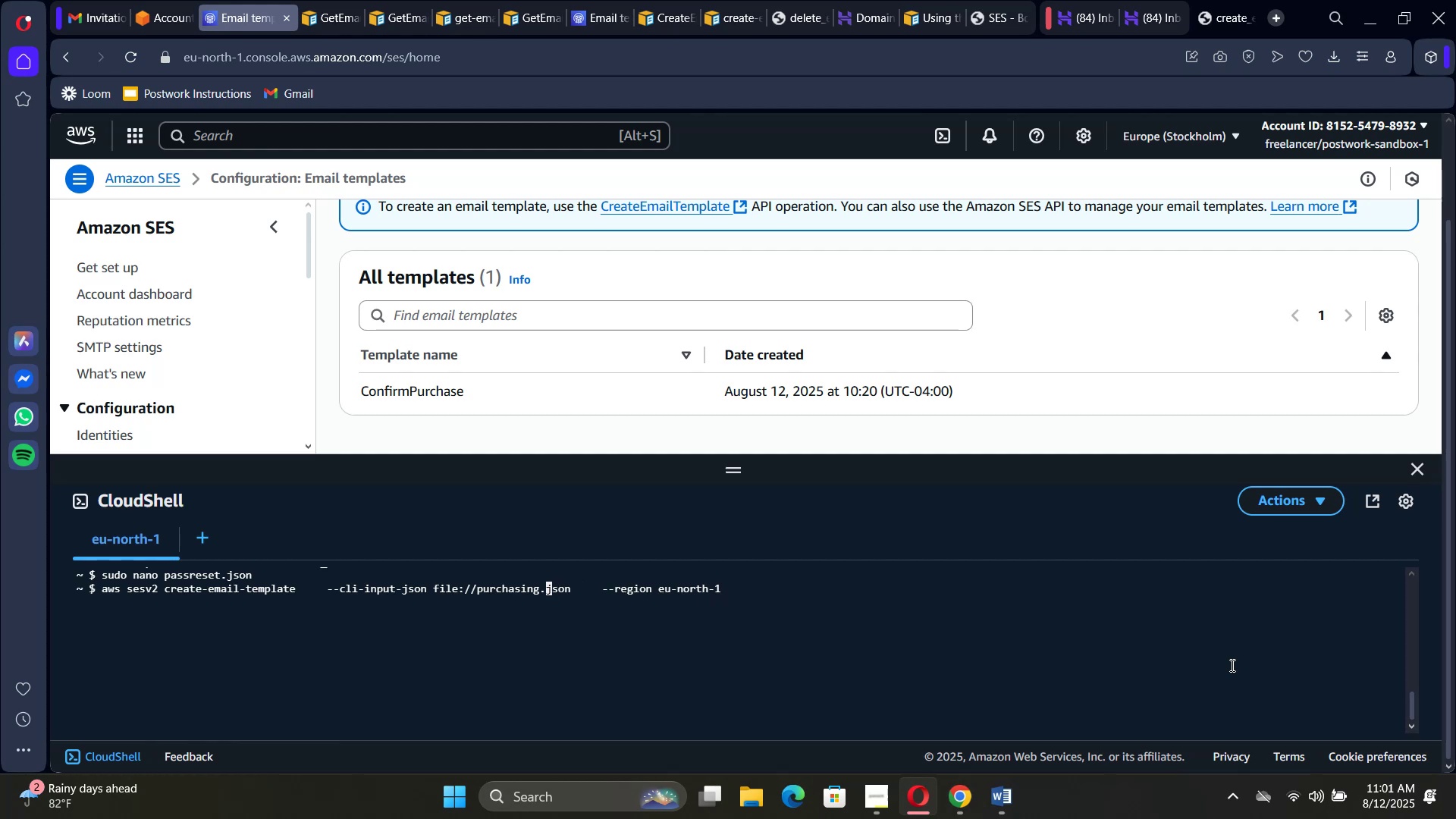 
key(ArrowLeft)
 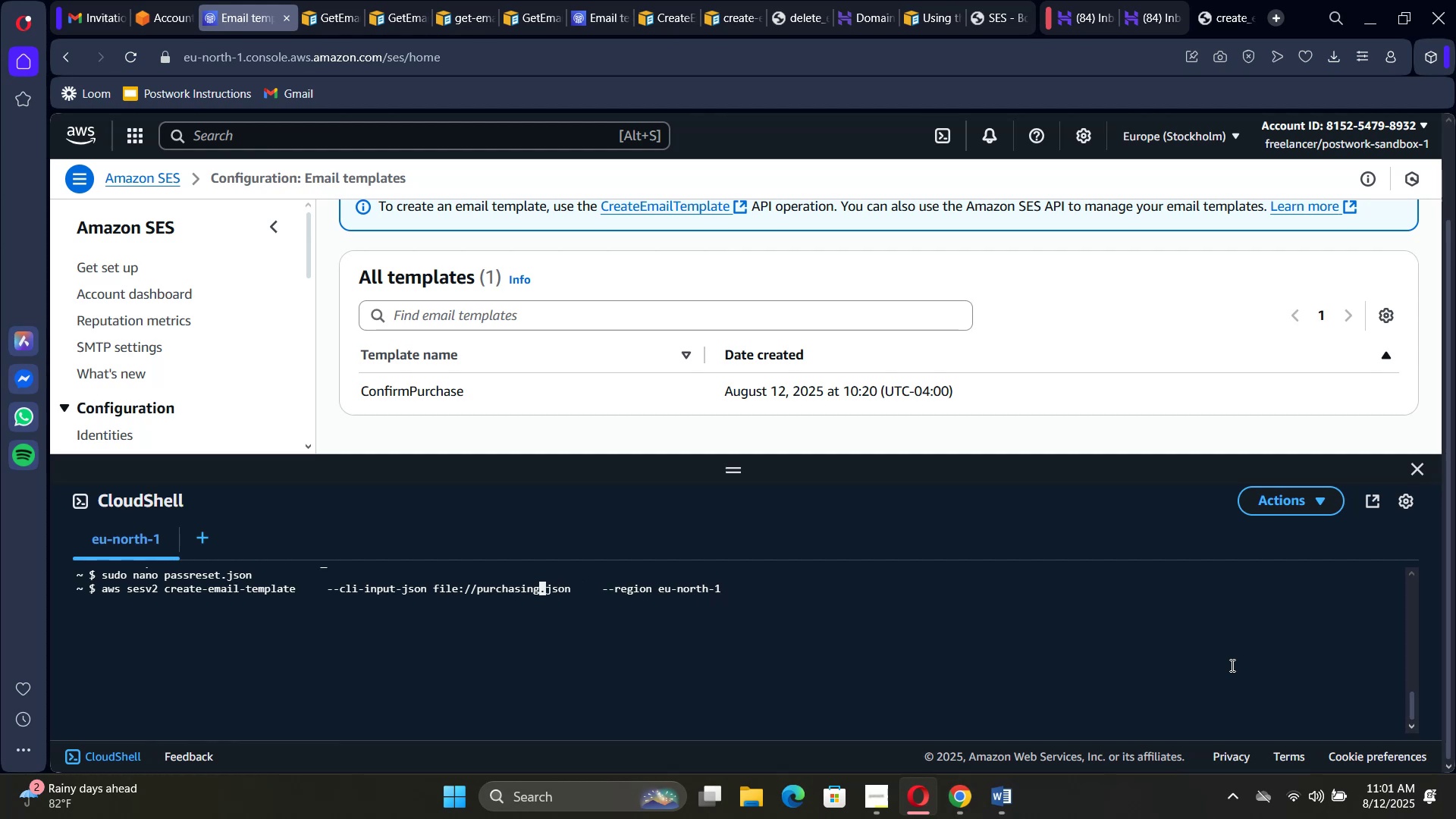 
key(Backspace)
key(Backspace)
key(Backspace)
key(Backspace)
key(Backspace)
key(Backspace)
key(Backspace)
key(Backspace)
key(Backspace)
type(assreset)
 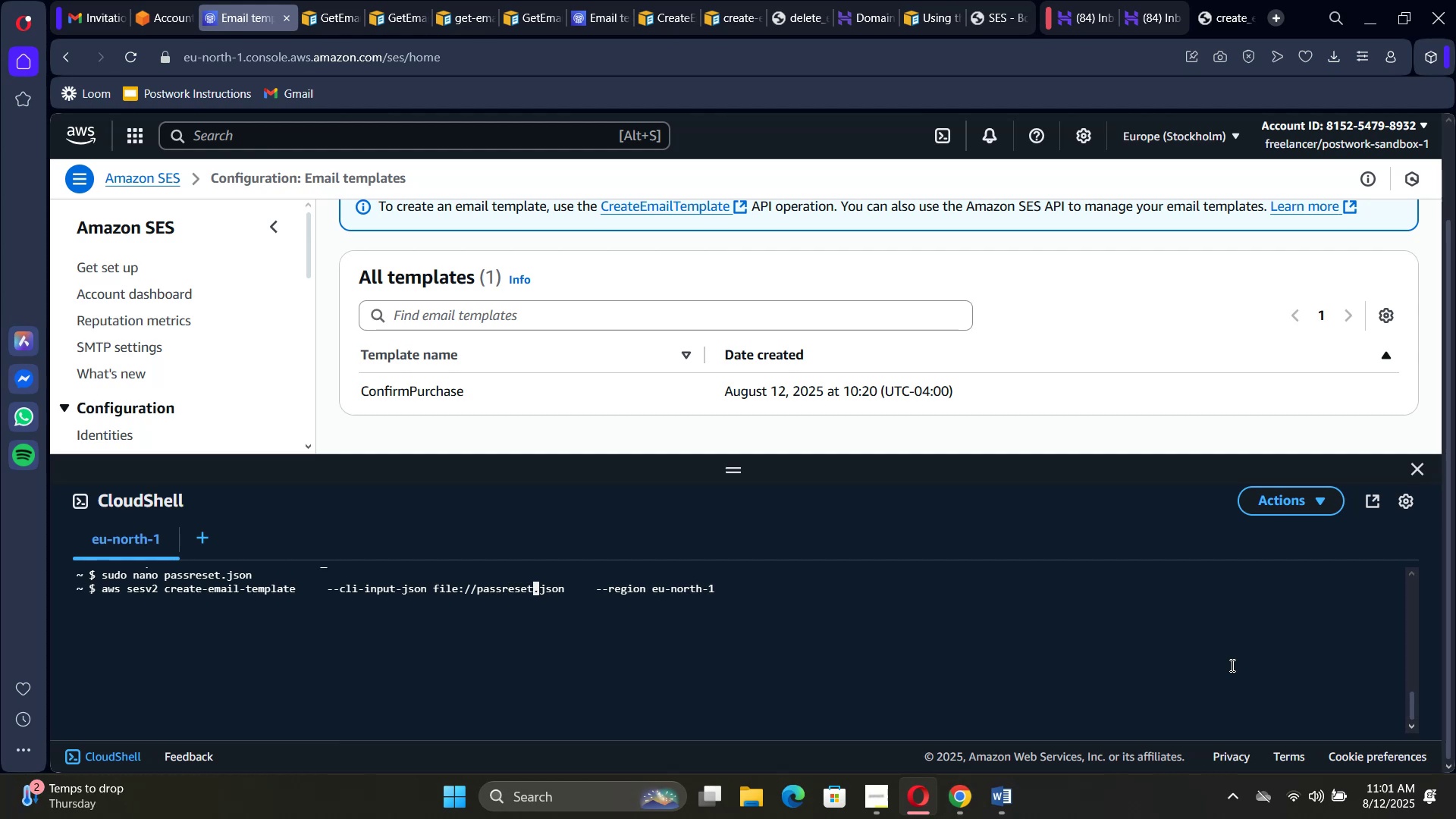 
key(Enter)
 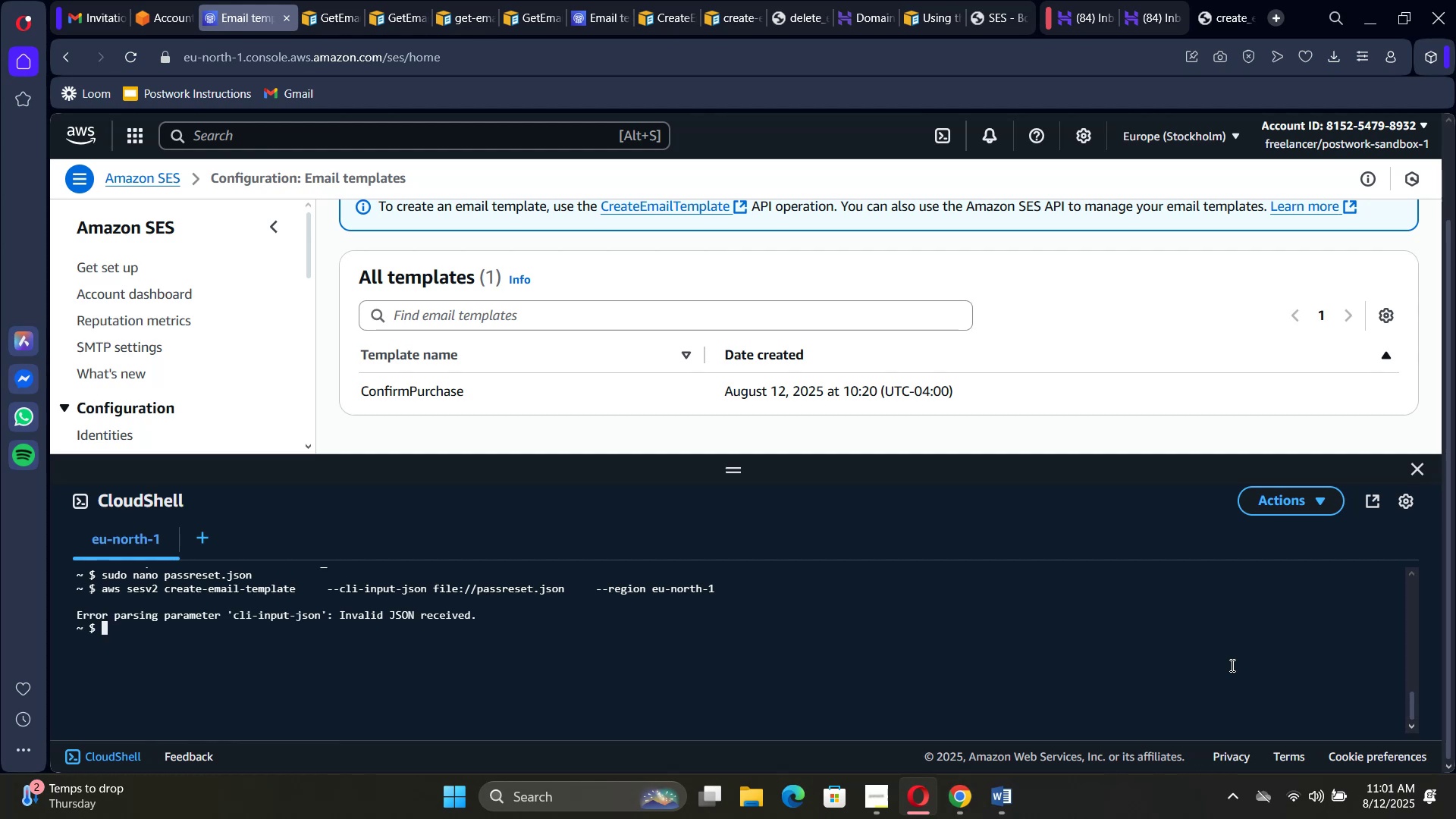 
wait(14.7)
 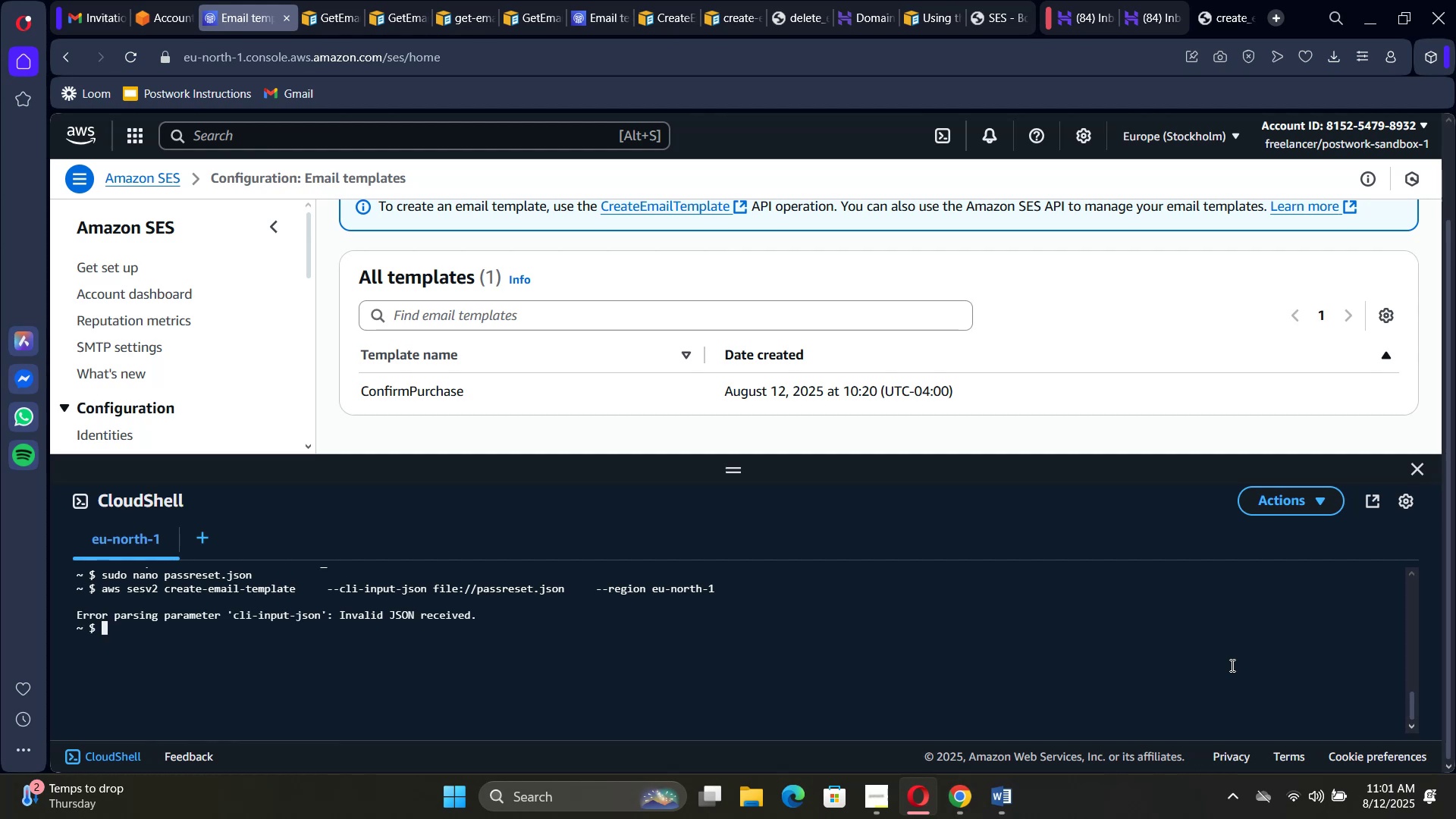 
key(ArrowUp)
 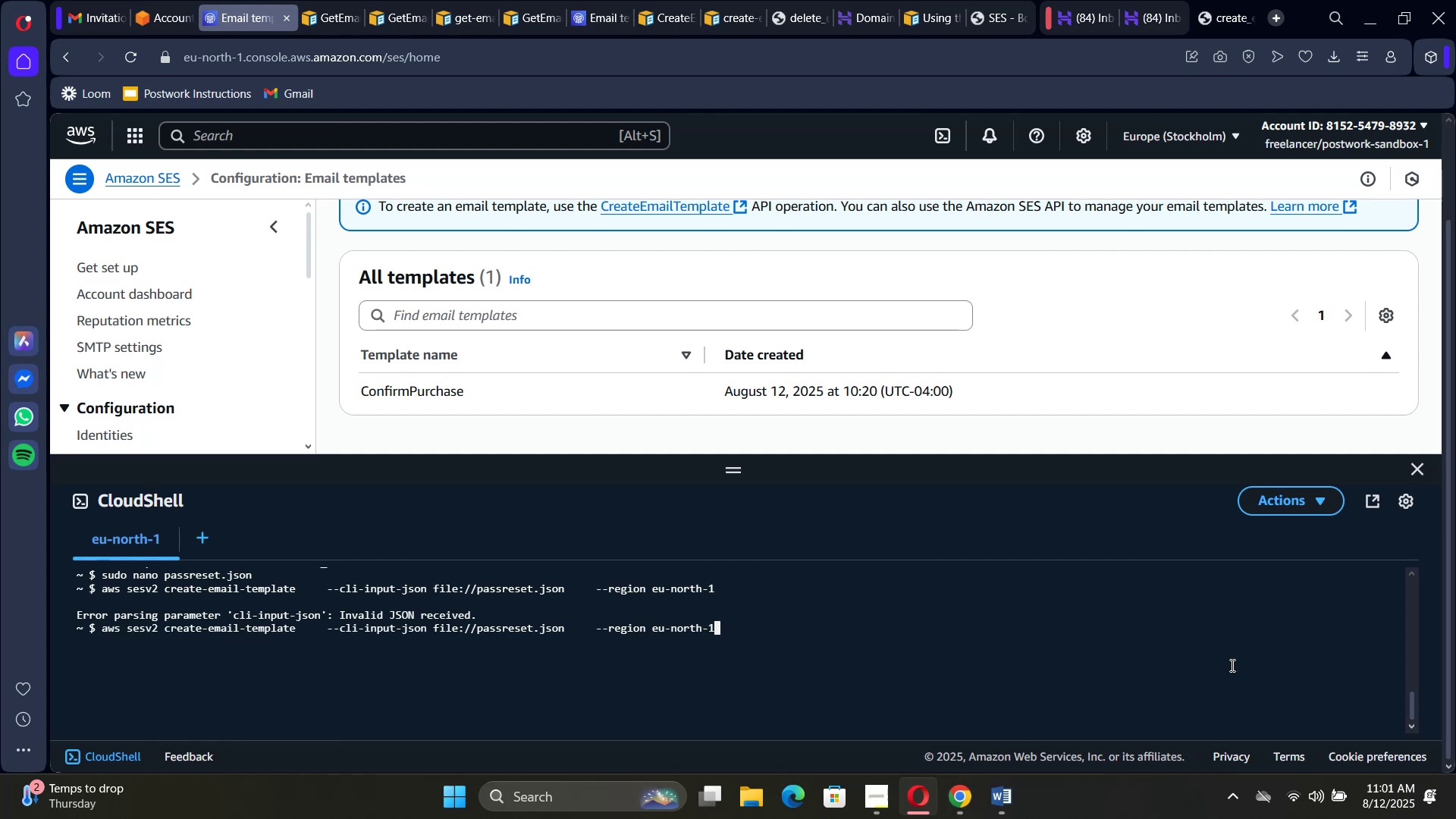 
hold_key(key=ArrowLeft, duration=1.51)
 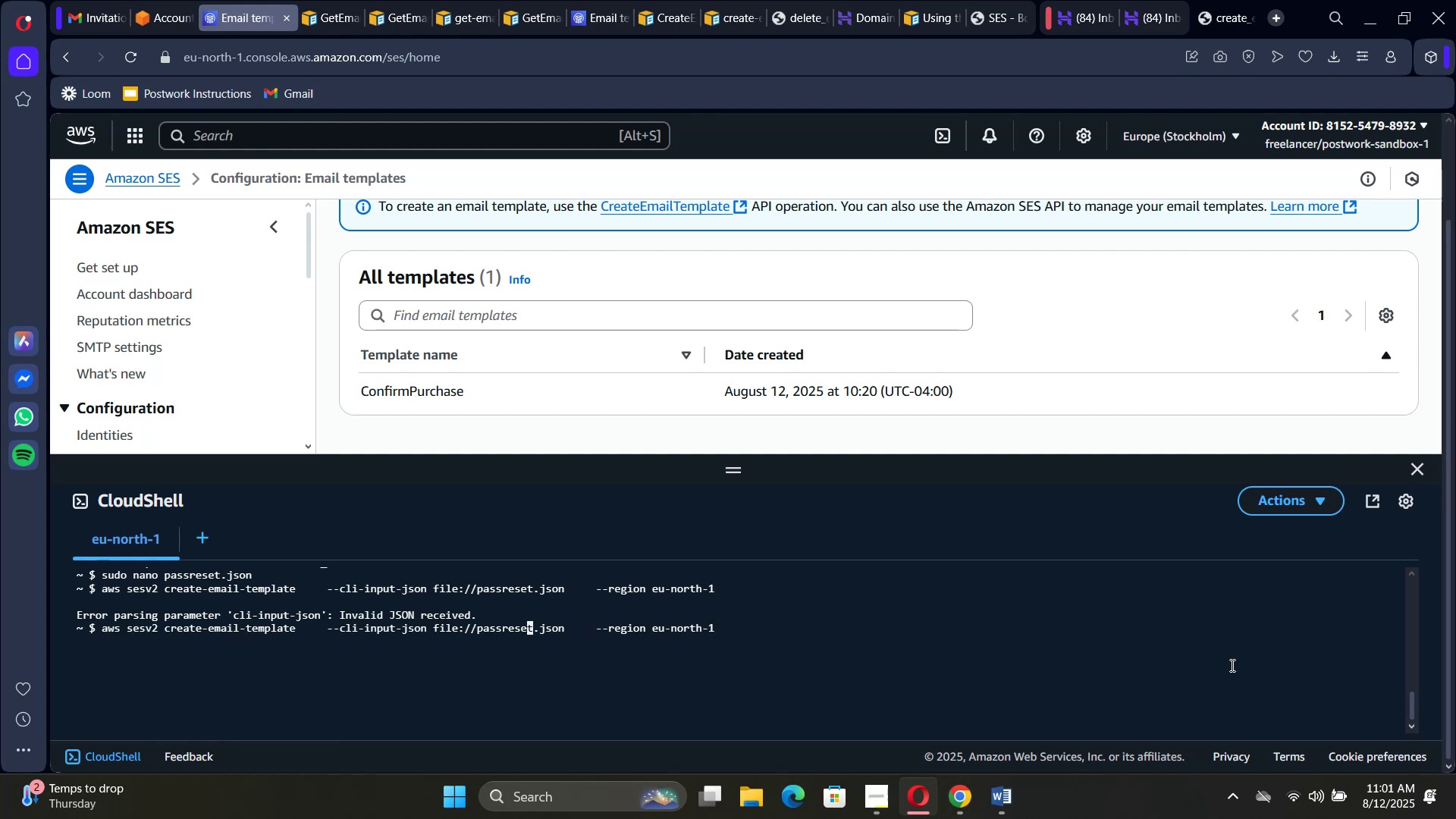 
hold_key(key=ArrowRight, duration=0.9)
 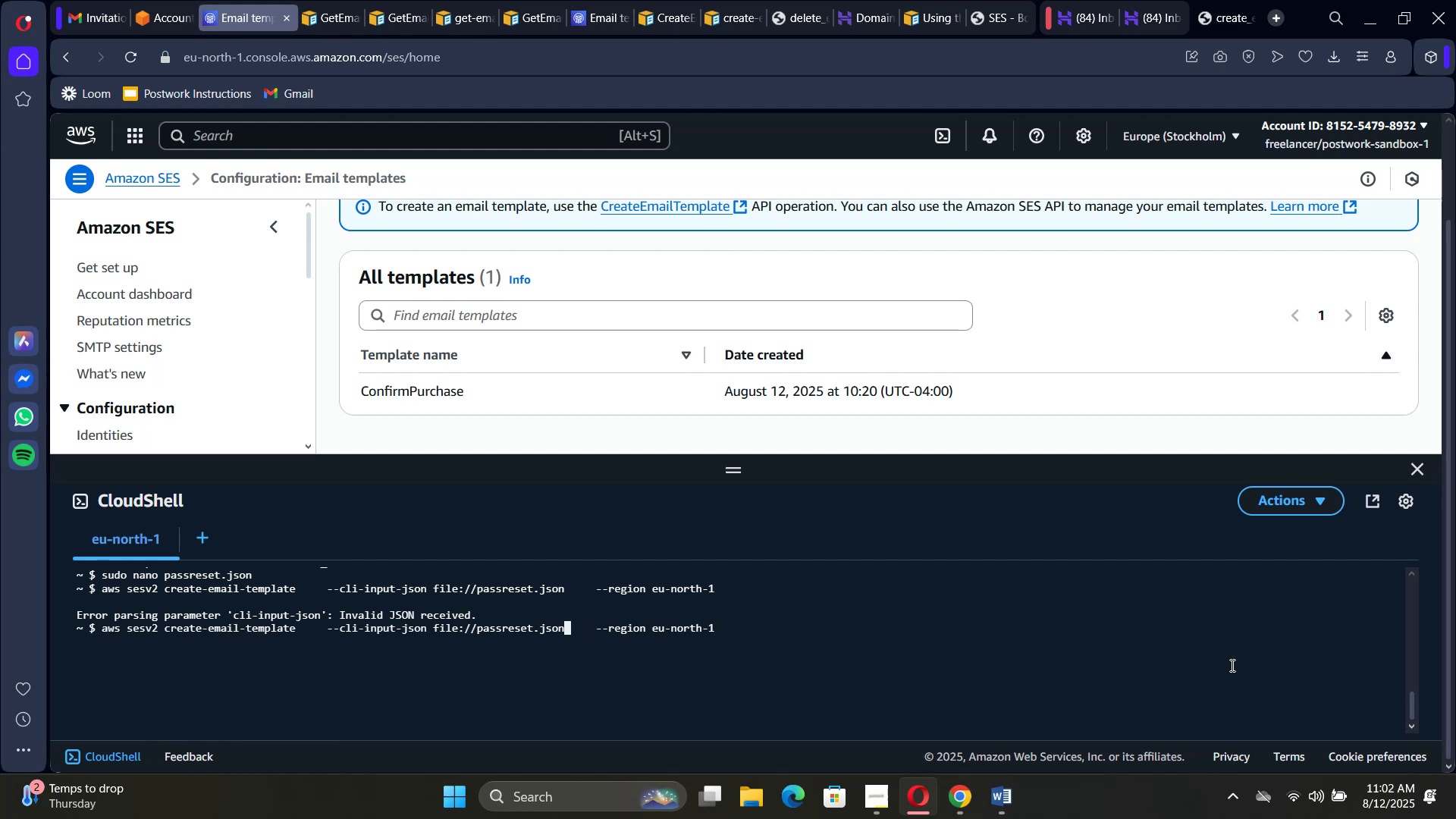 
key(ArrowRight)
 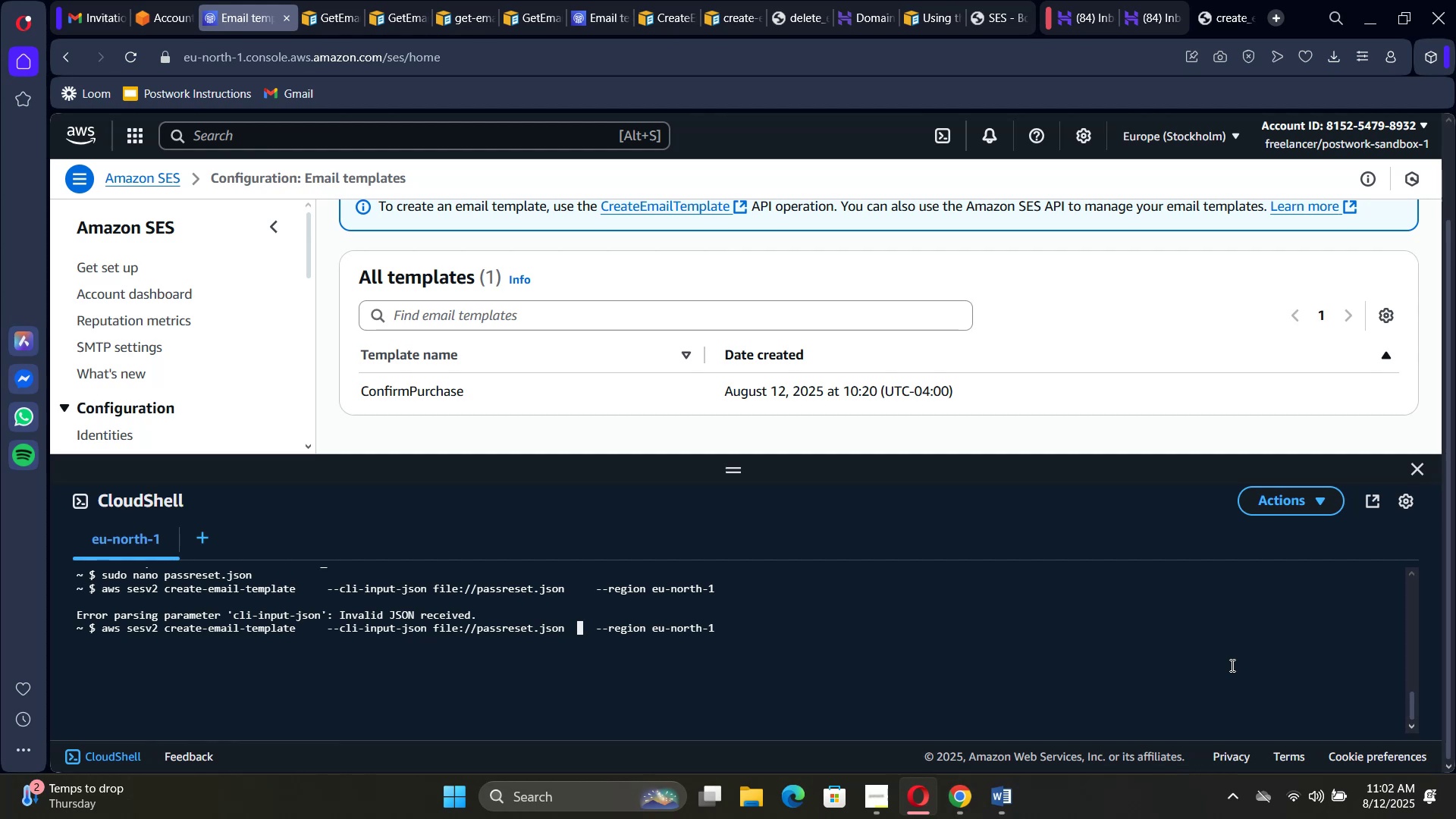 
key(ArrowLeft)
 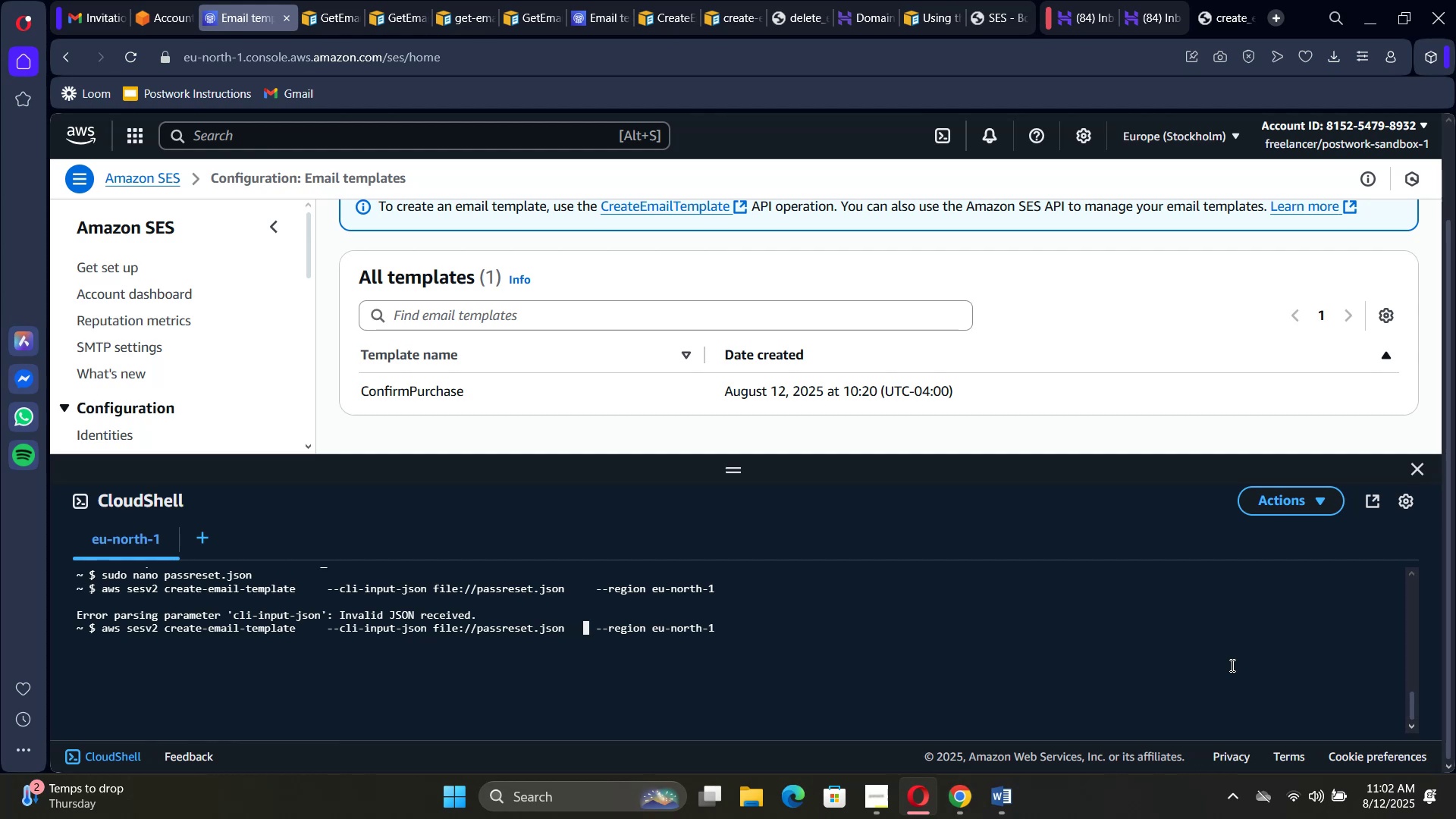 
key(ArrowLeft)
 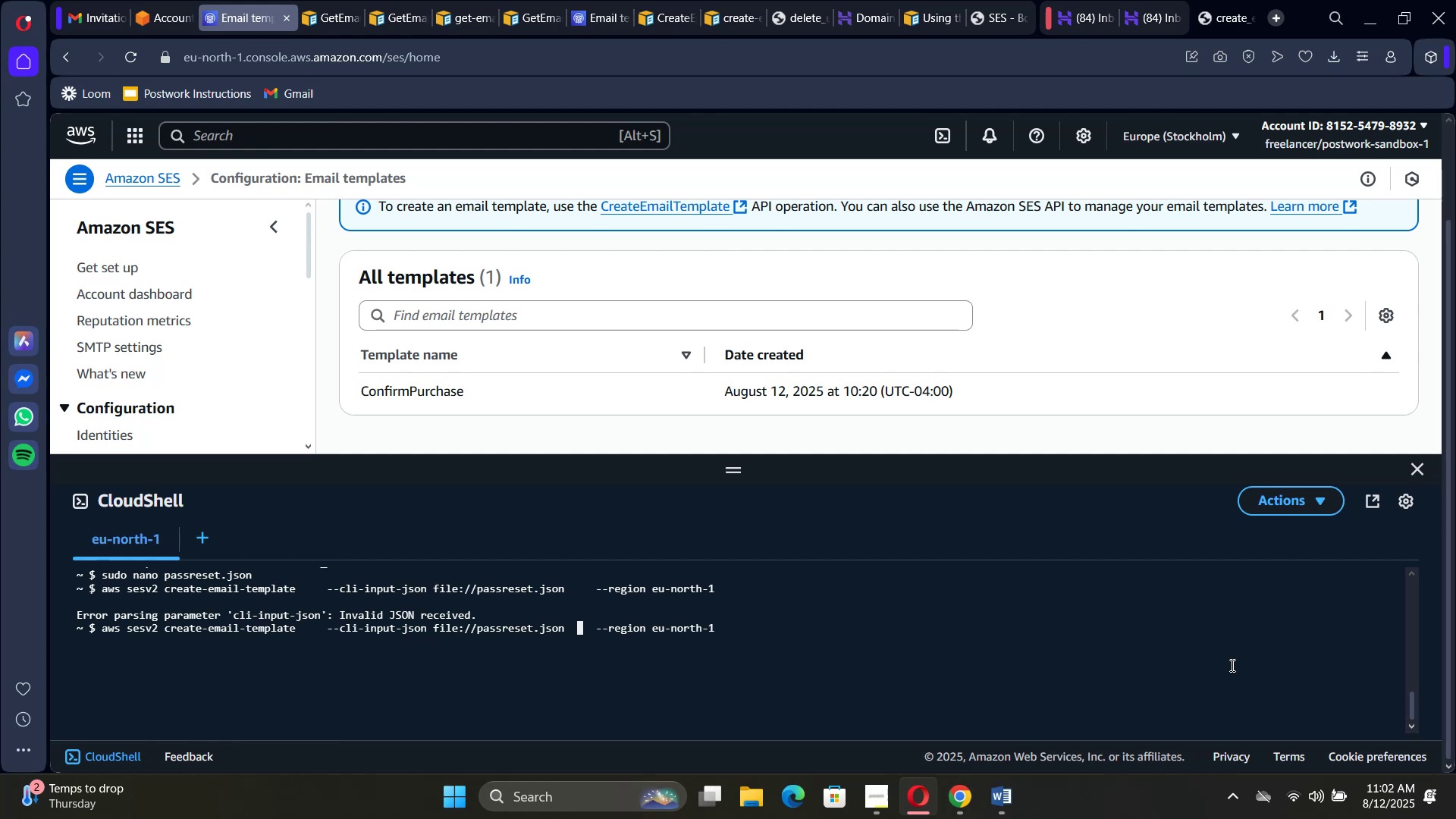 
key(ArrowLeft)
 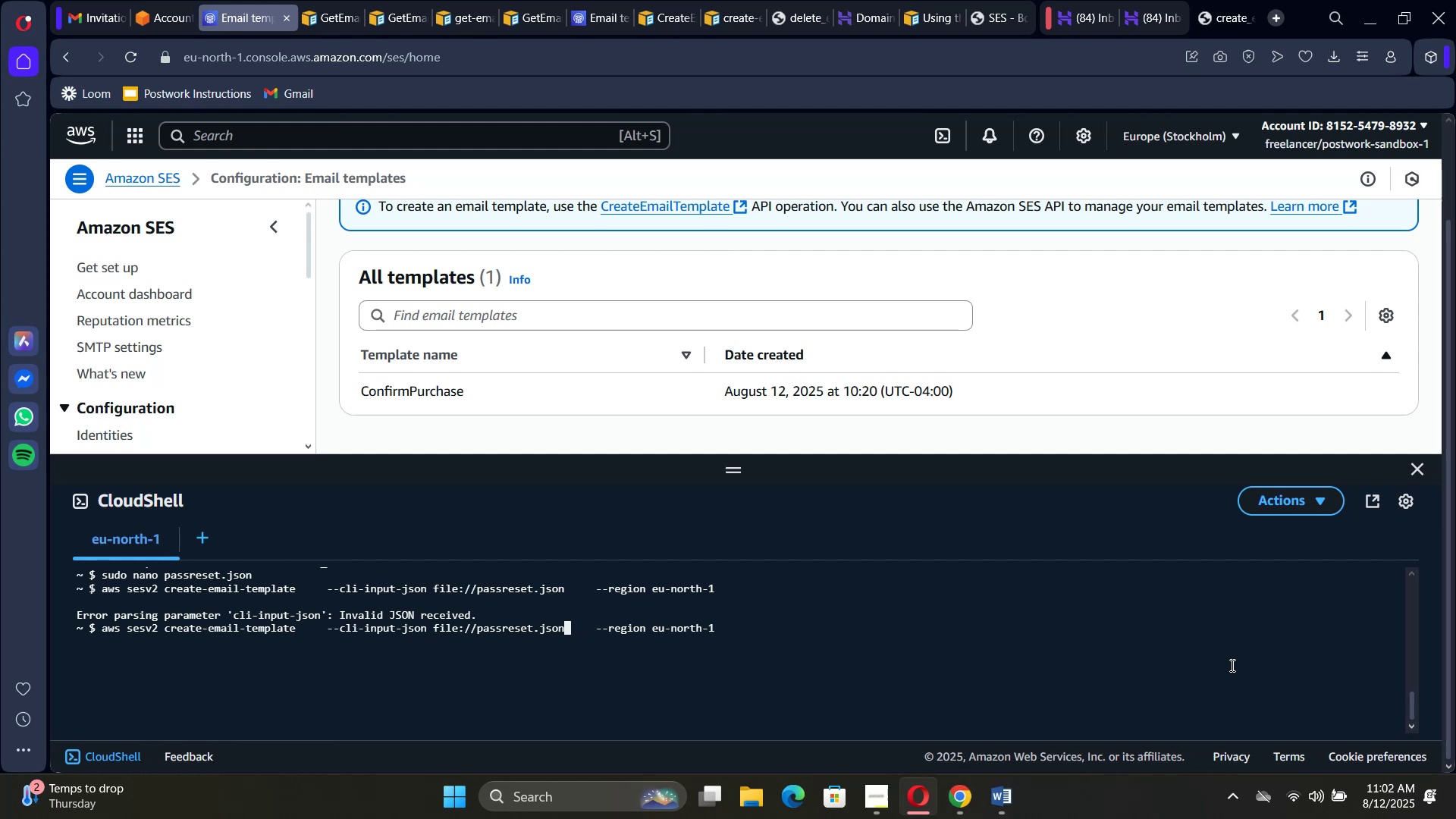 
hold_key(key=Backspace, duration=0.75)
 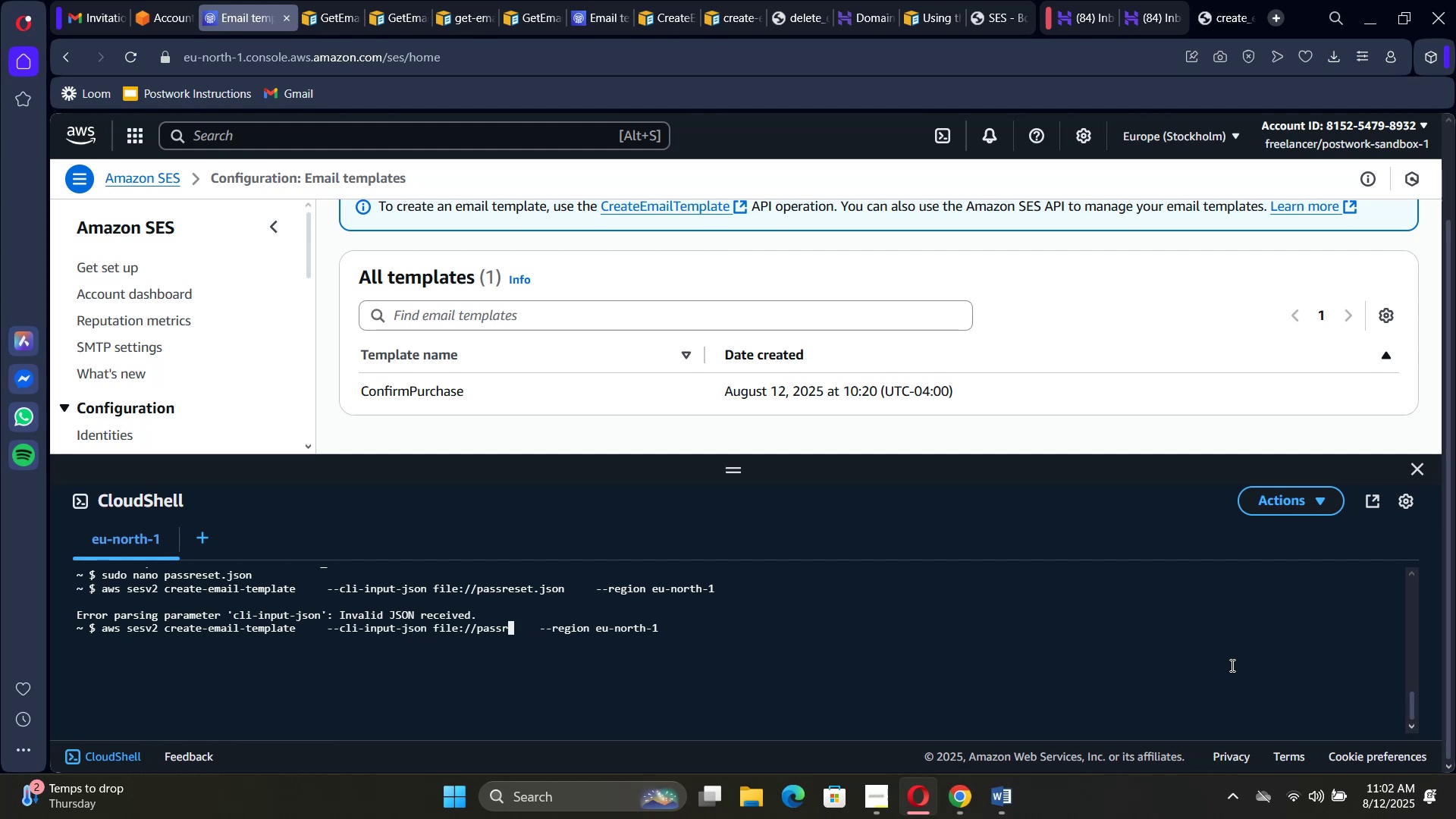 
key(Backspace)
 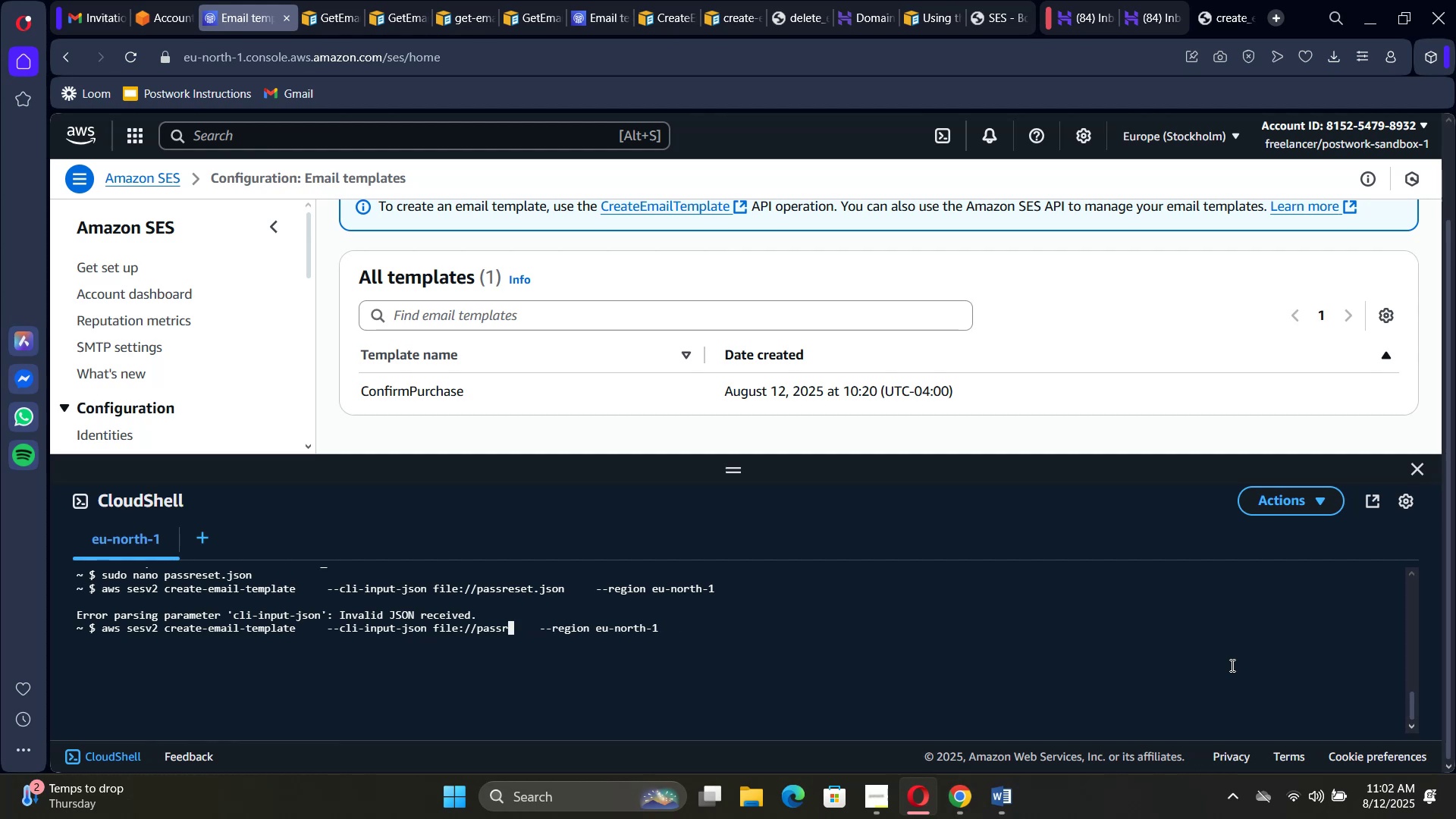 
key(Backspace)
 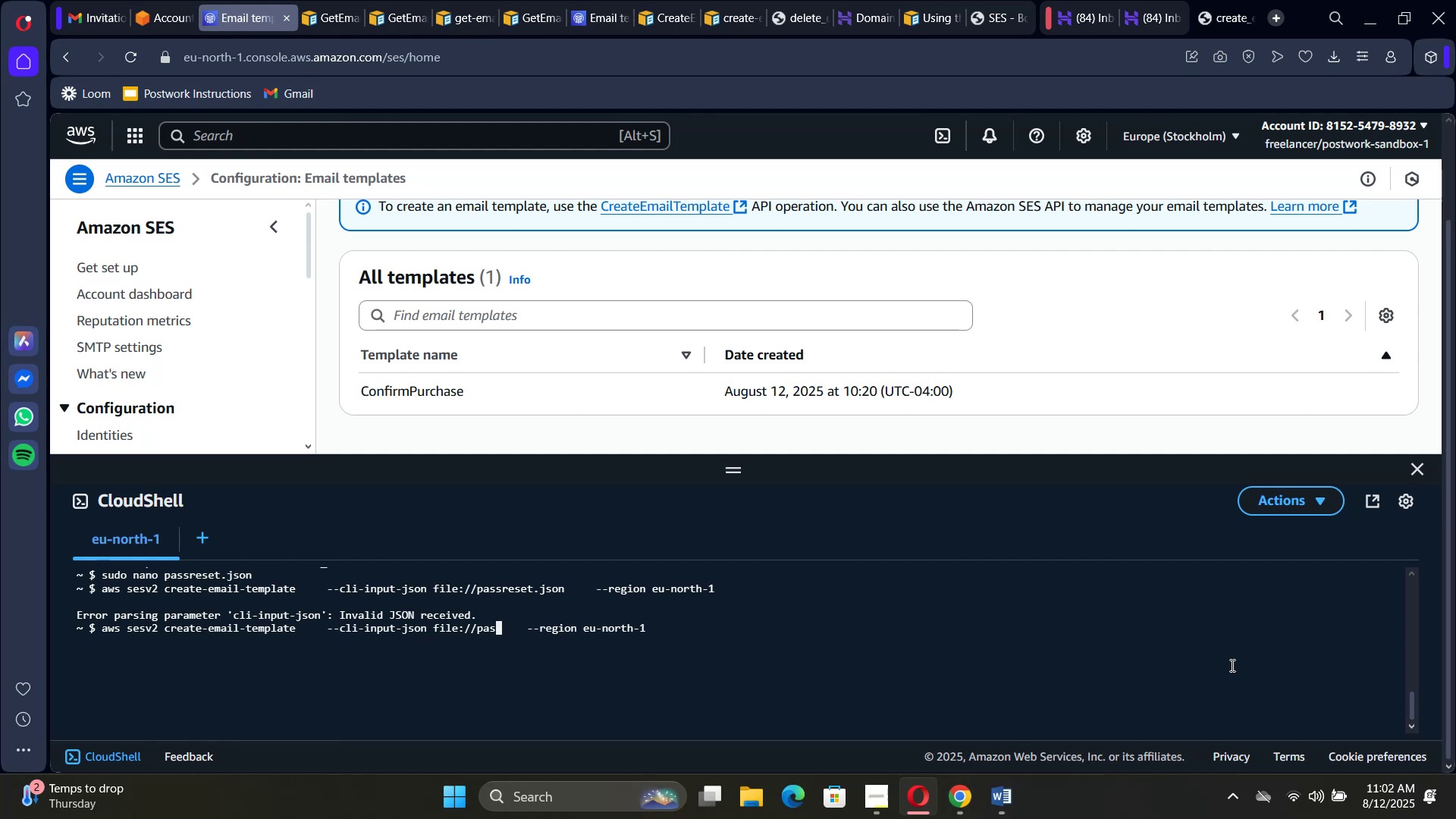 
key(Tab)
 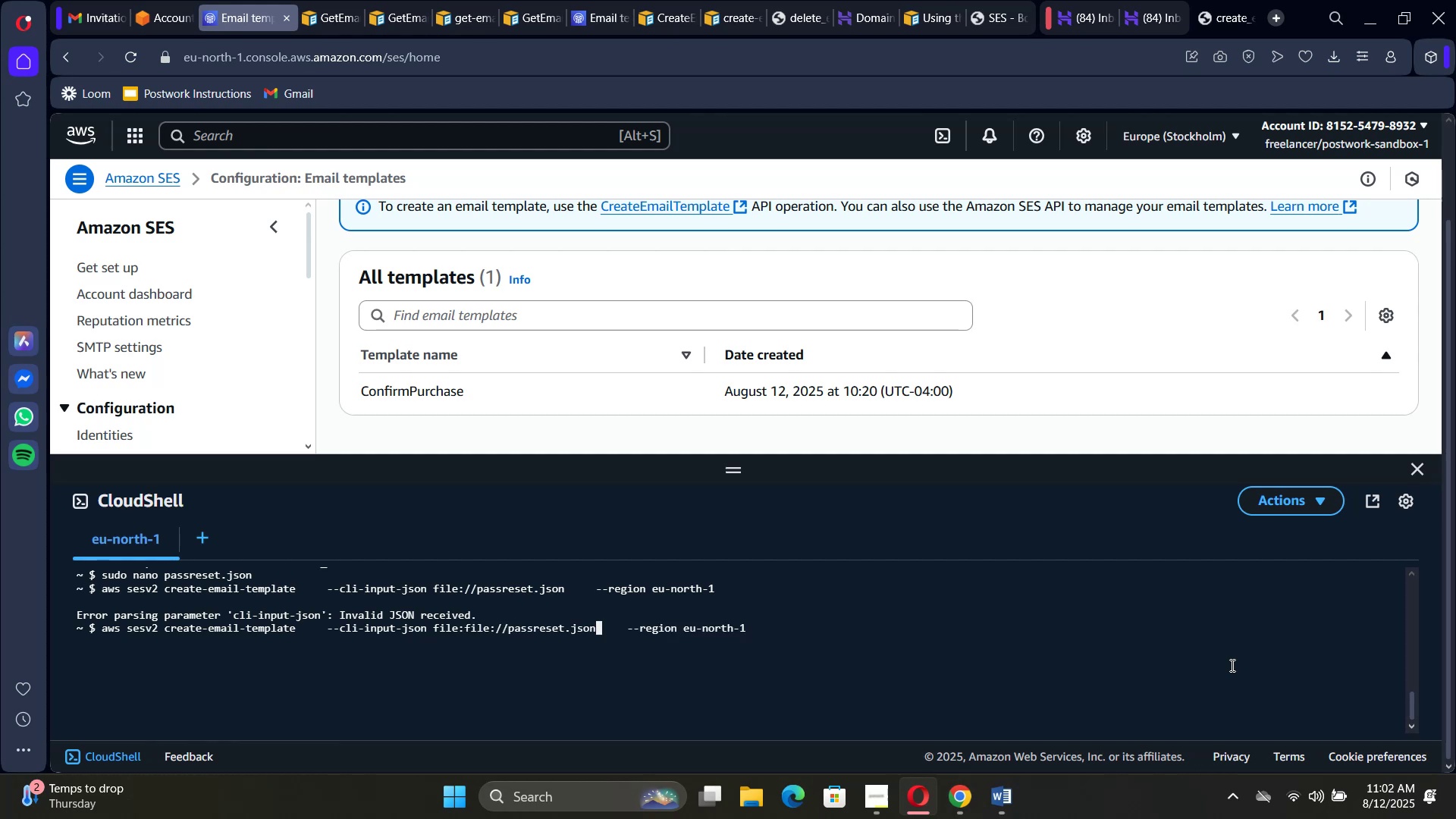 
hold_key(key=ControlRight, duration=0.89)
 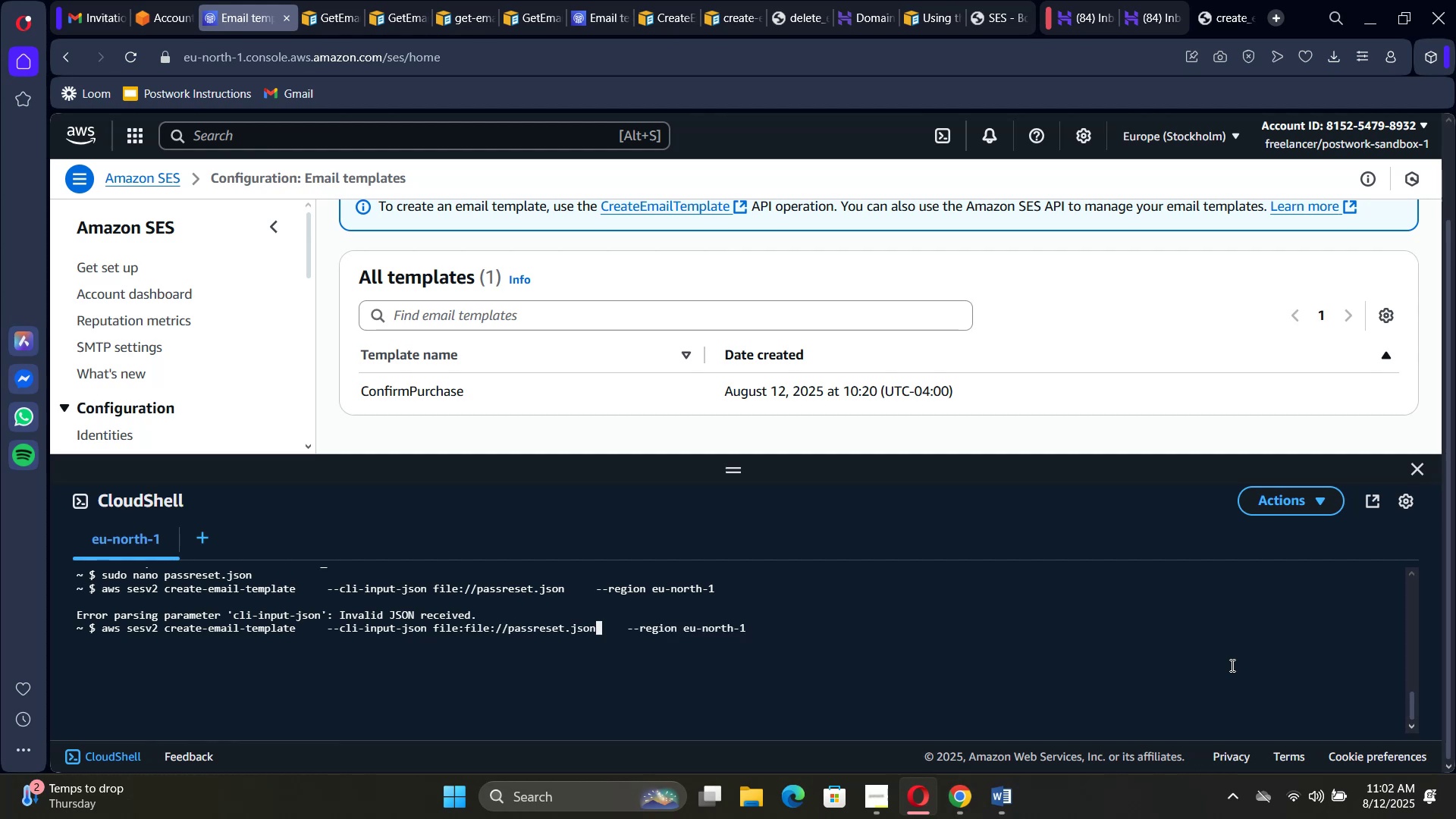 
key(Control+ControlRight)
 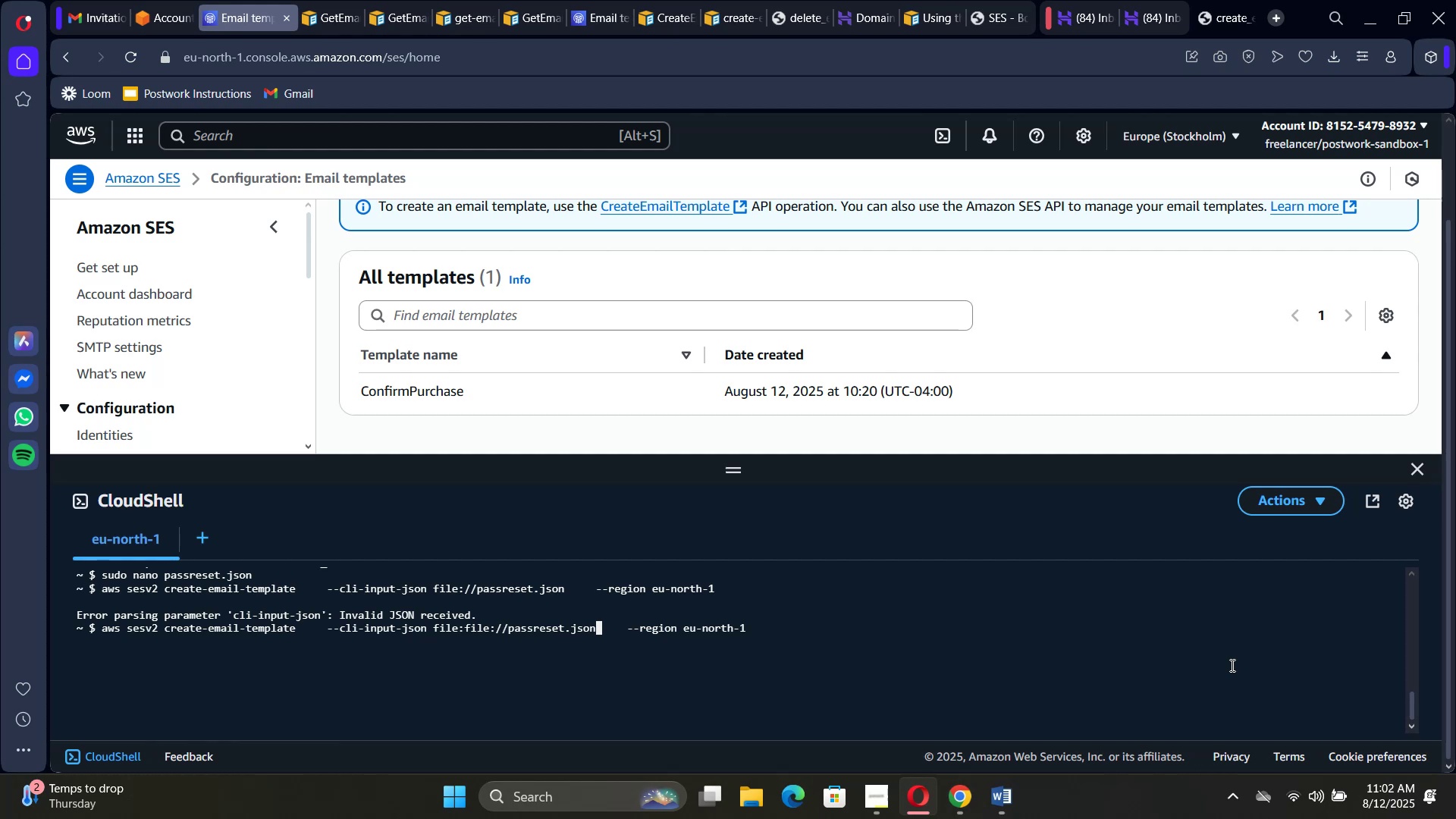 
key(ArrowLeft)
 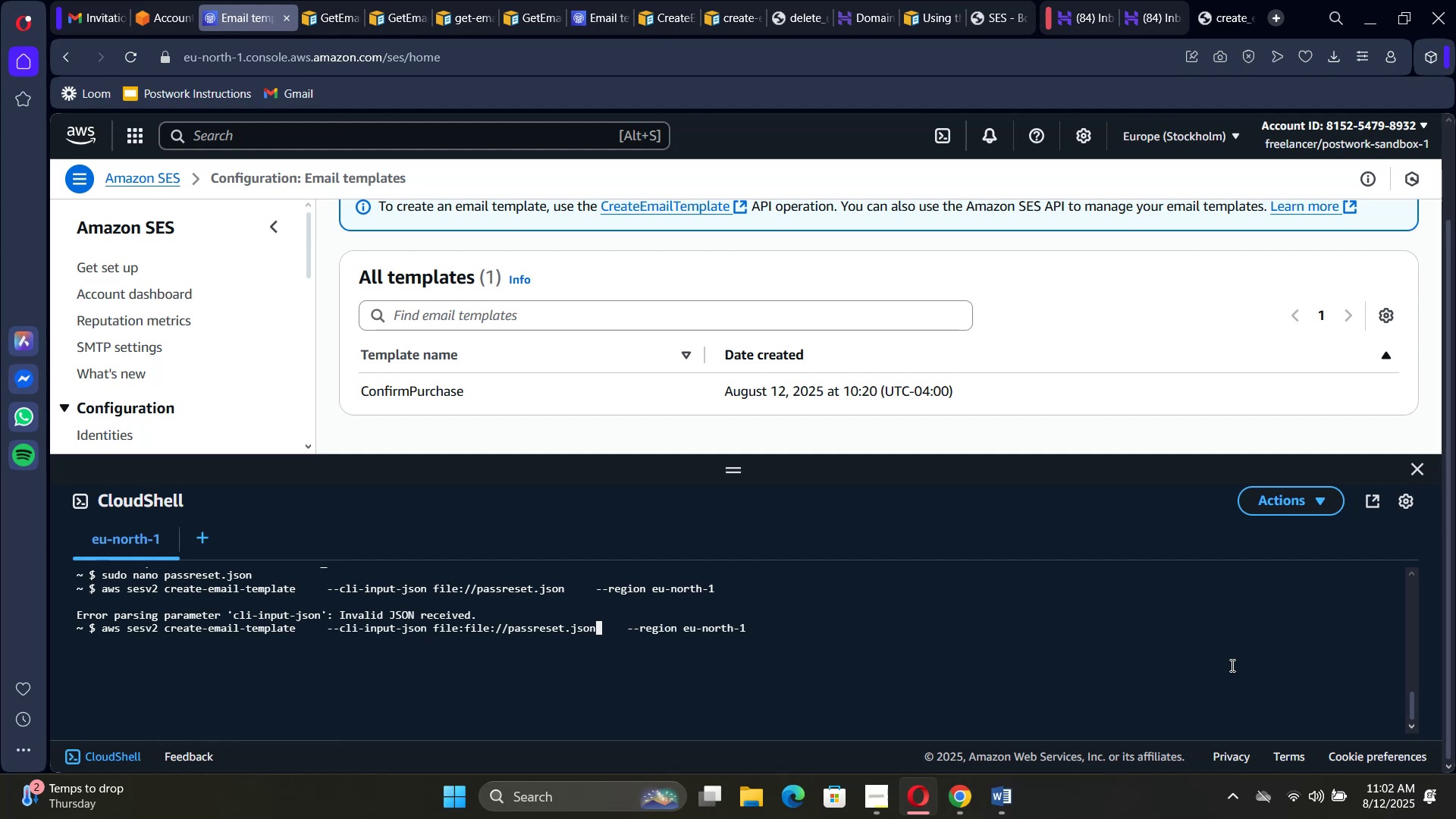 
key(ArrowLeft)
 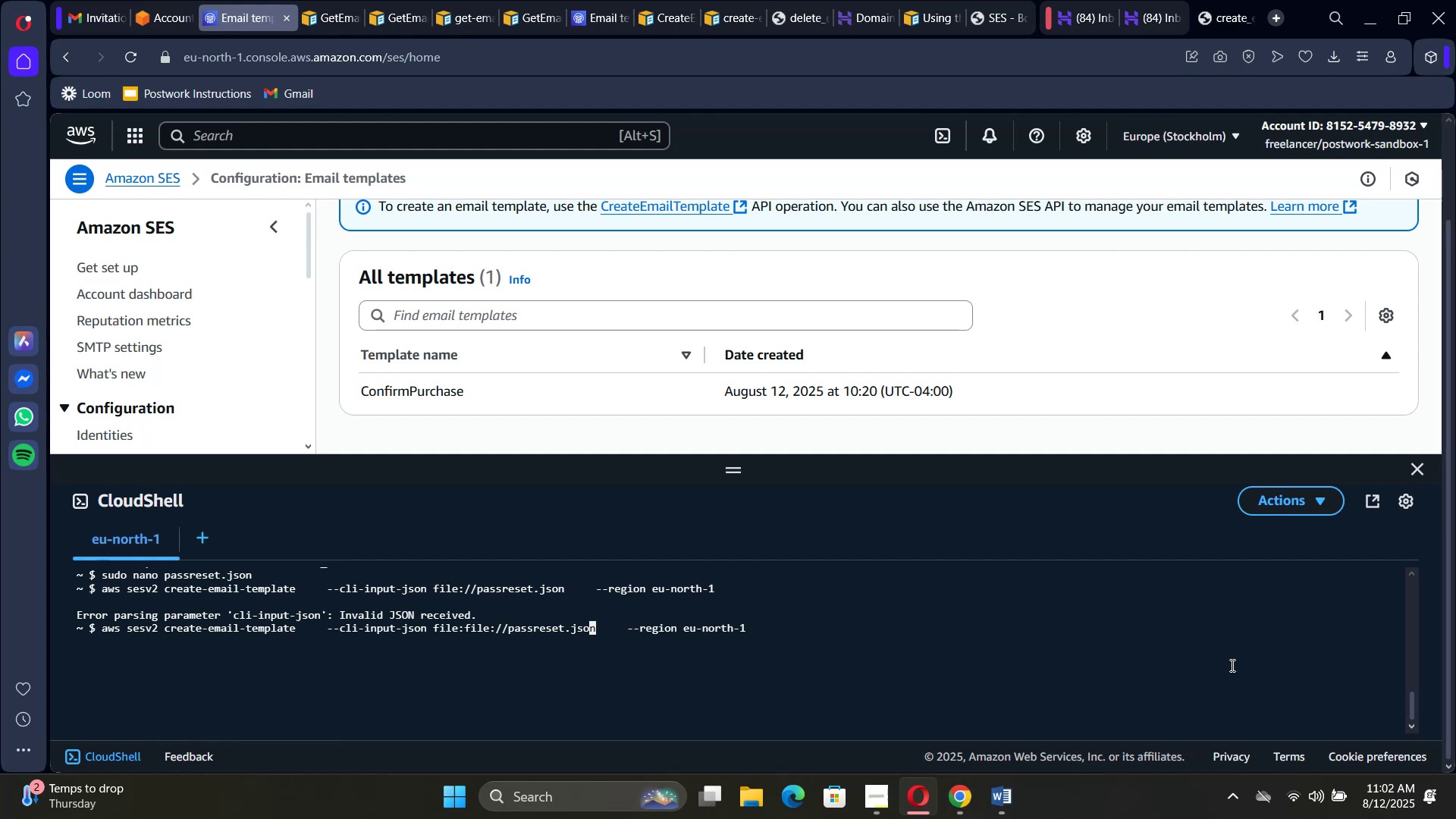 
key(ArrowLeft)
 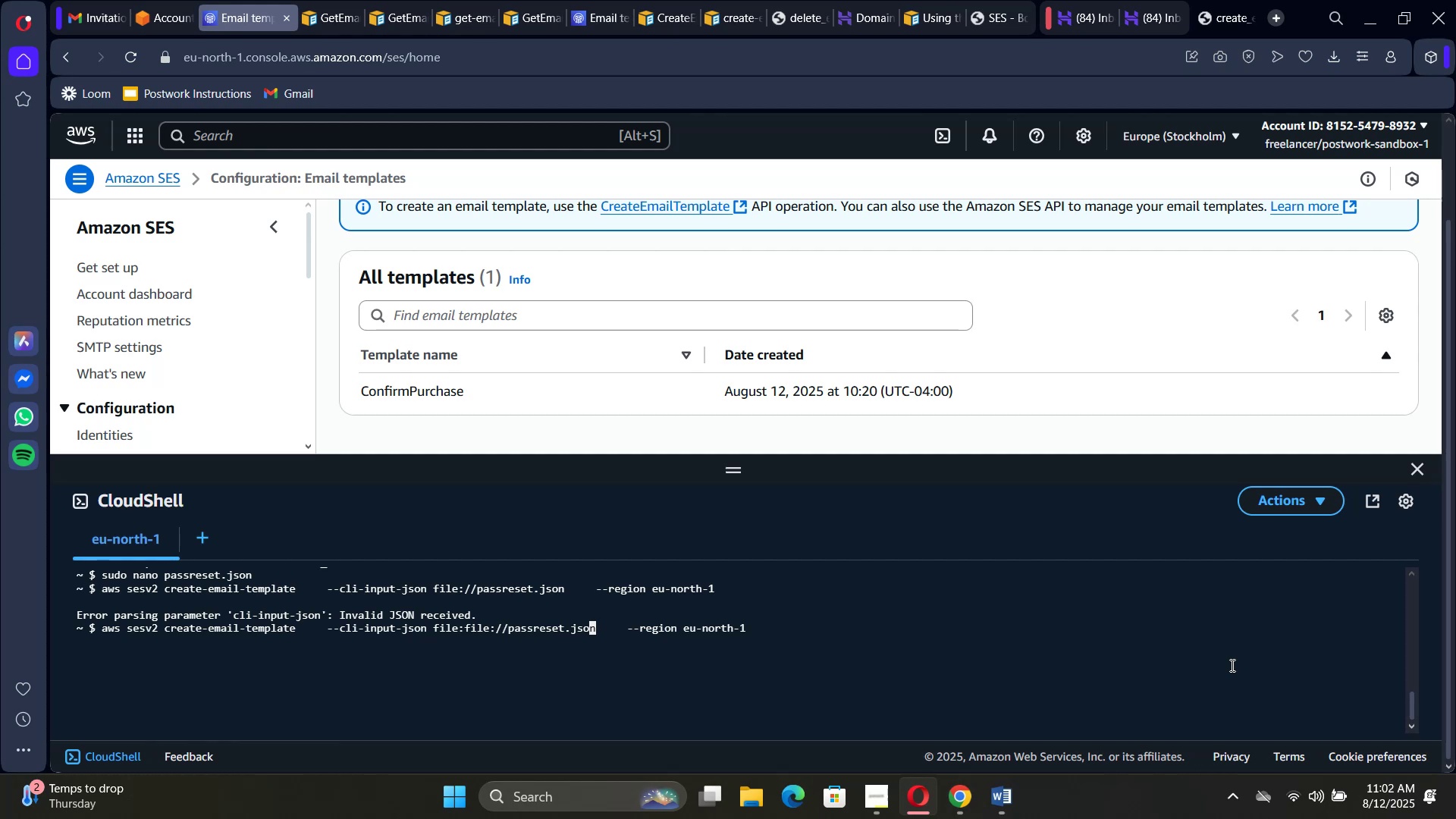 
hold_key(key=ArrowLeft, duration=0.95)
 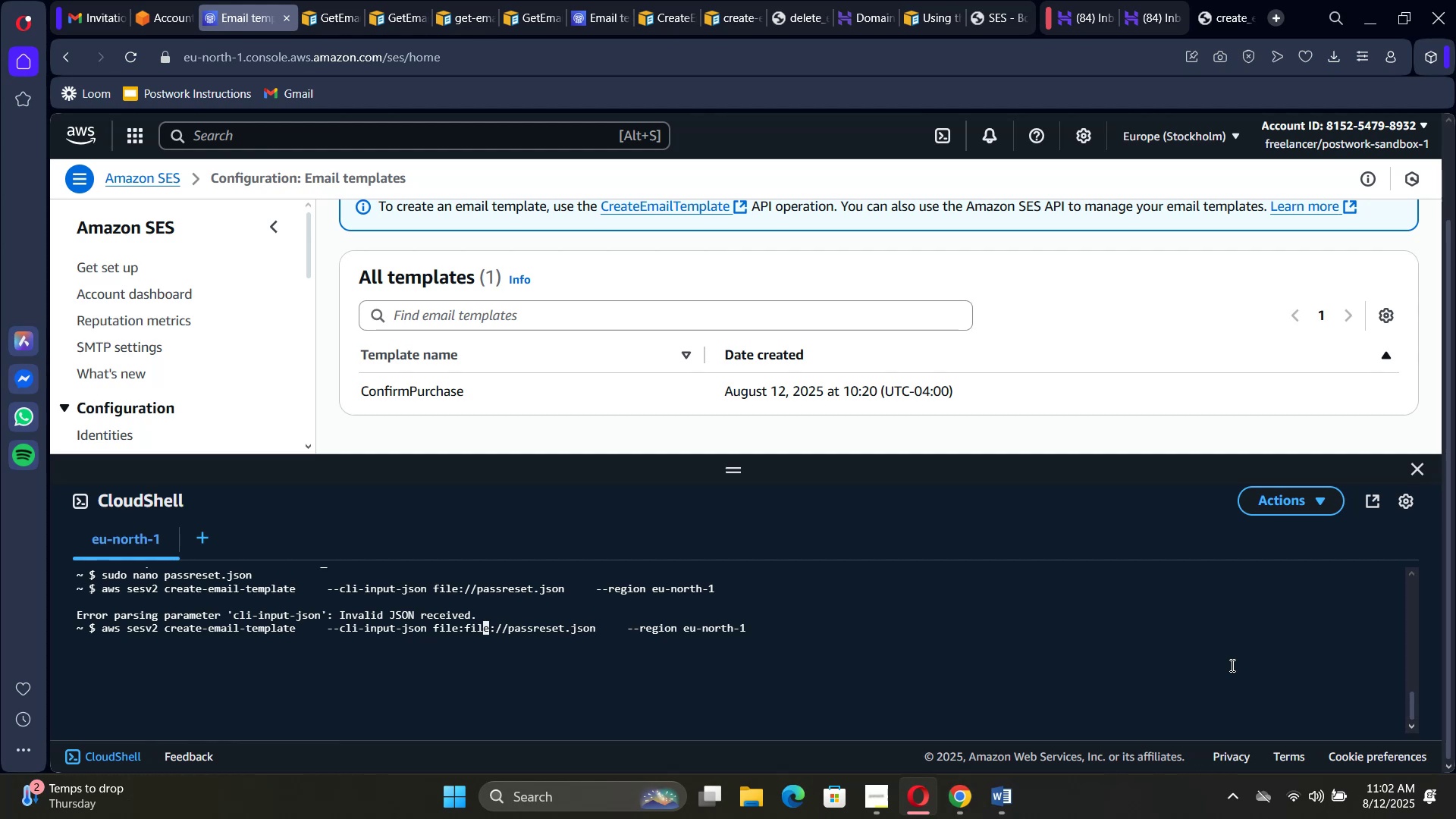 
key(ArrowLeft)
 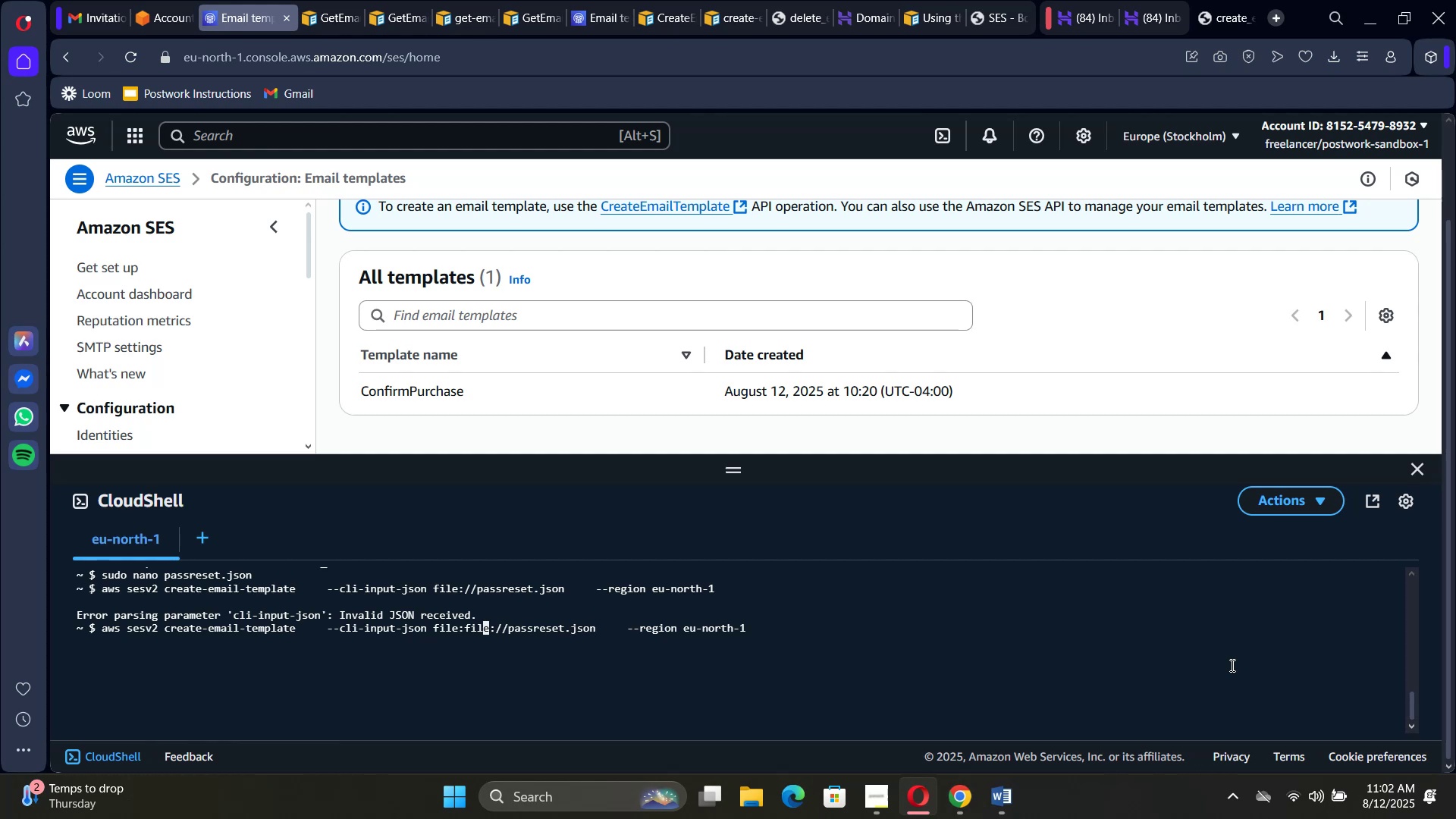 
key(ArrowLeft)
 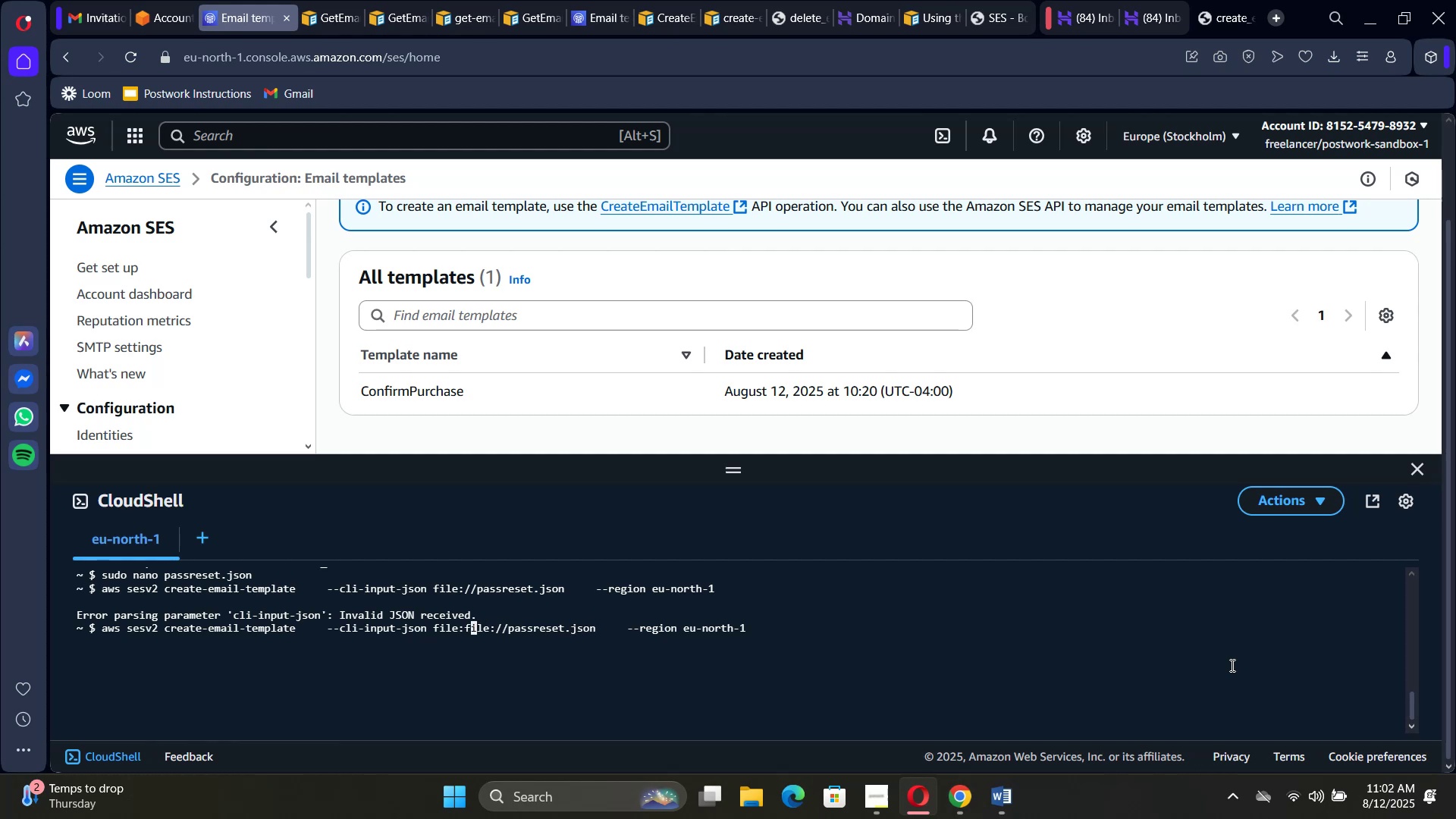 
key(ArrowLeft)
 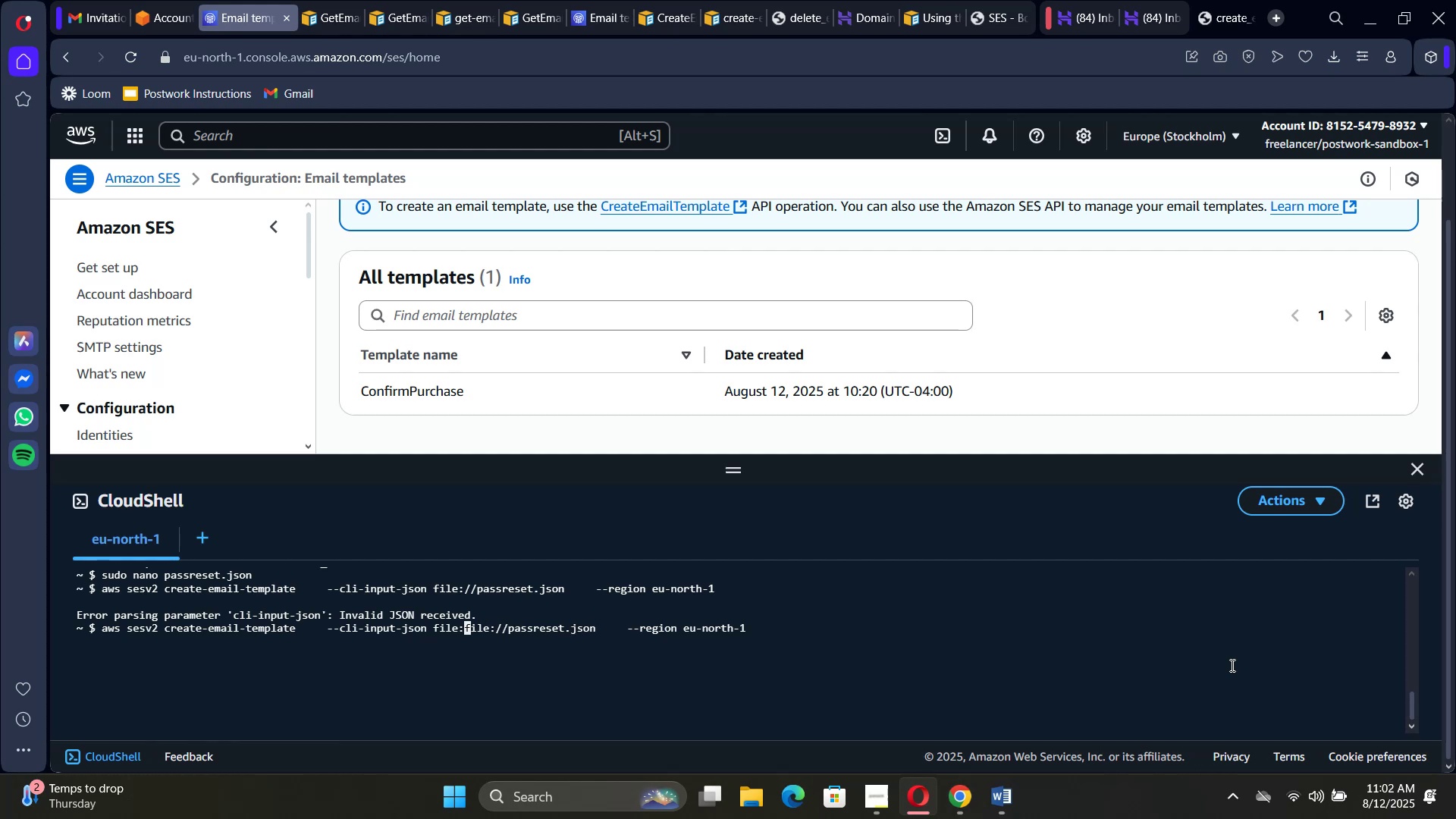 
key(Backspace)
 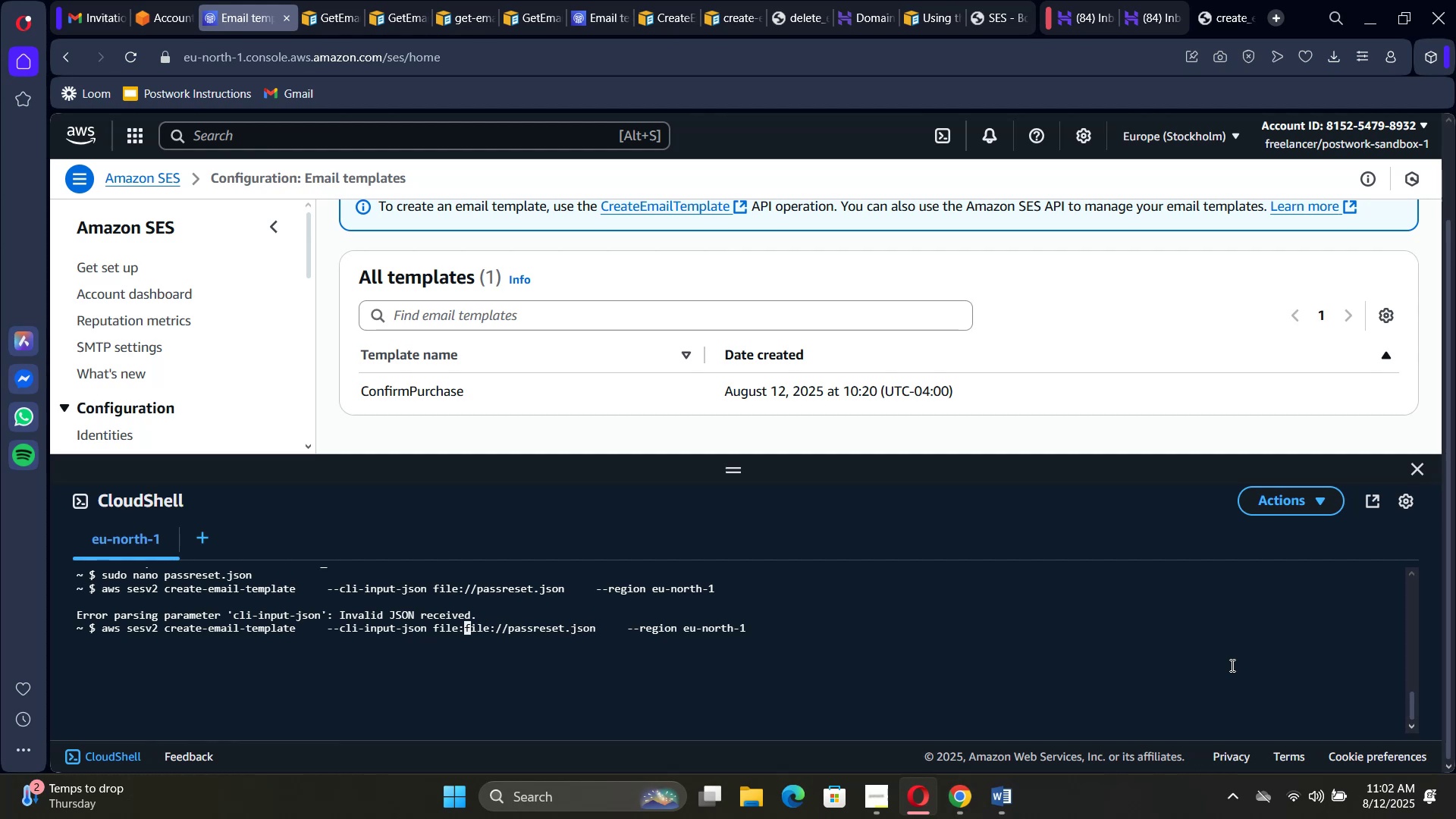 
key(Backspace)
 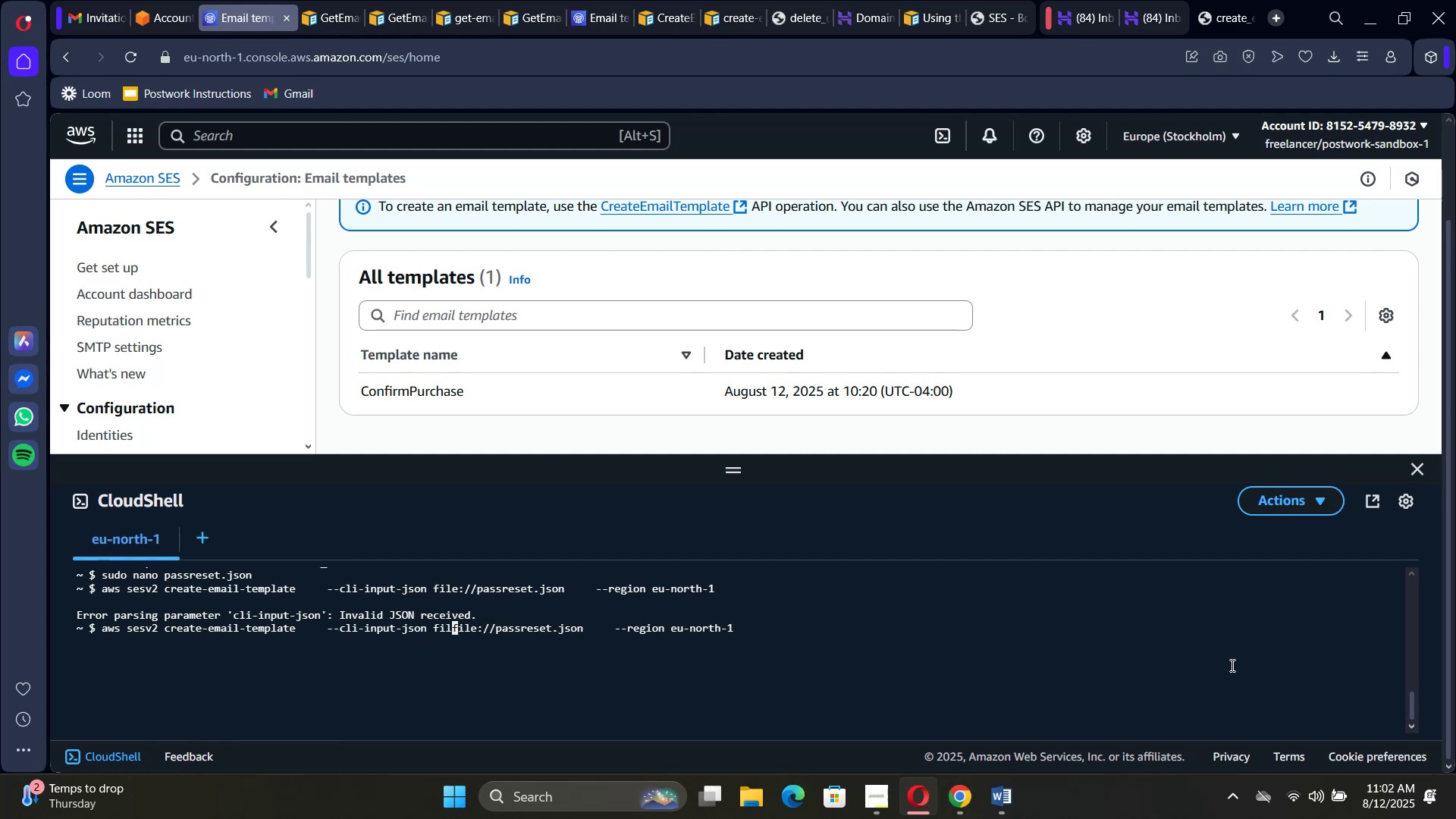 
key(Backspace)
 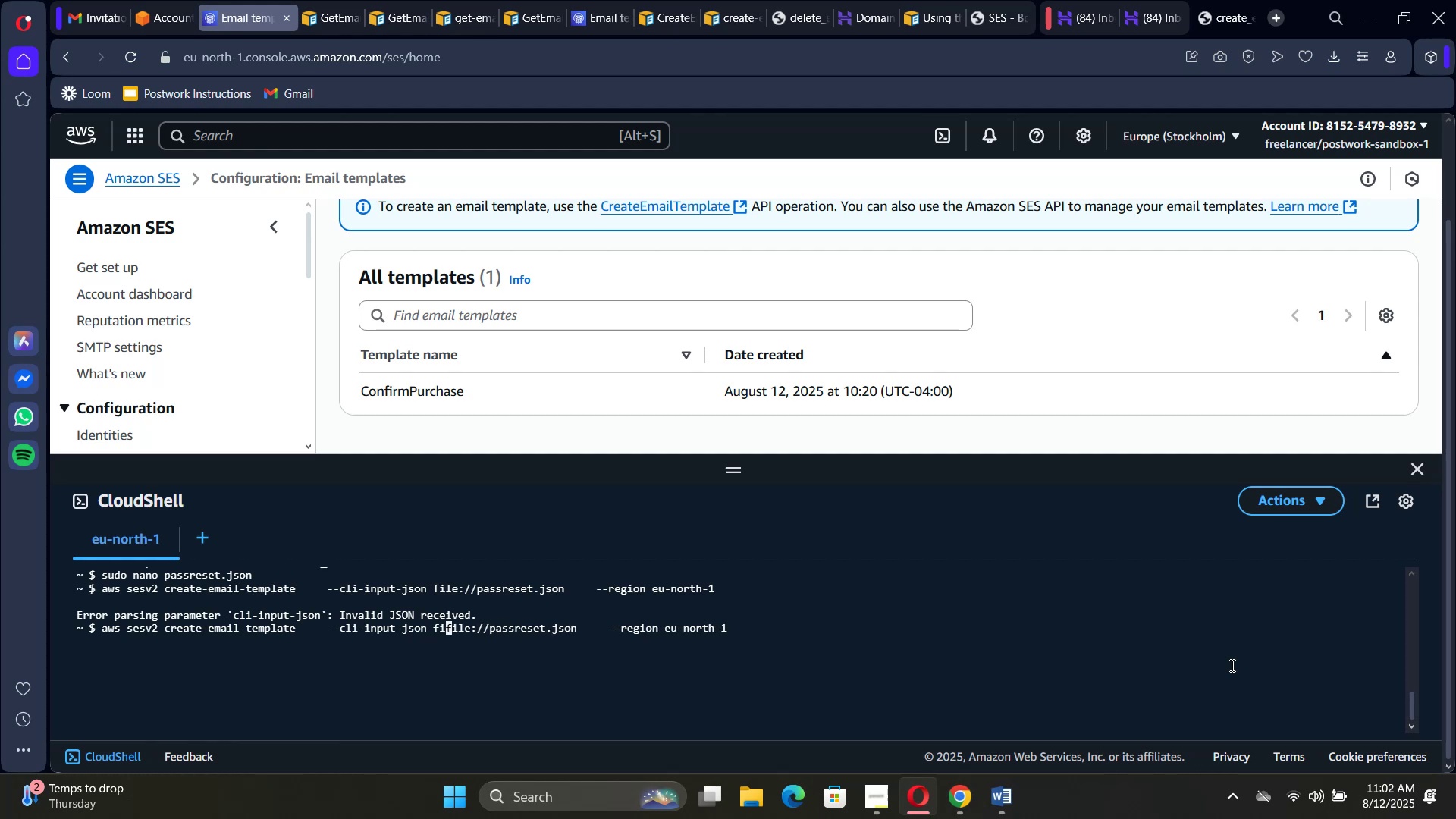 
key(Backspace)
 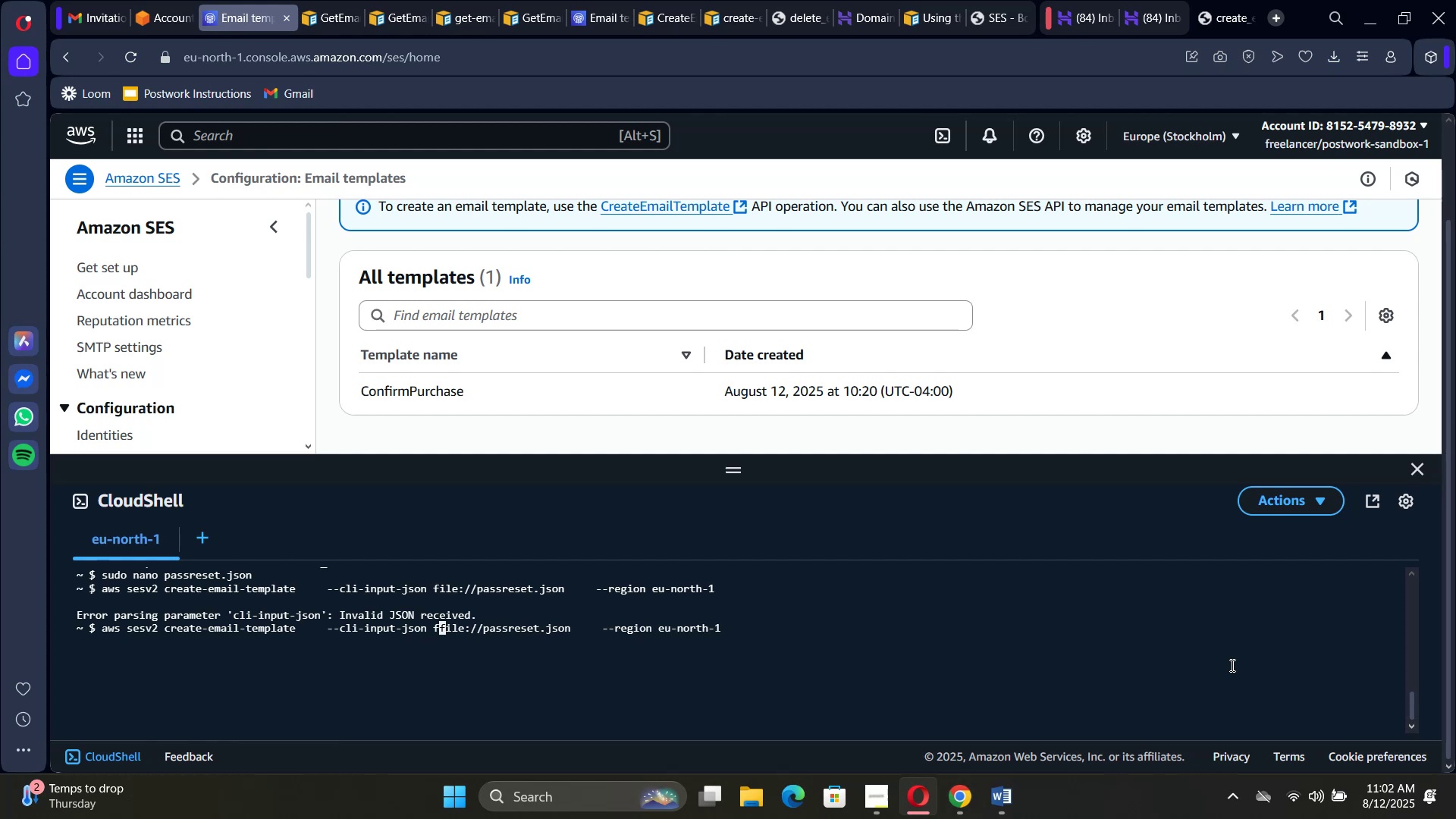 
key(Backspace)
 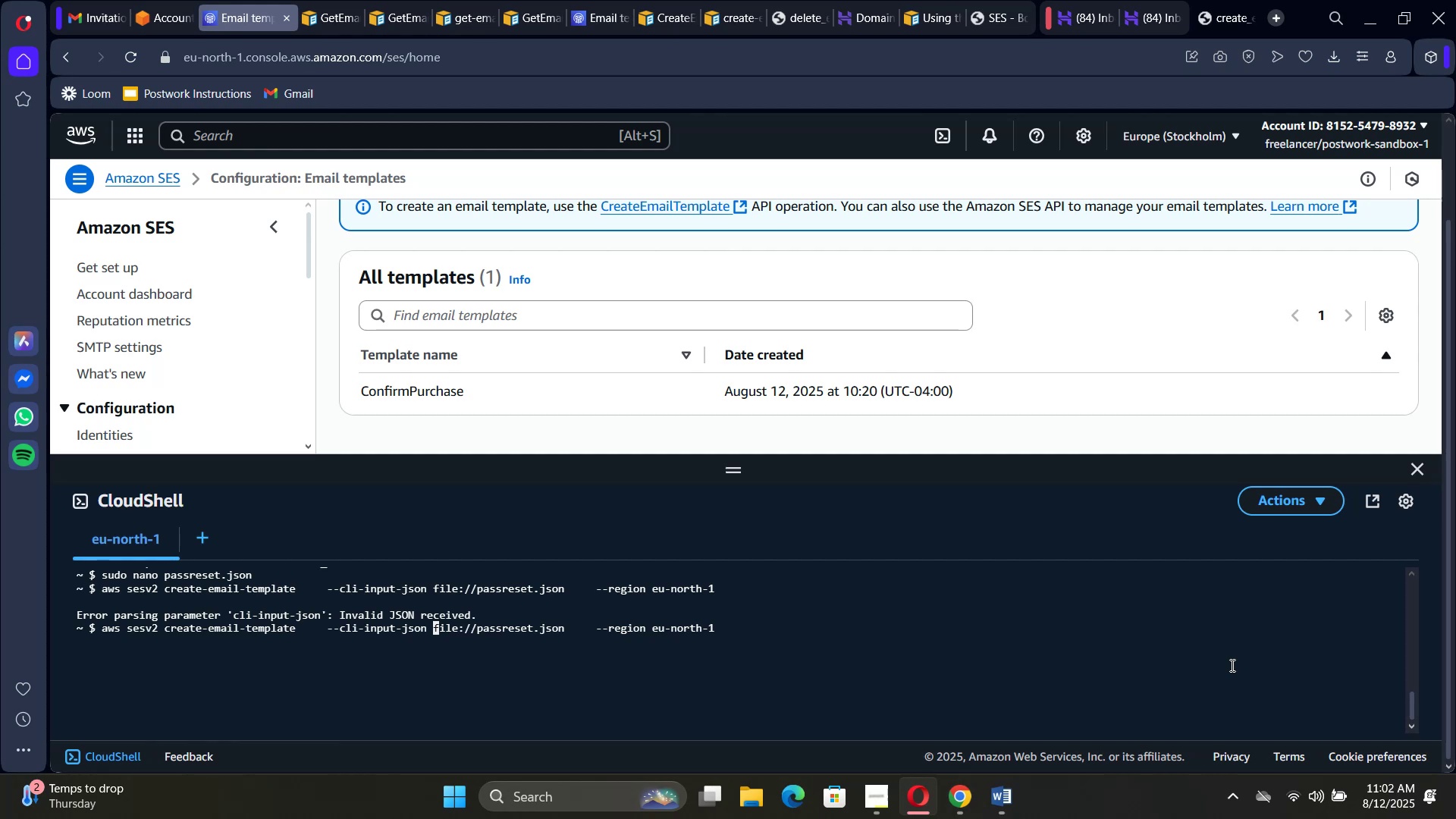 
key(Enter)
 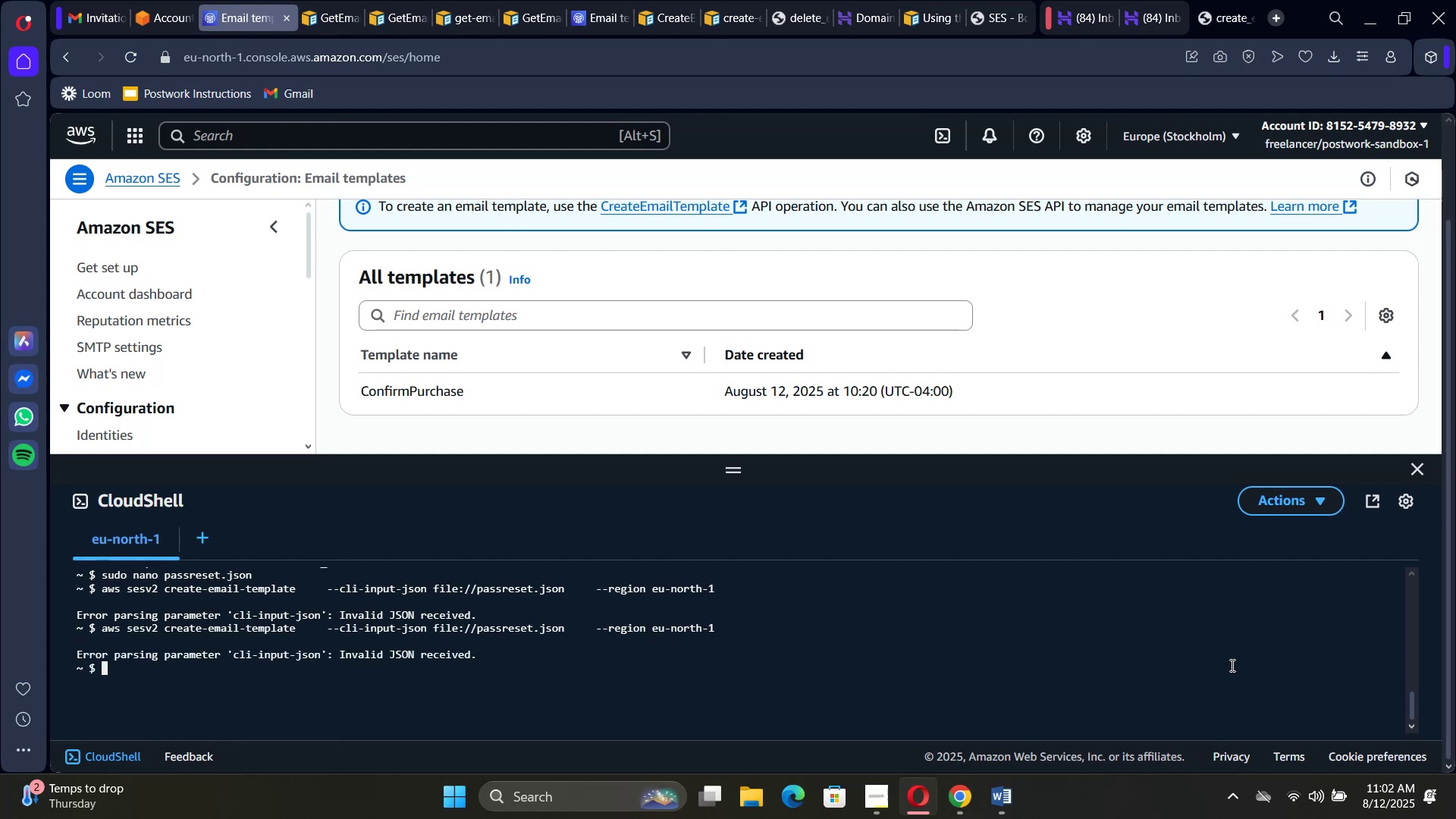 
wait(8.48)
 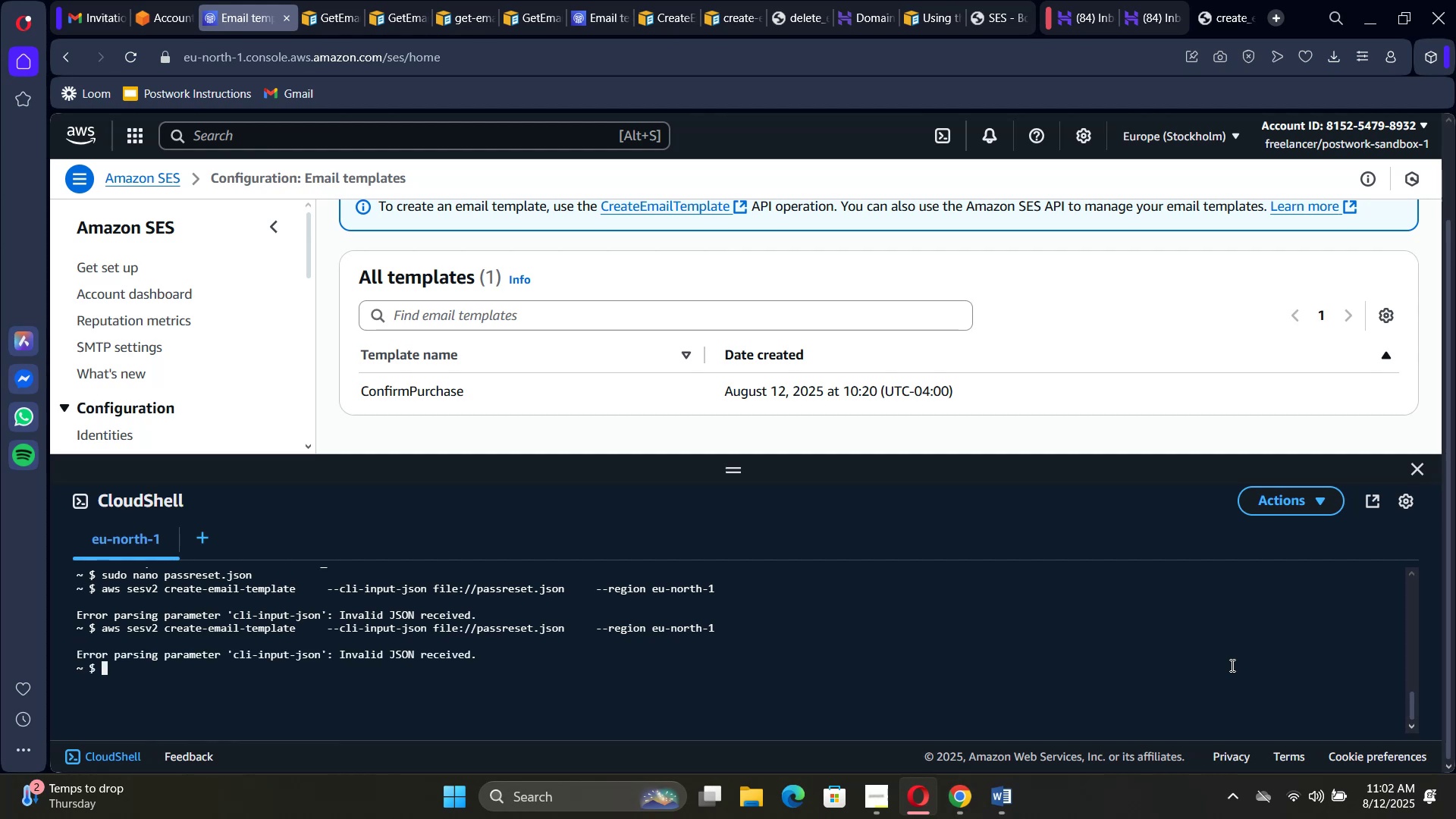 
key(ArrowUp)
 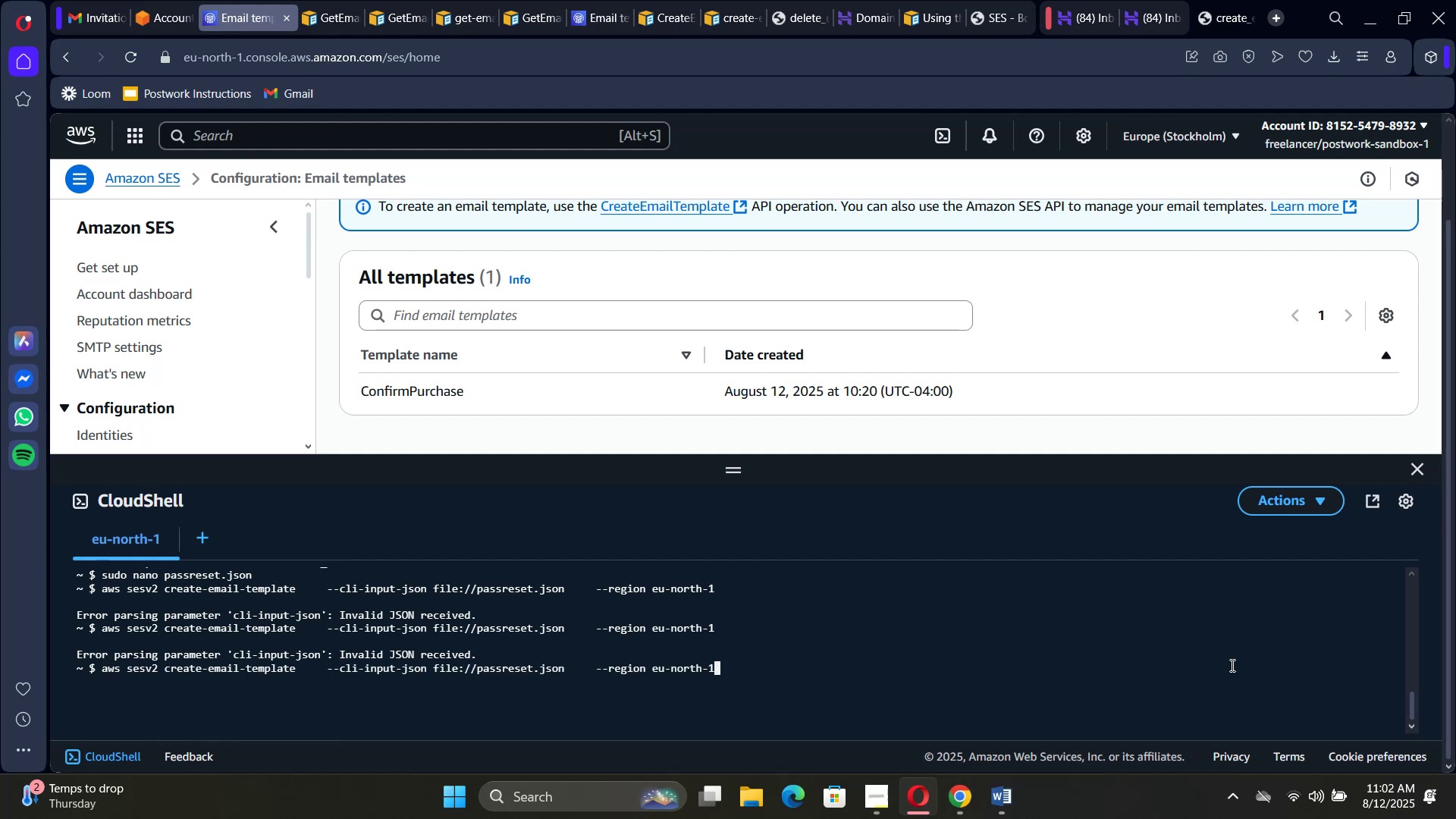 
key(ArrowUp)
 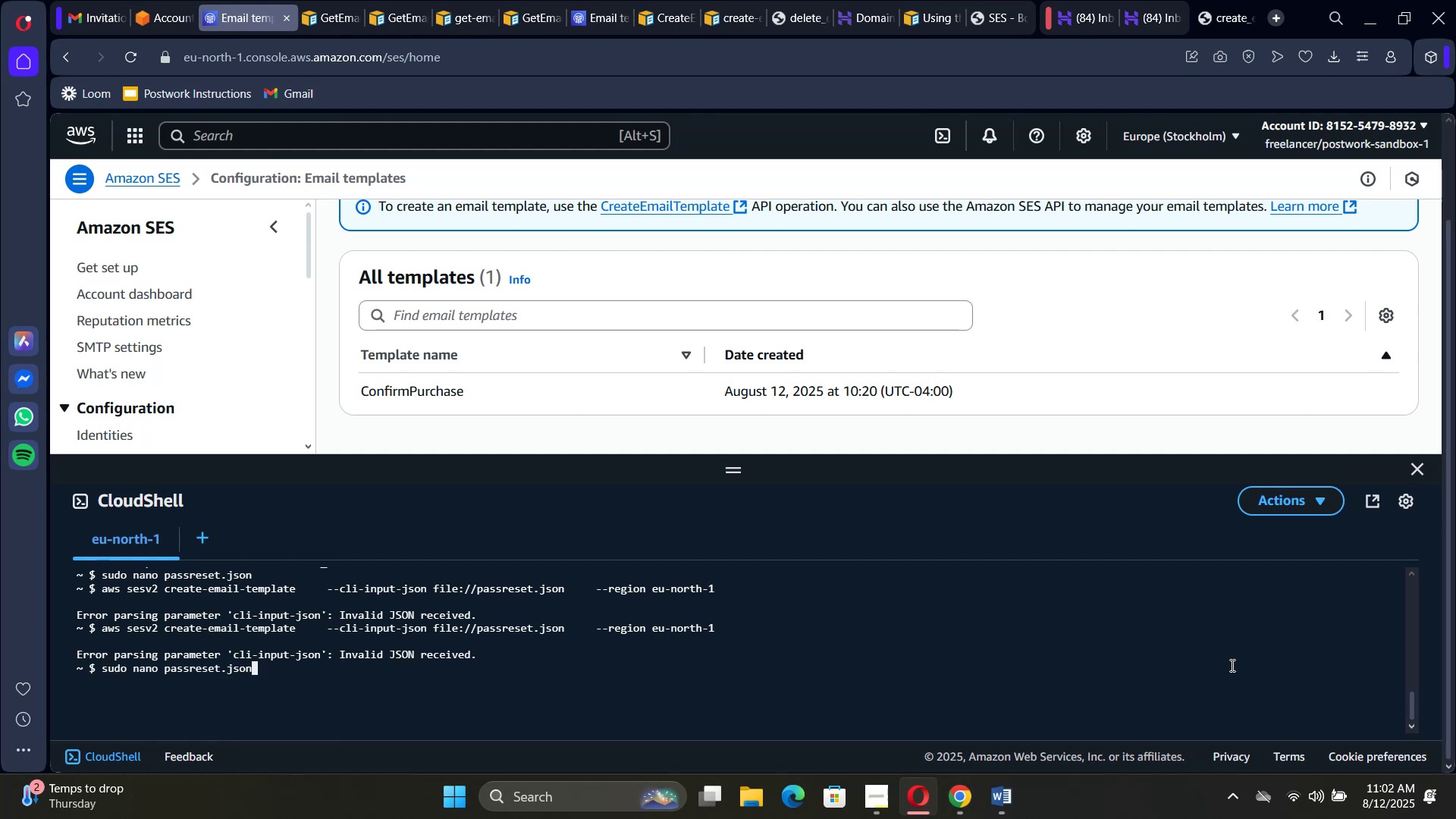 
key(Enter)
 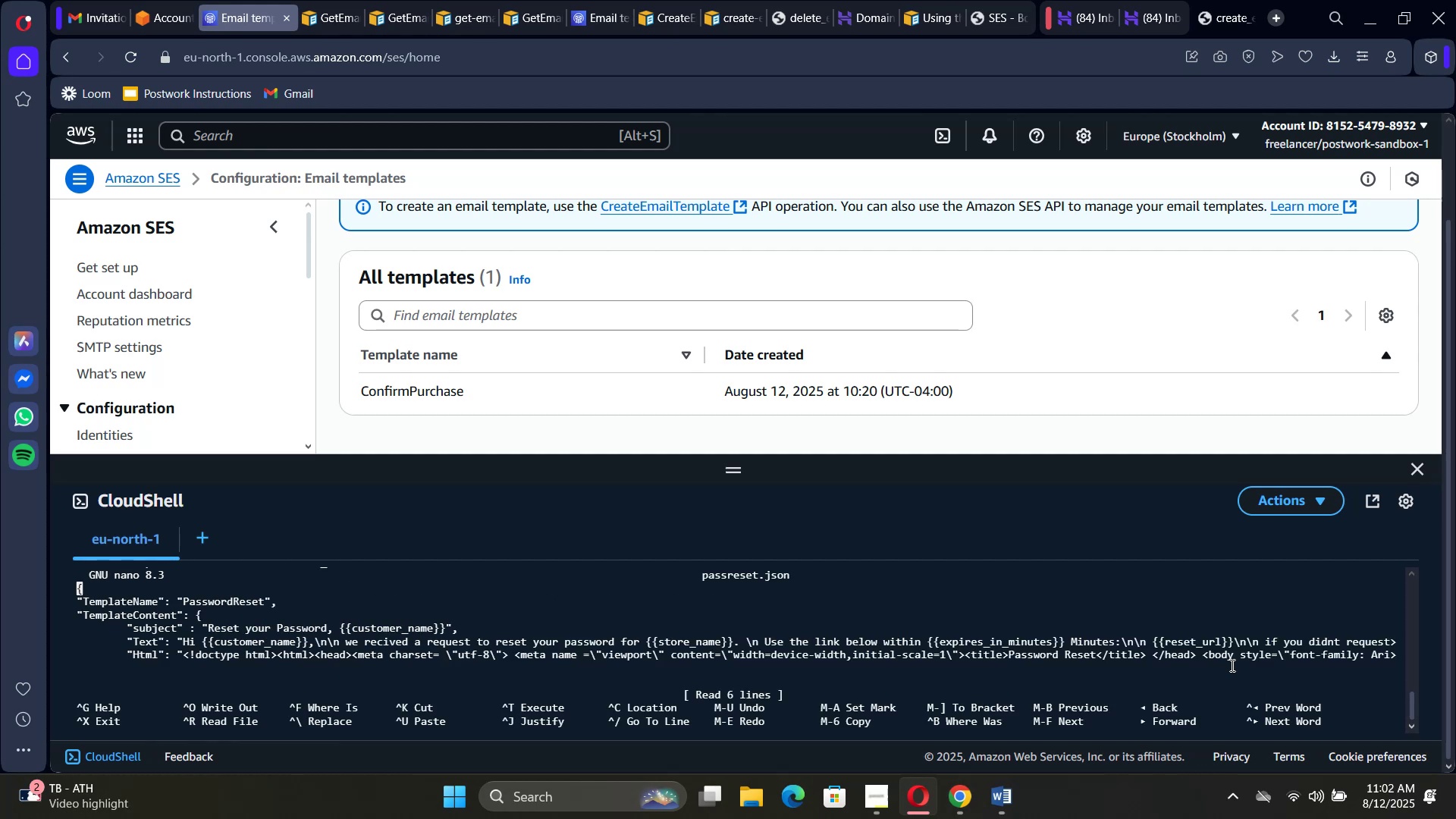 
hold_key(key=ArrowDown, duration=0.67)
 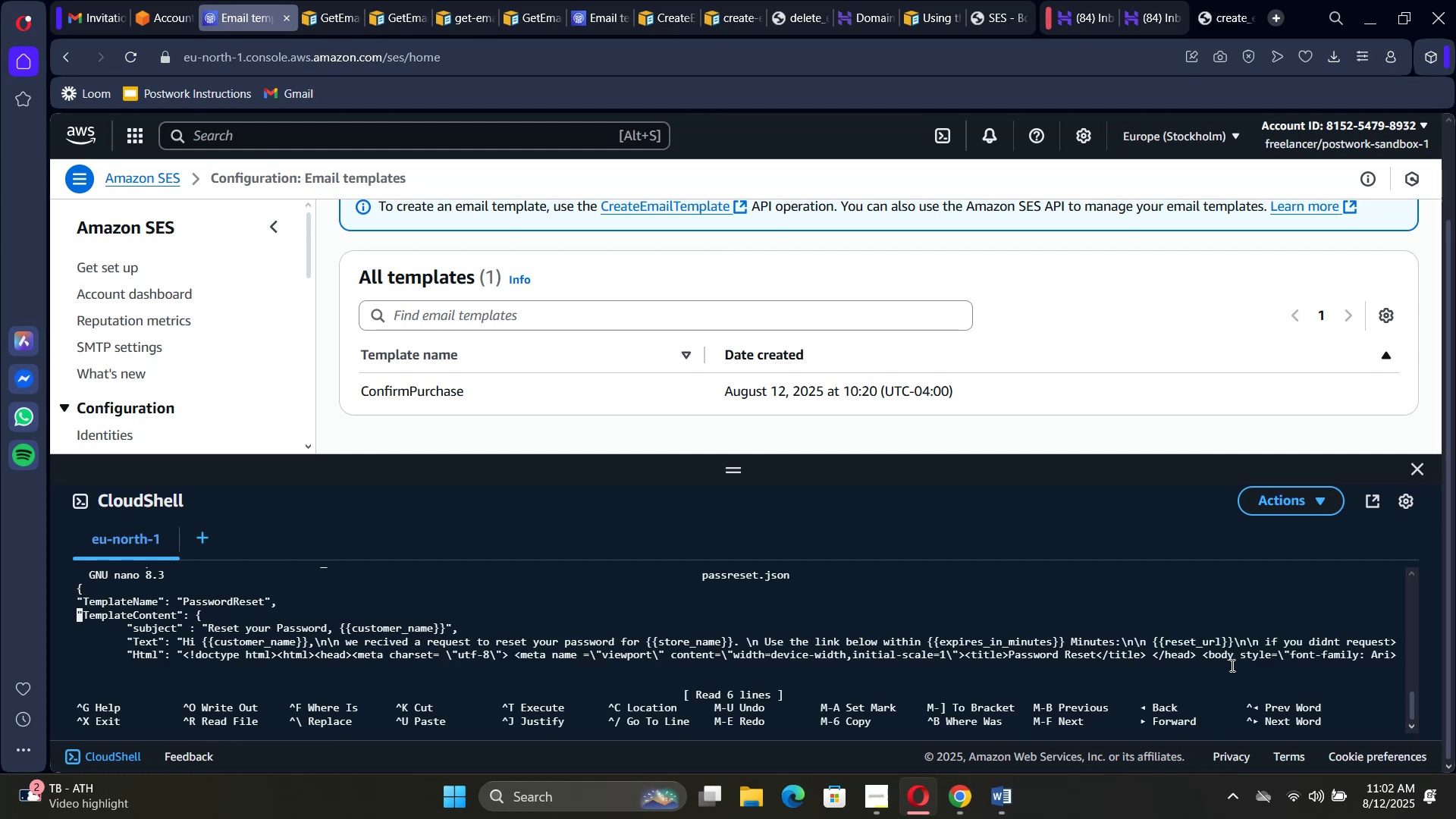 
hold_key(key=ArrowDown, duration=0.32)
 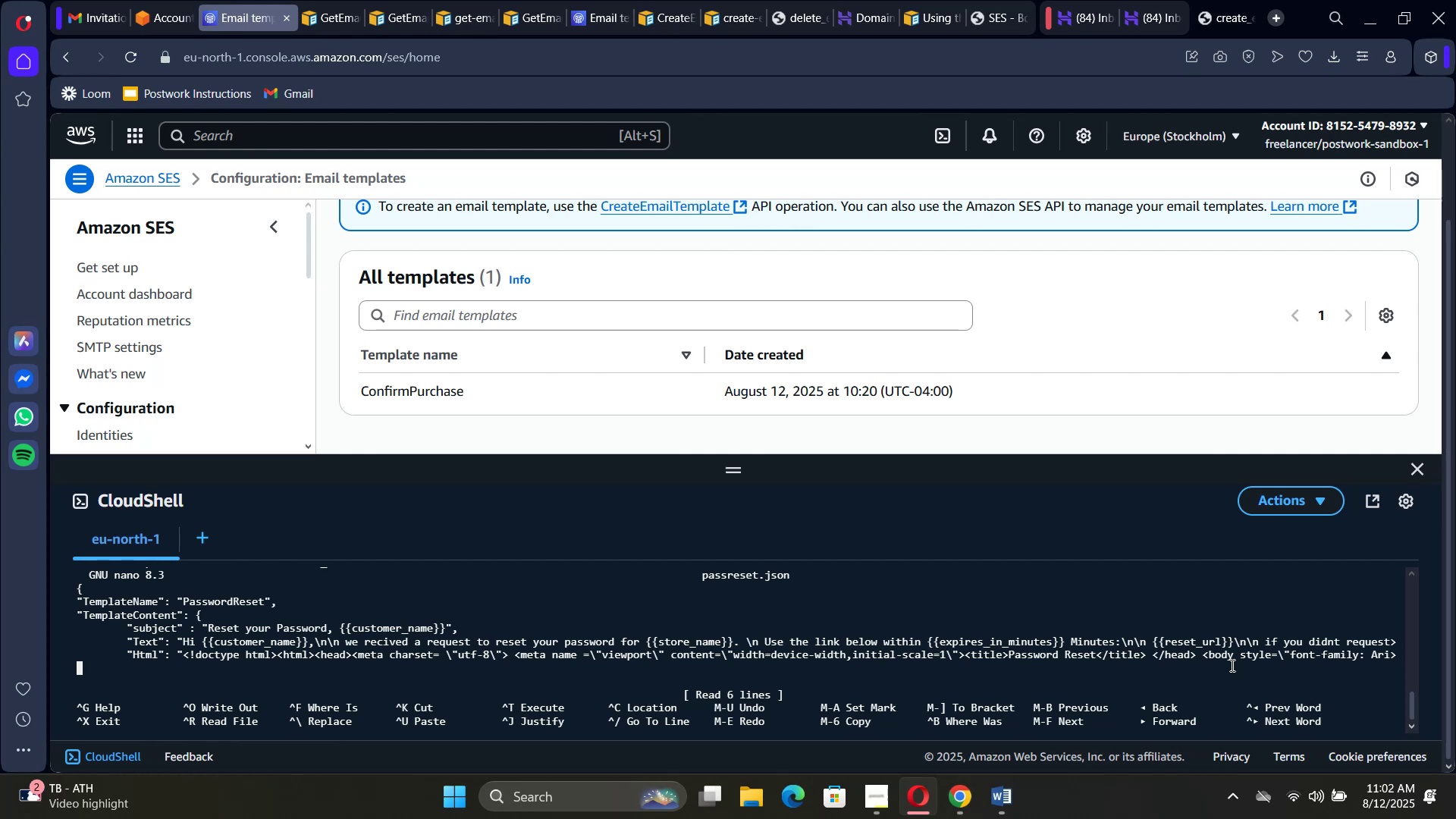 
wait(7.85)
 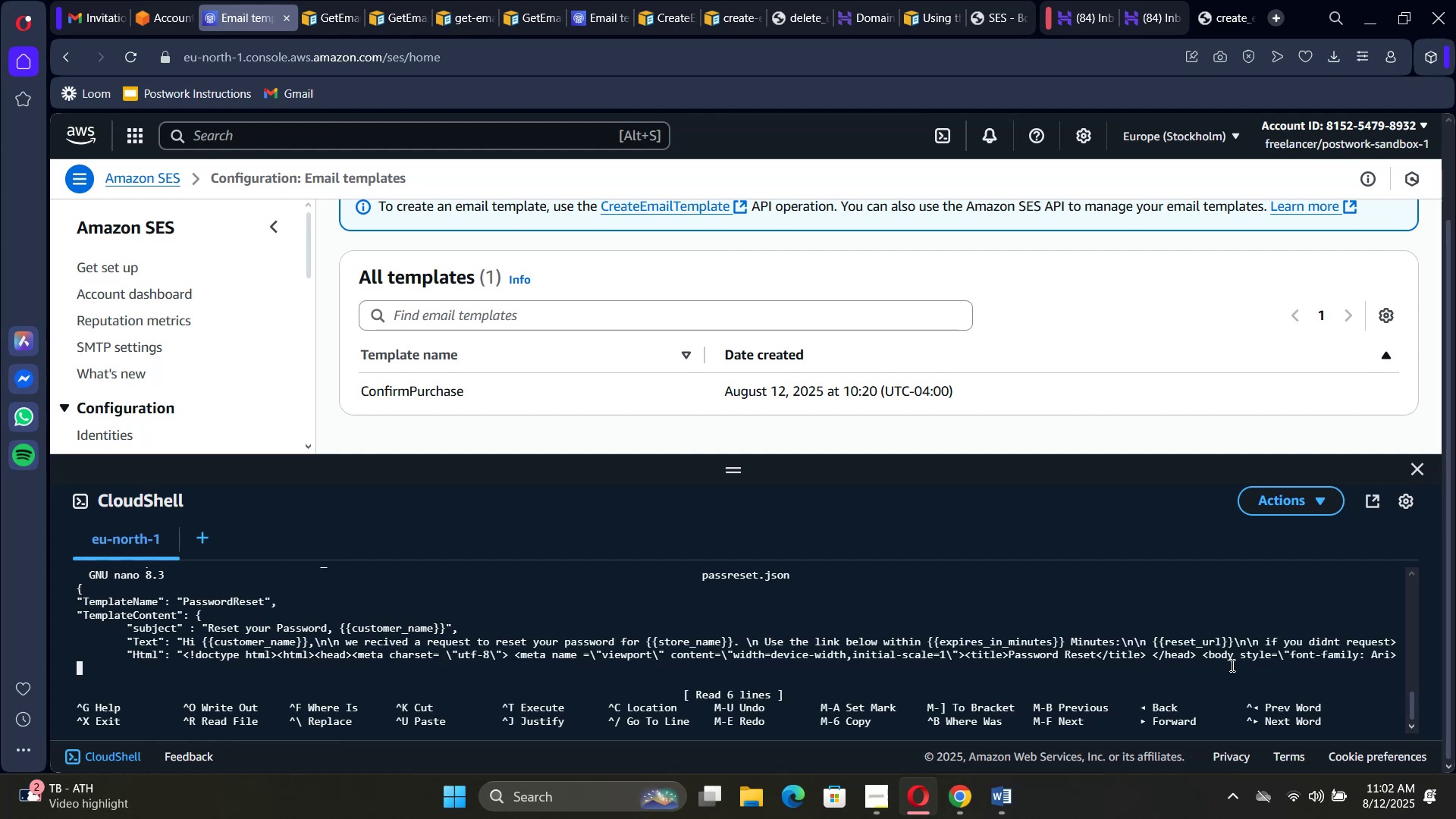 
hold_key(key=ShiftRight, duration=0.5)
 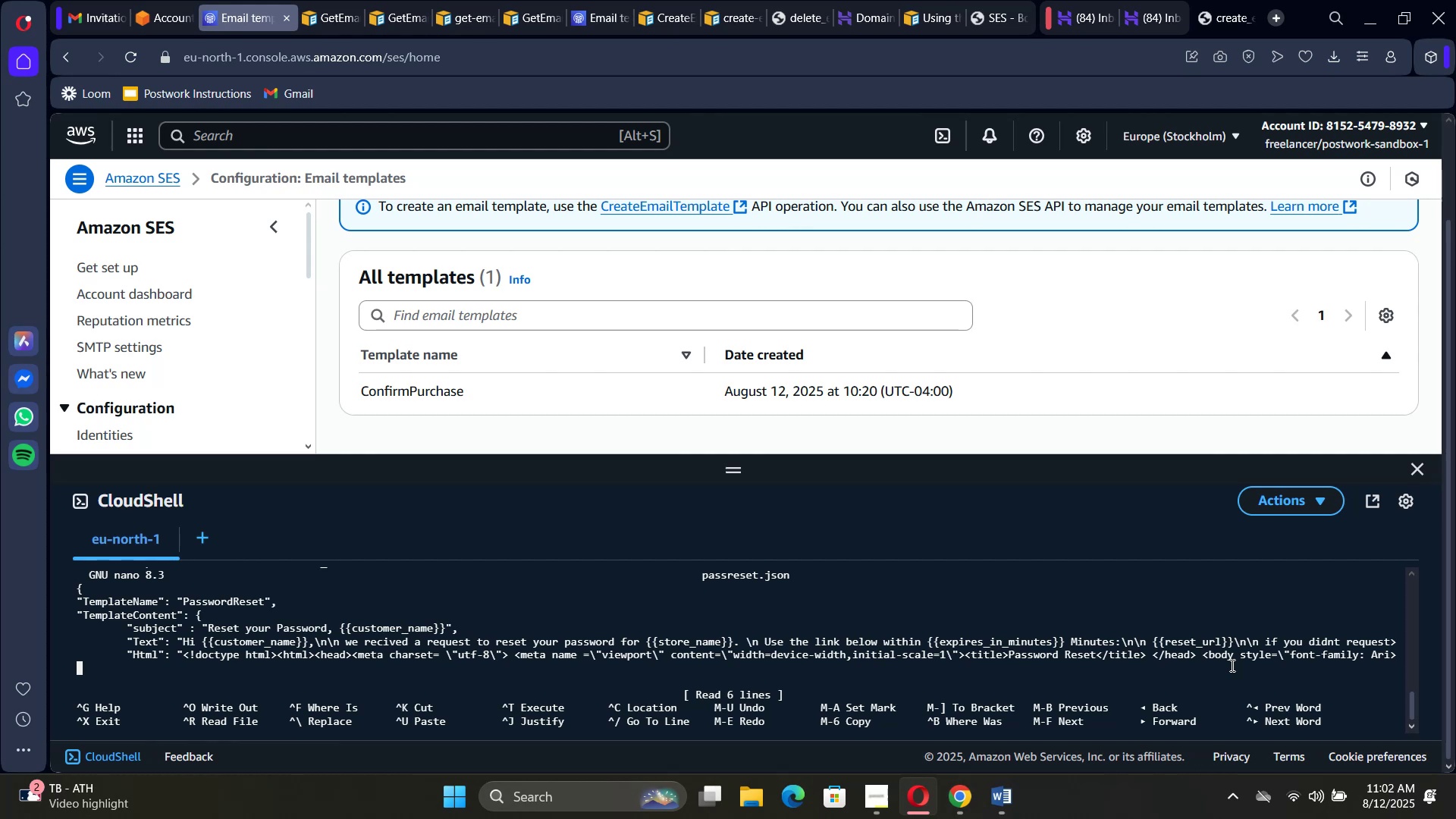 
key(Tab)
 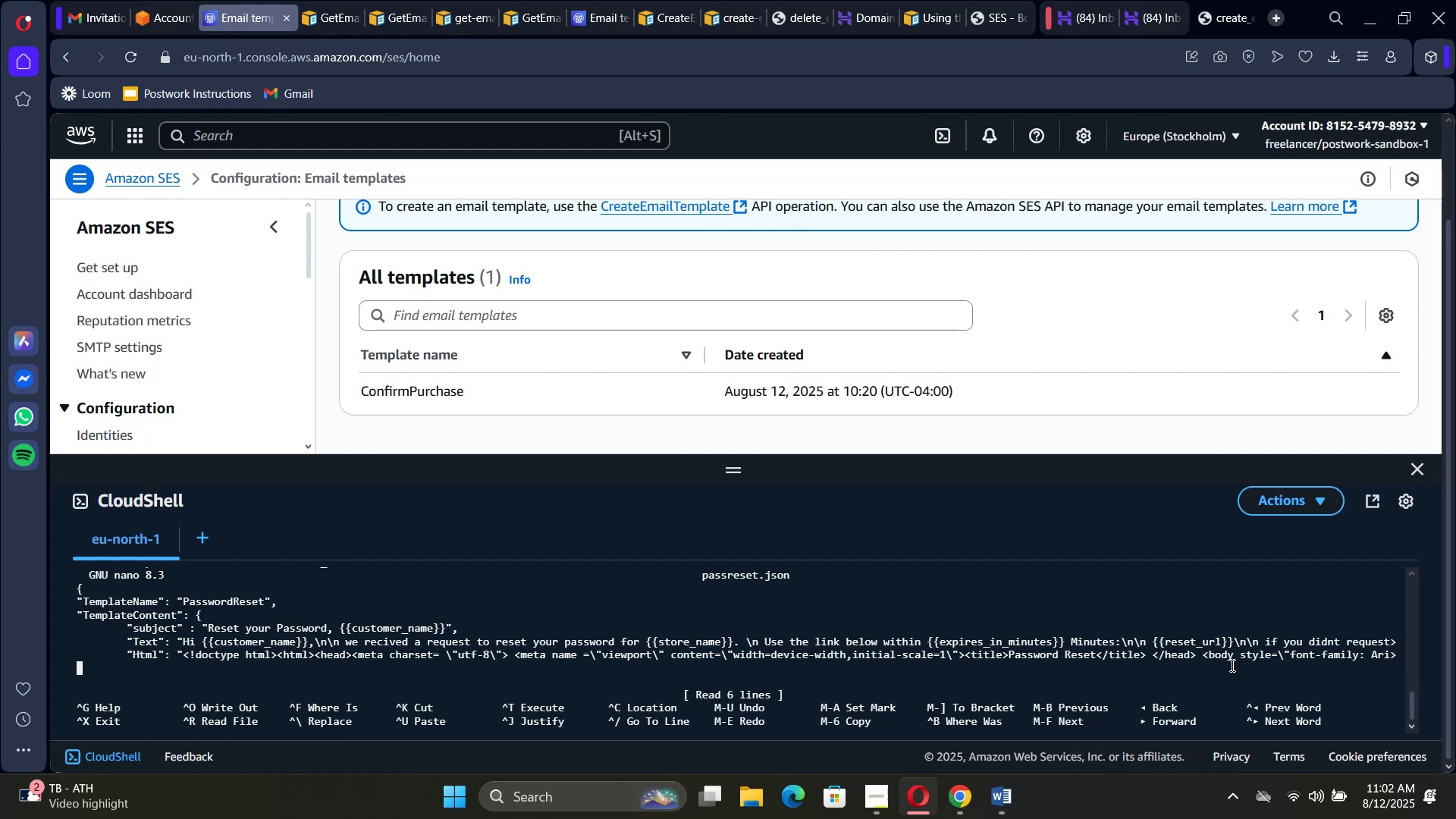 
key(Shift+BracketRight)
 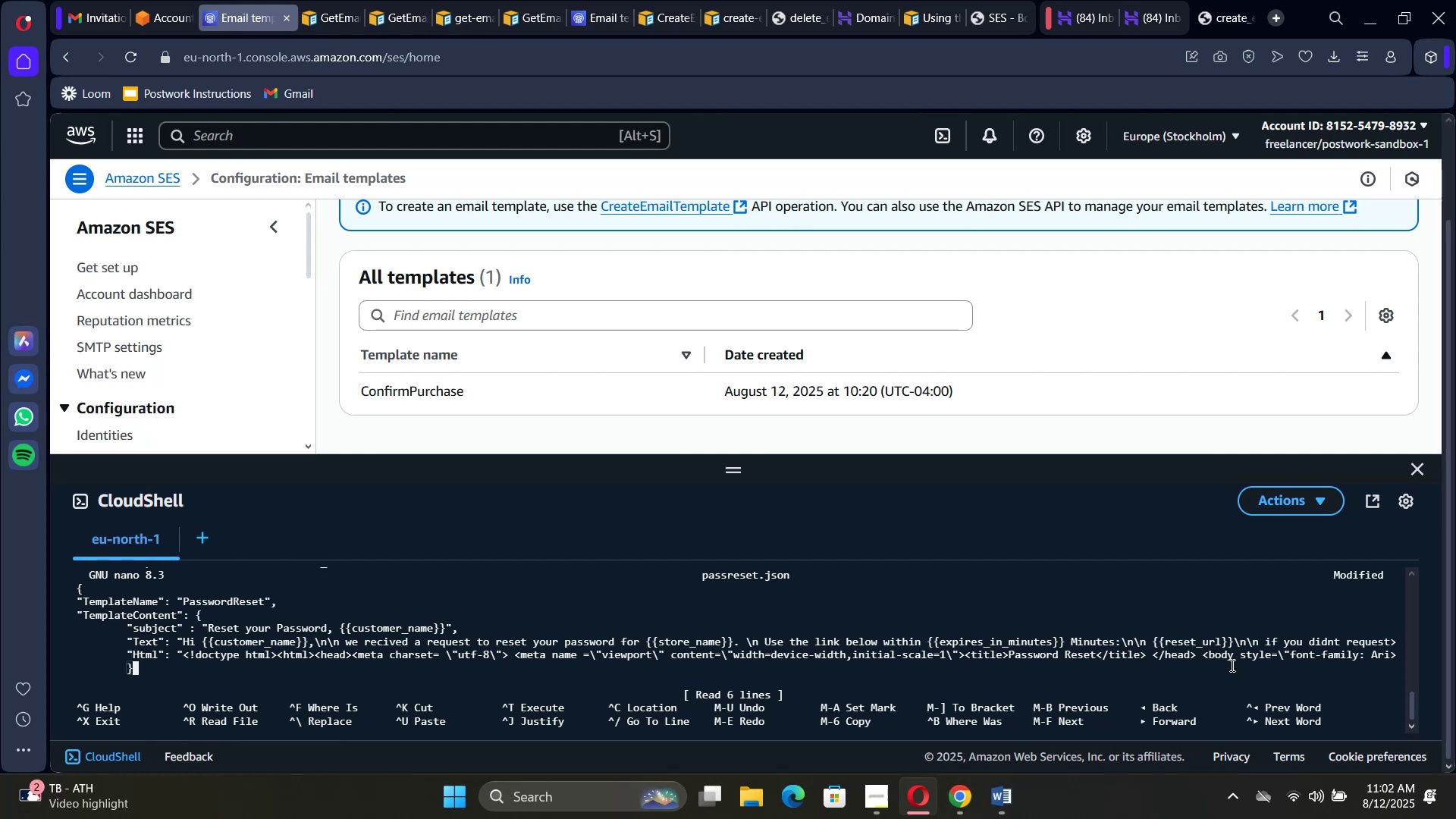 
key(Enter)
 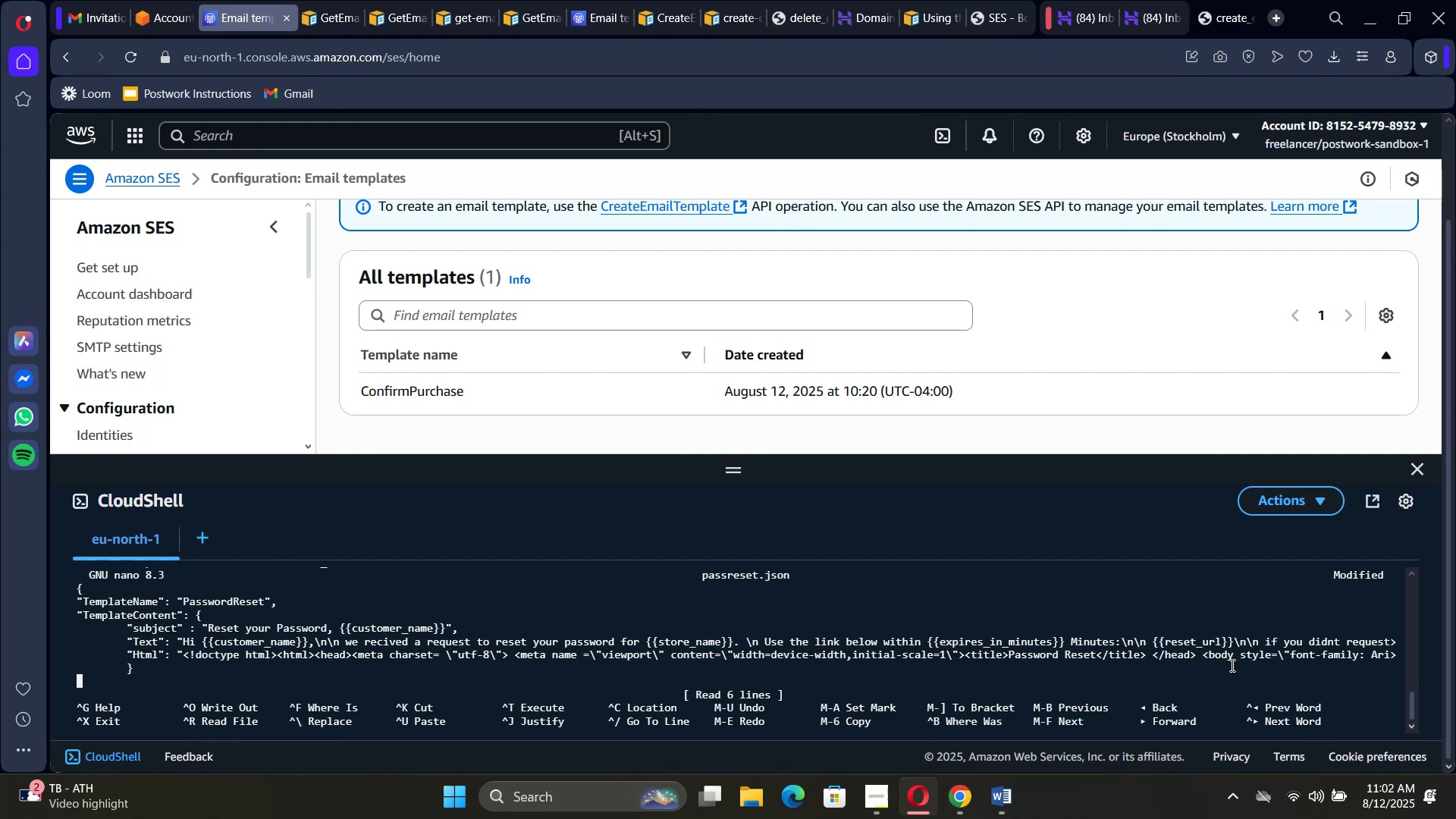 
key(Shift+BracketRight)
 